 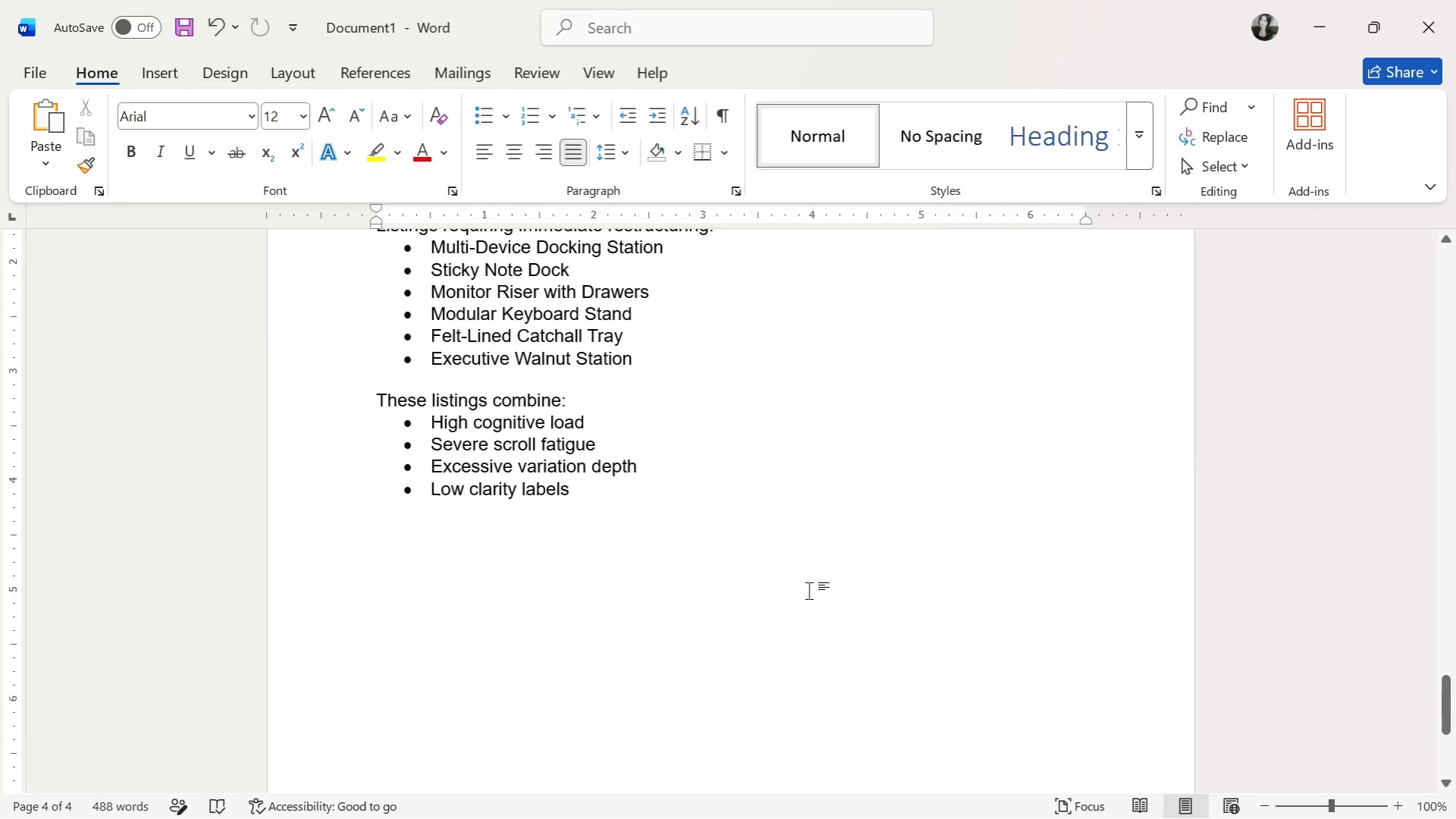 
left_click([129, 142])
 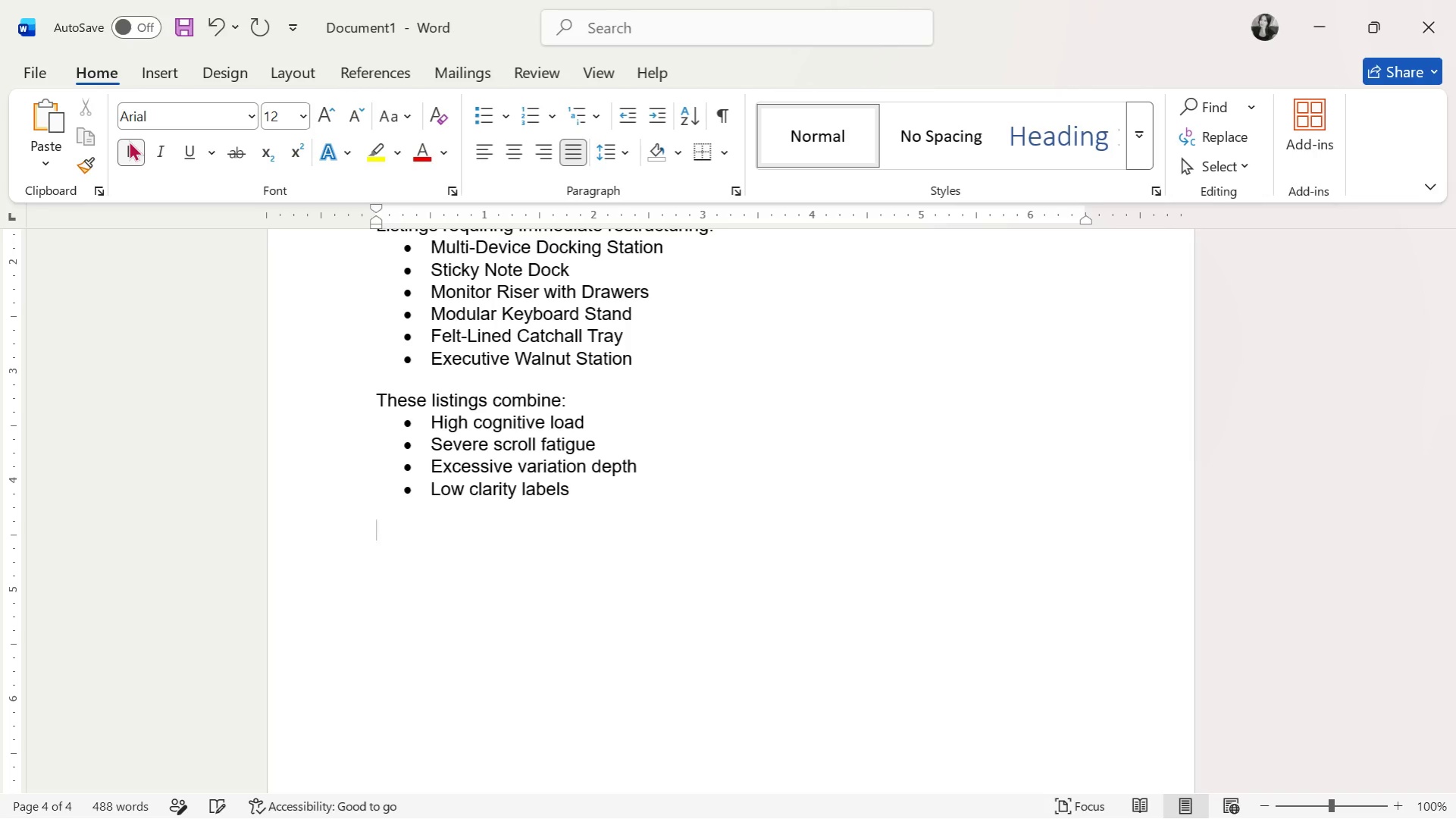 
type(Expected Business Impact)
 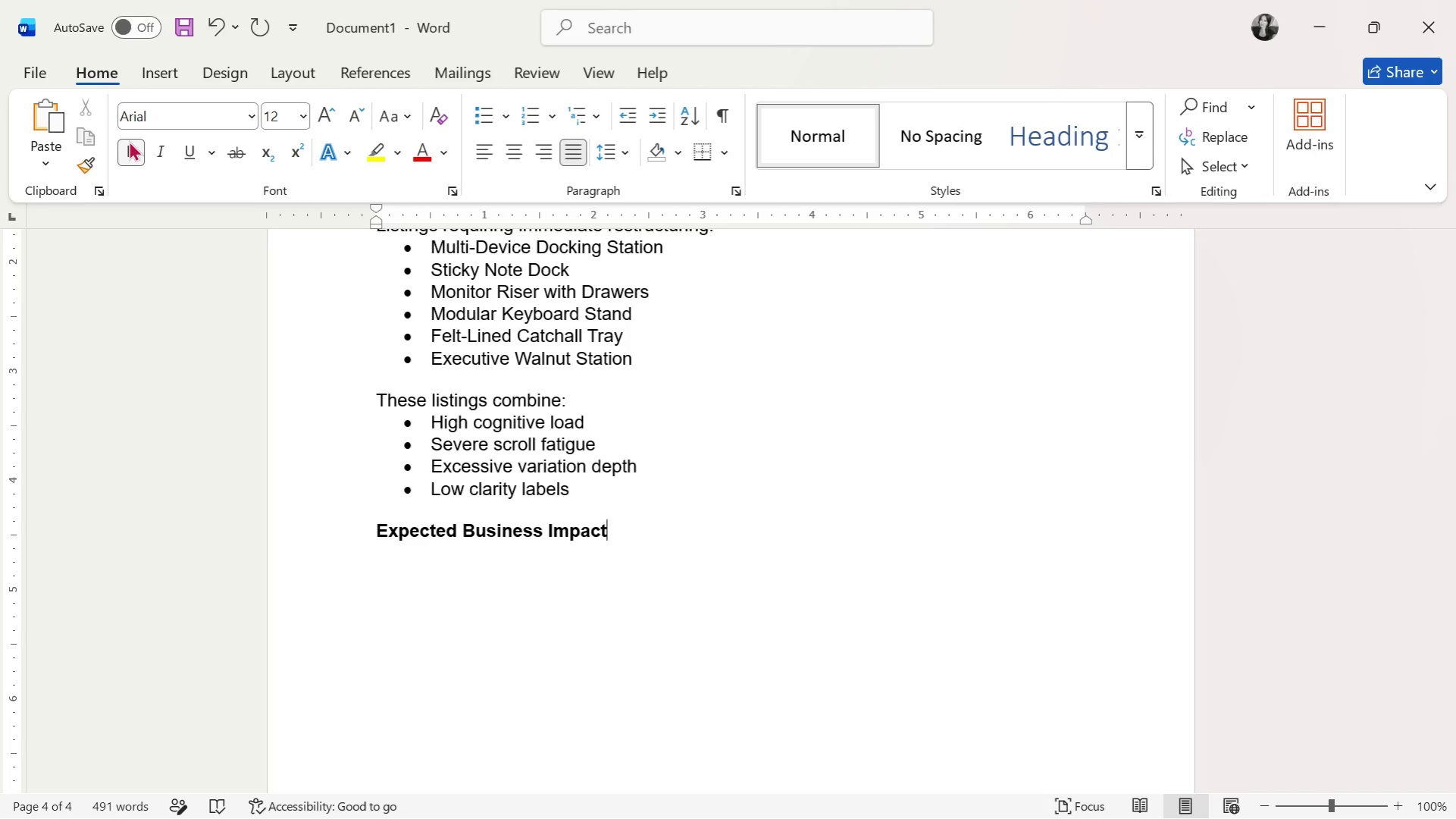 
hold_key(key=Enter, duration=0.33)
 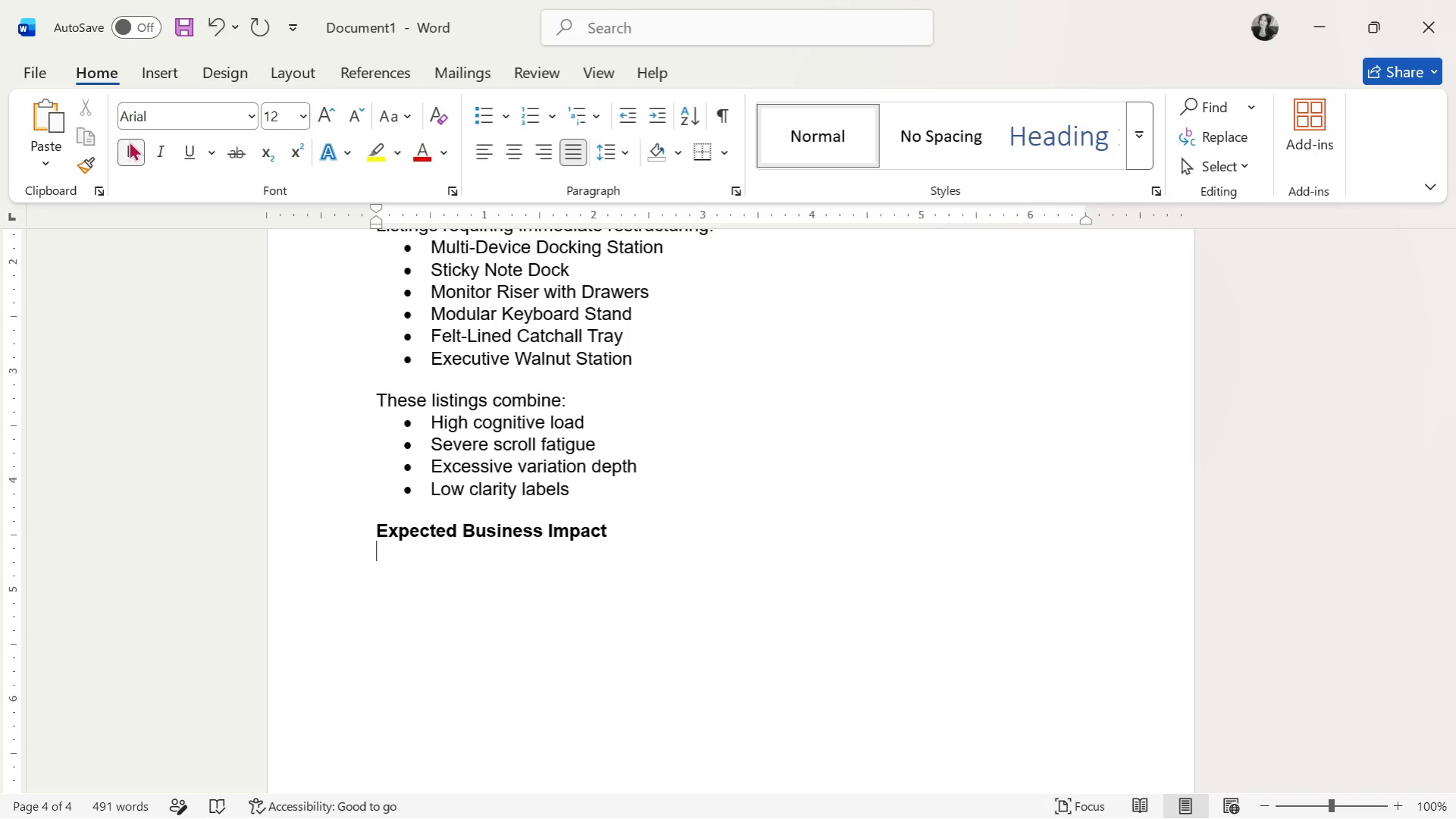 
key(Enter)
 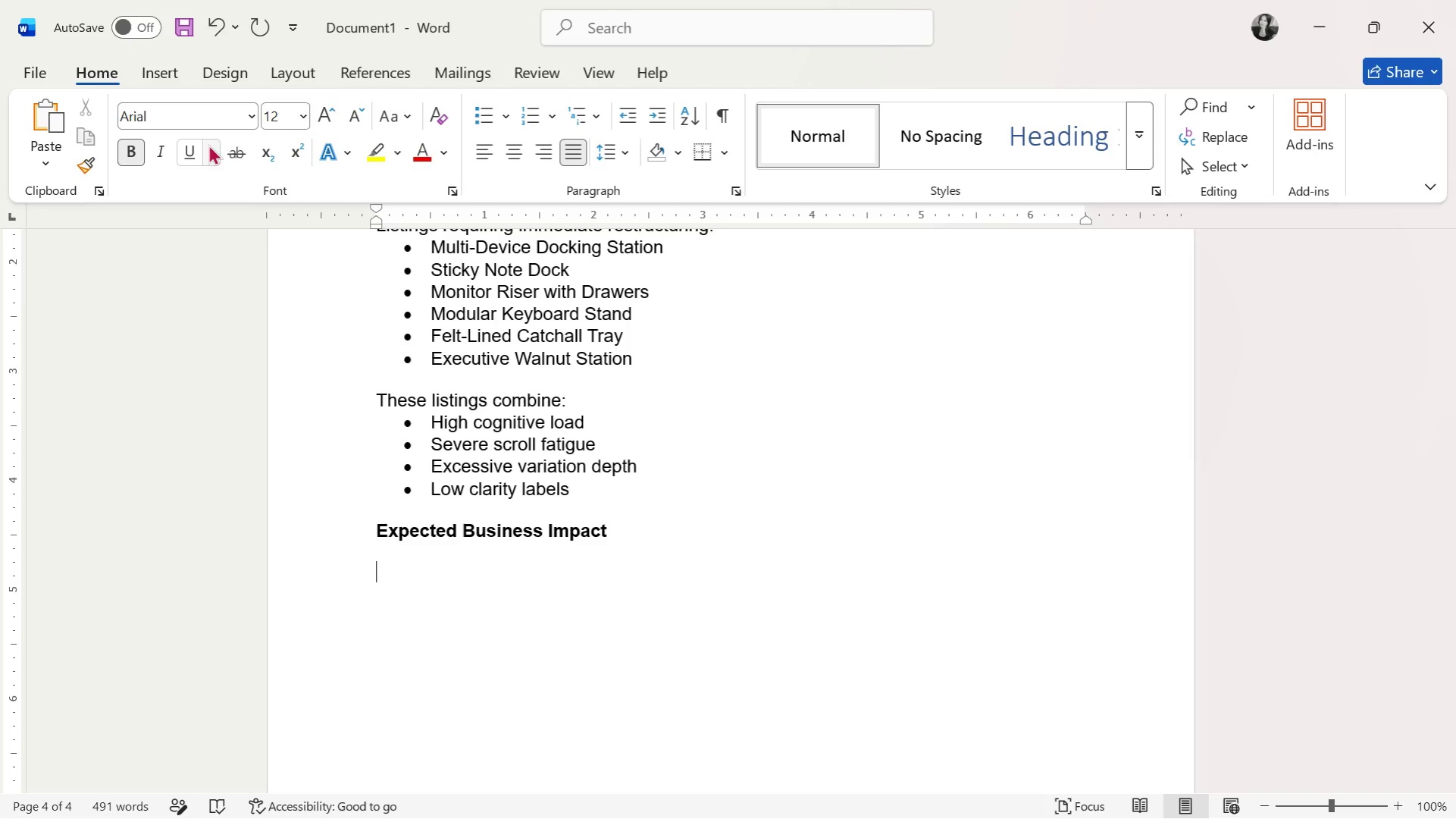 
left_click([171, 80])
 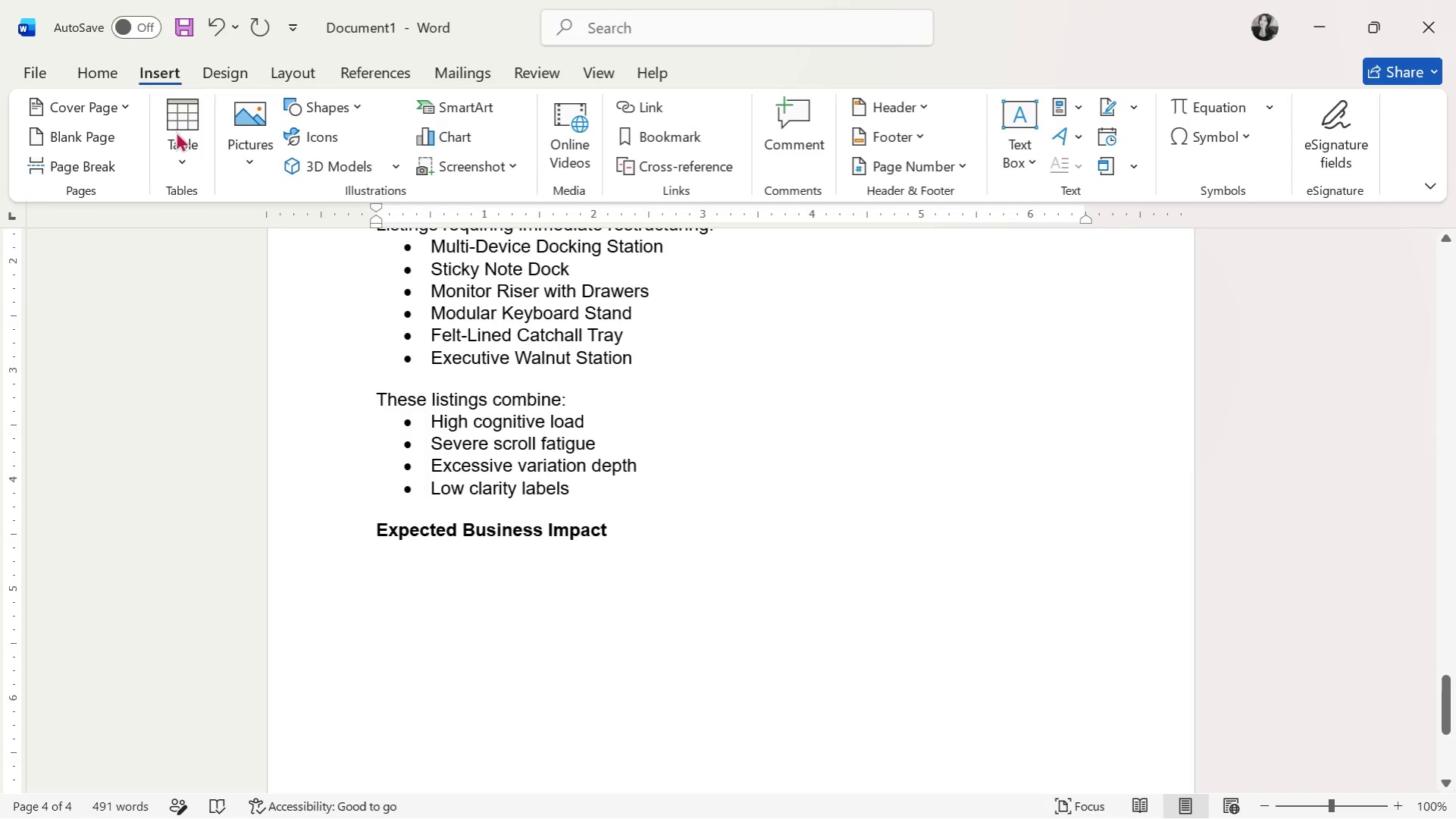 
left_click([179, 137])
 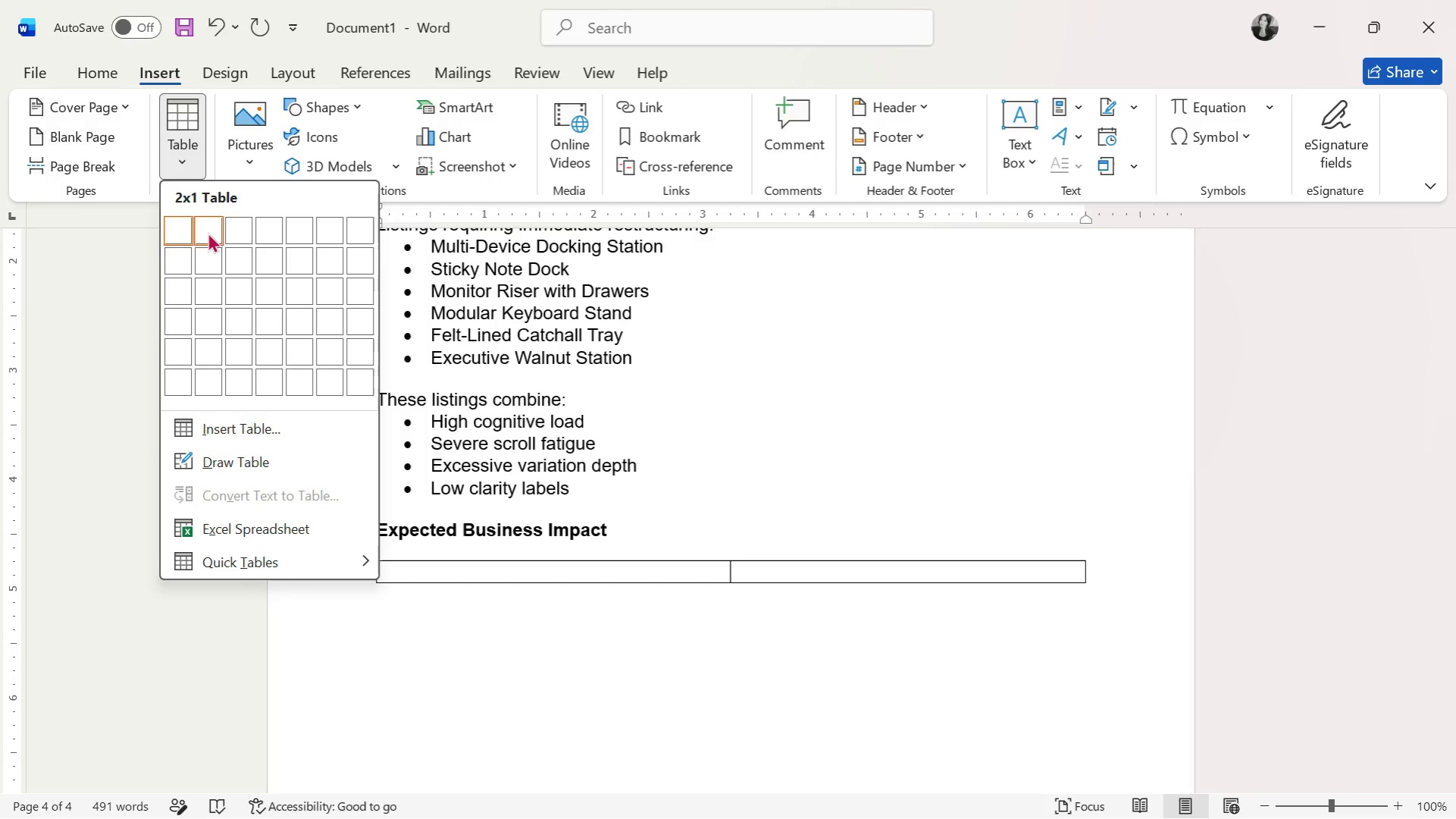 
wait(6.94)
 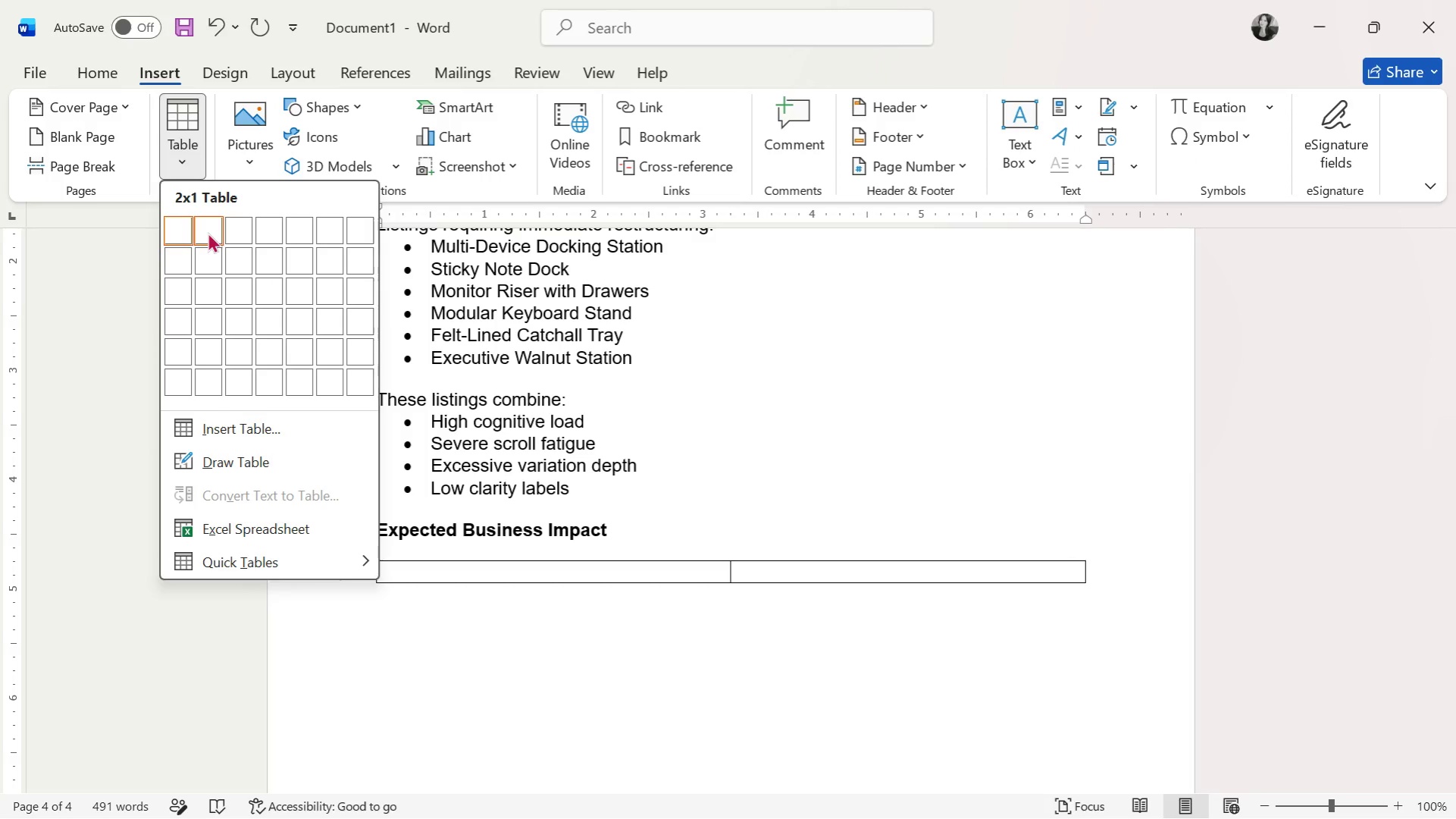 
left_click([205, 381])
 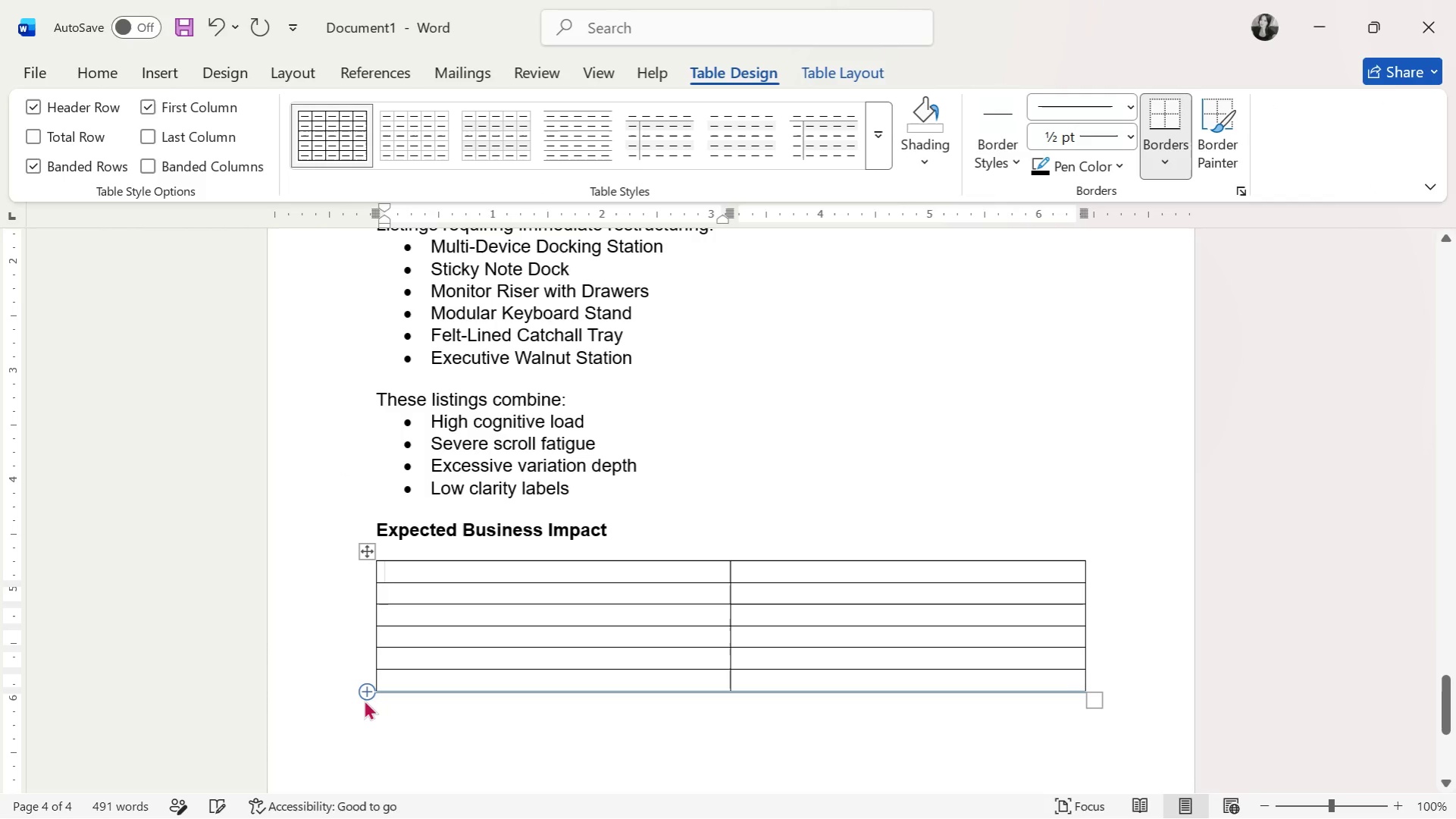 
left_click([368, 693])
 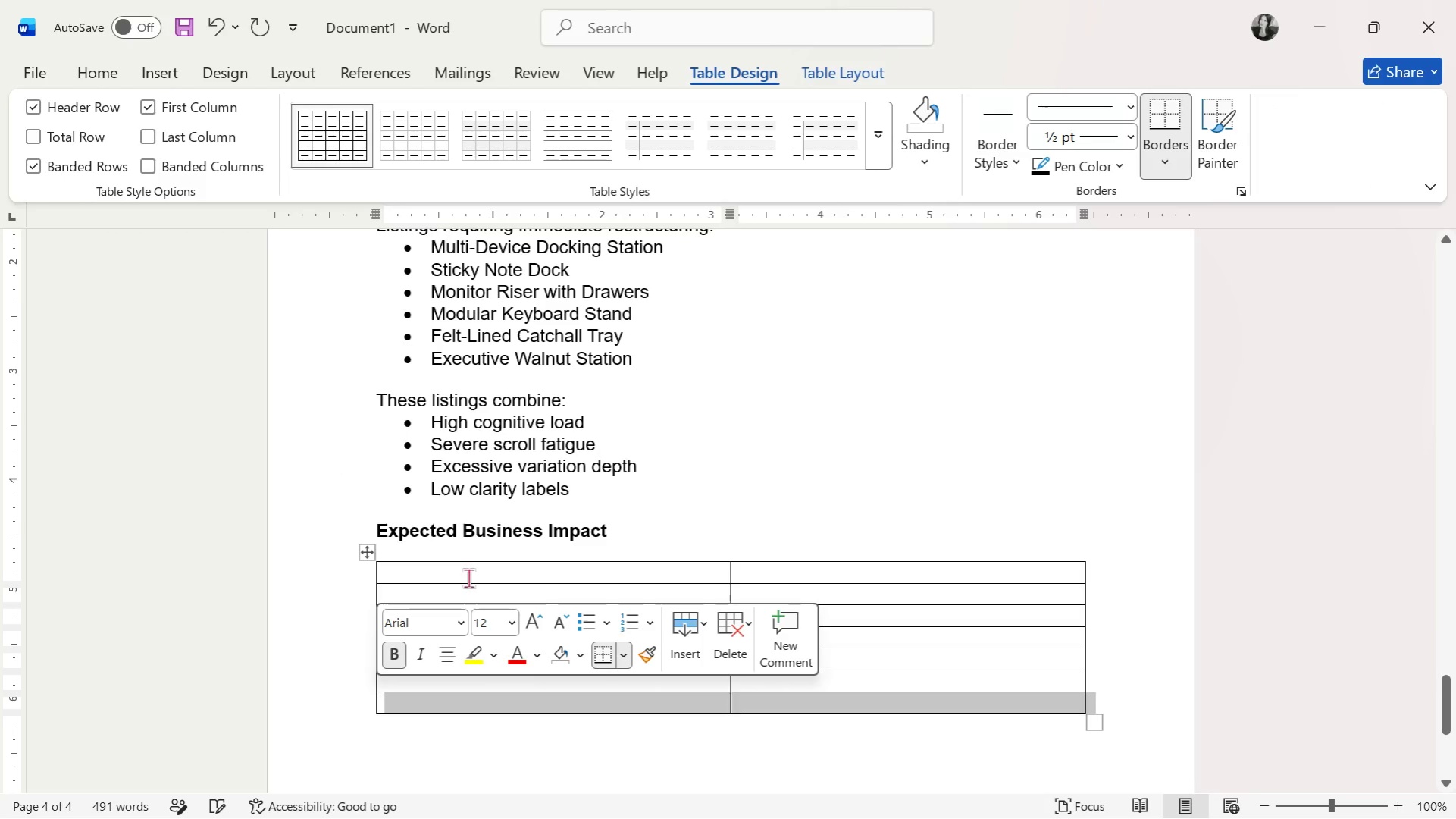 
left_click([467, 581])
 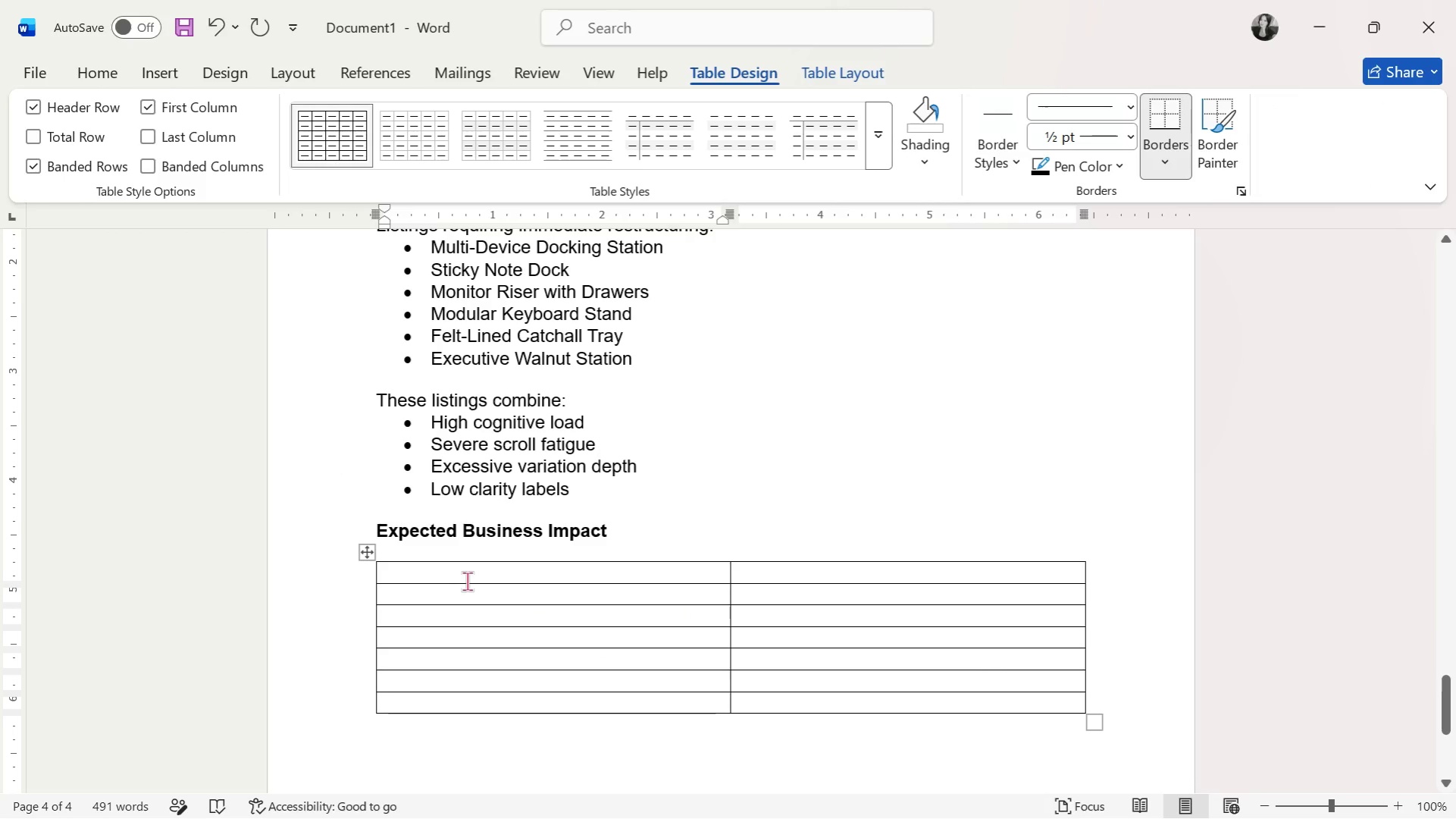 
type(Metric)
 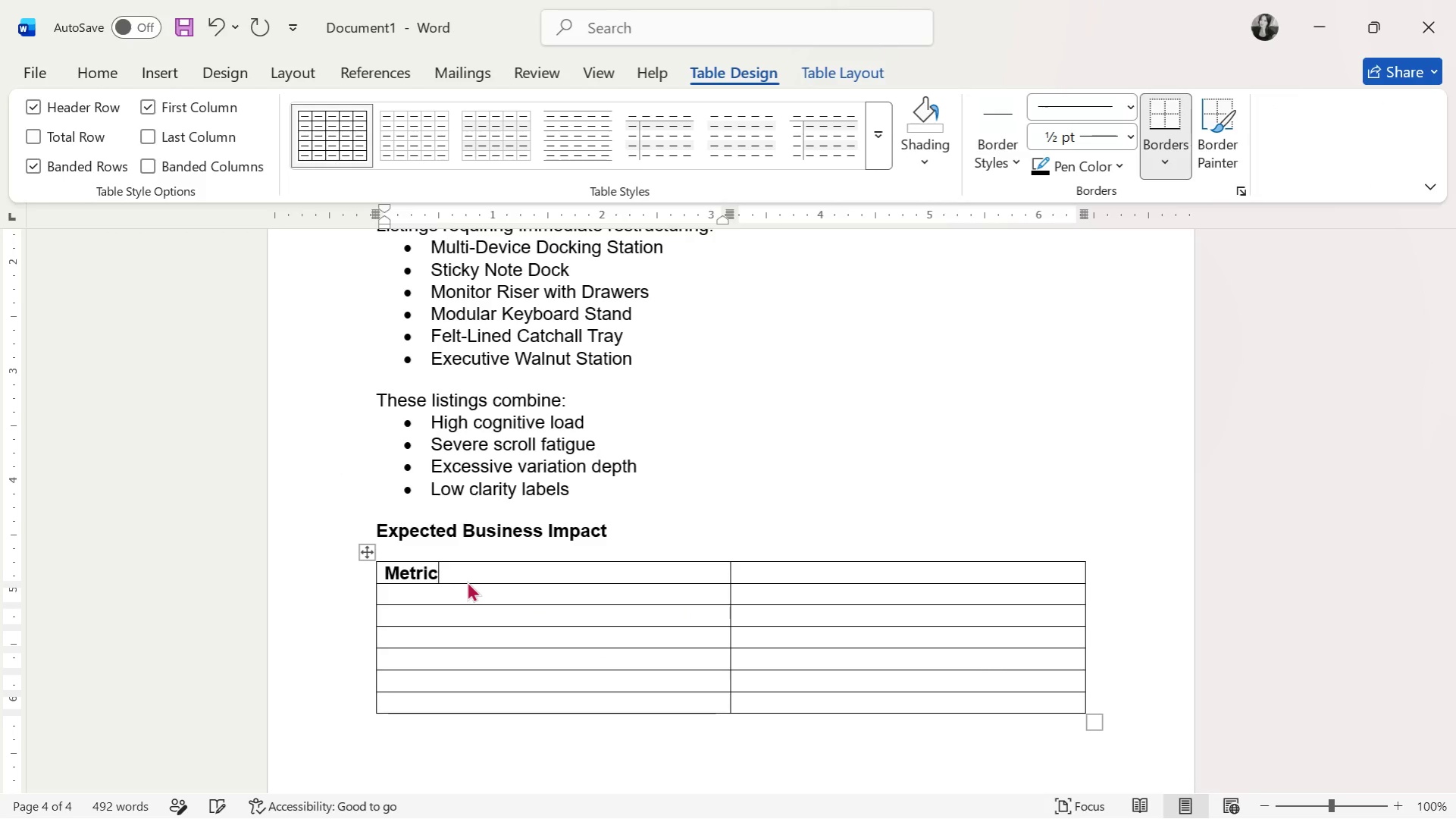 
key(ArrowRight)
 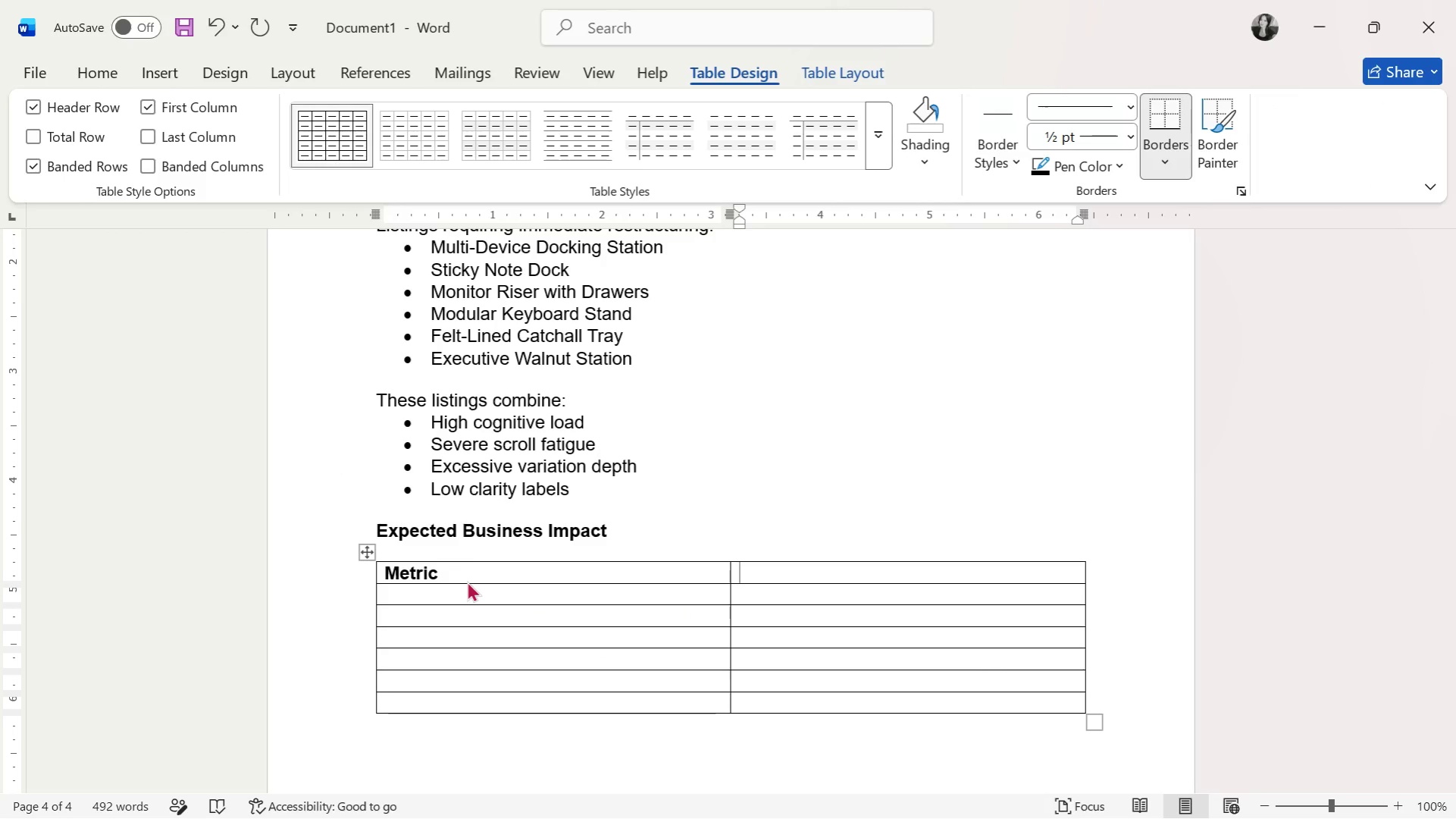 
type(Estimated Improvement)
 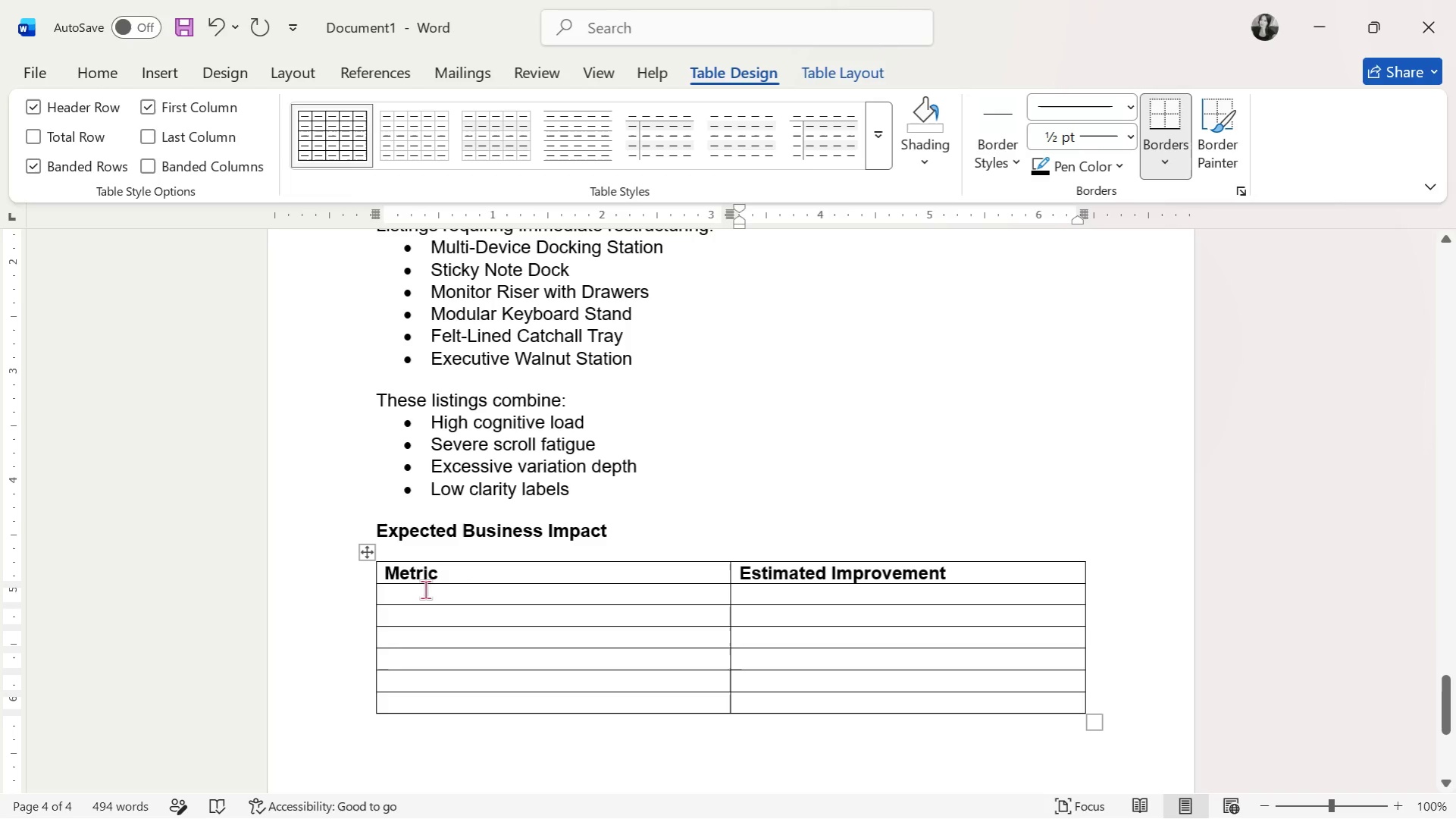 
left_click([428, 594])
 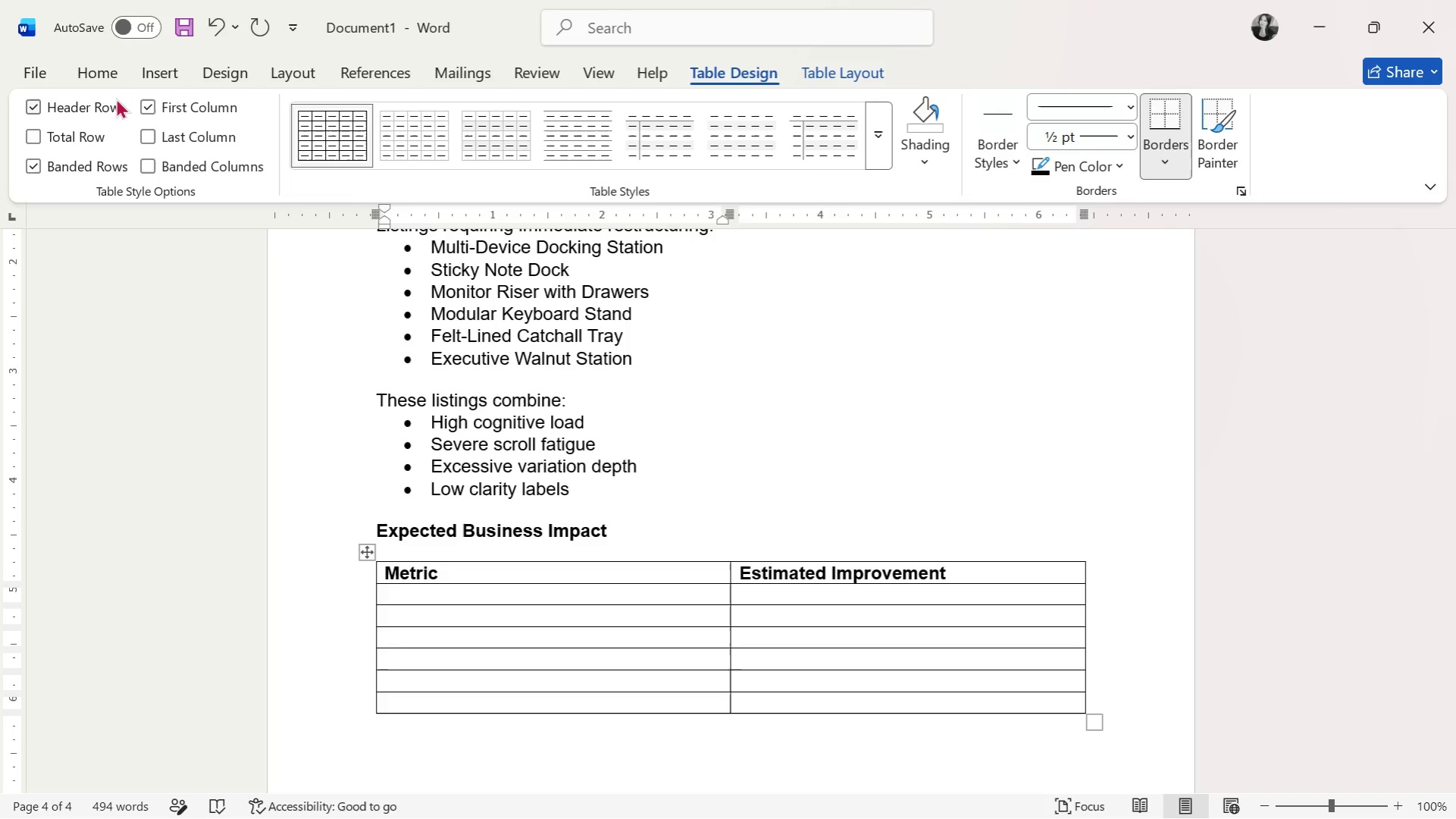 
left_click([113, 77])
 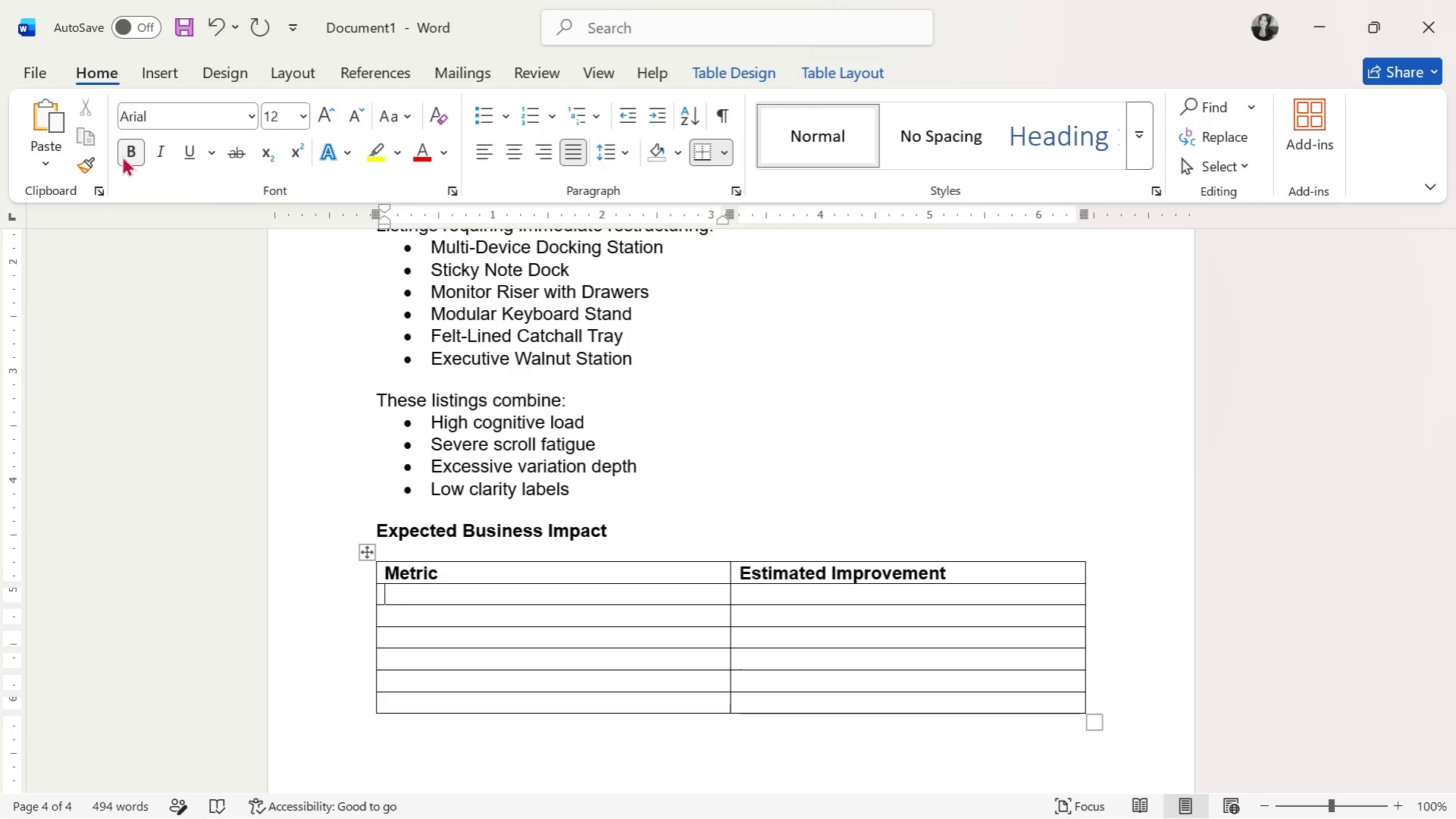 
left_click([127, 148])
 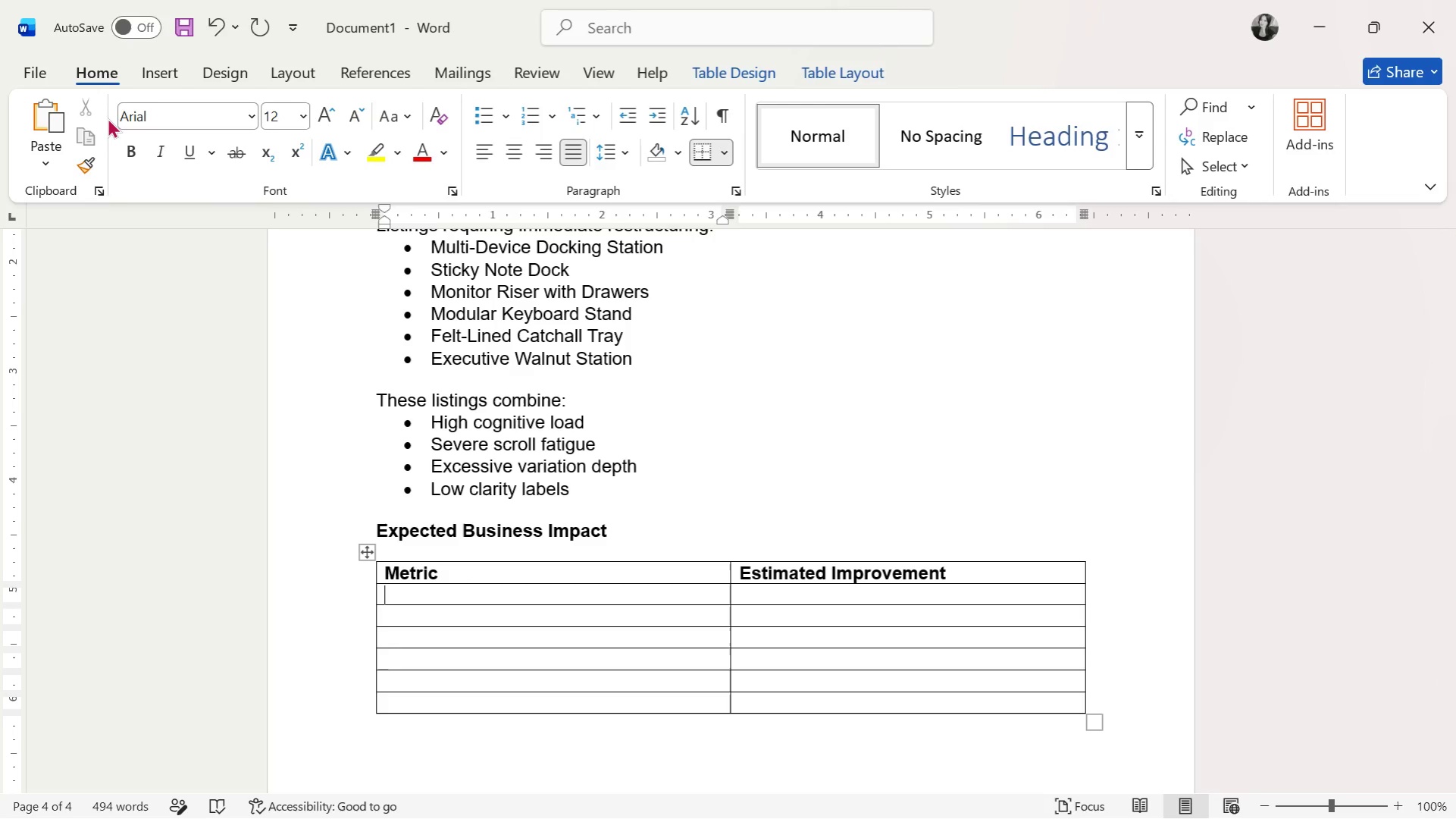 
type(Checkouts)
key(Backspace)
type( Speed)
 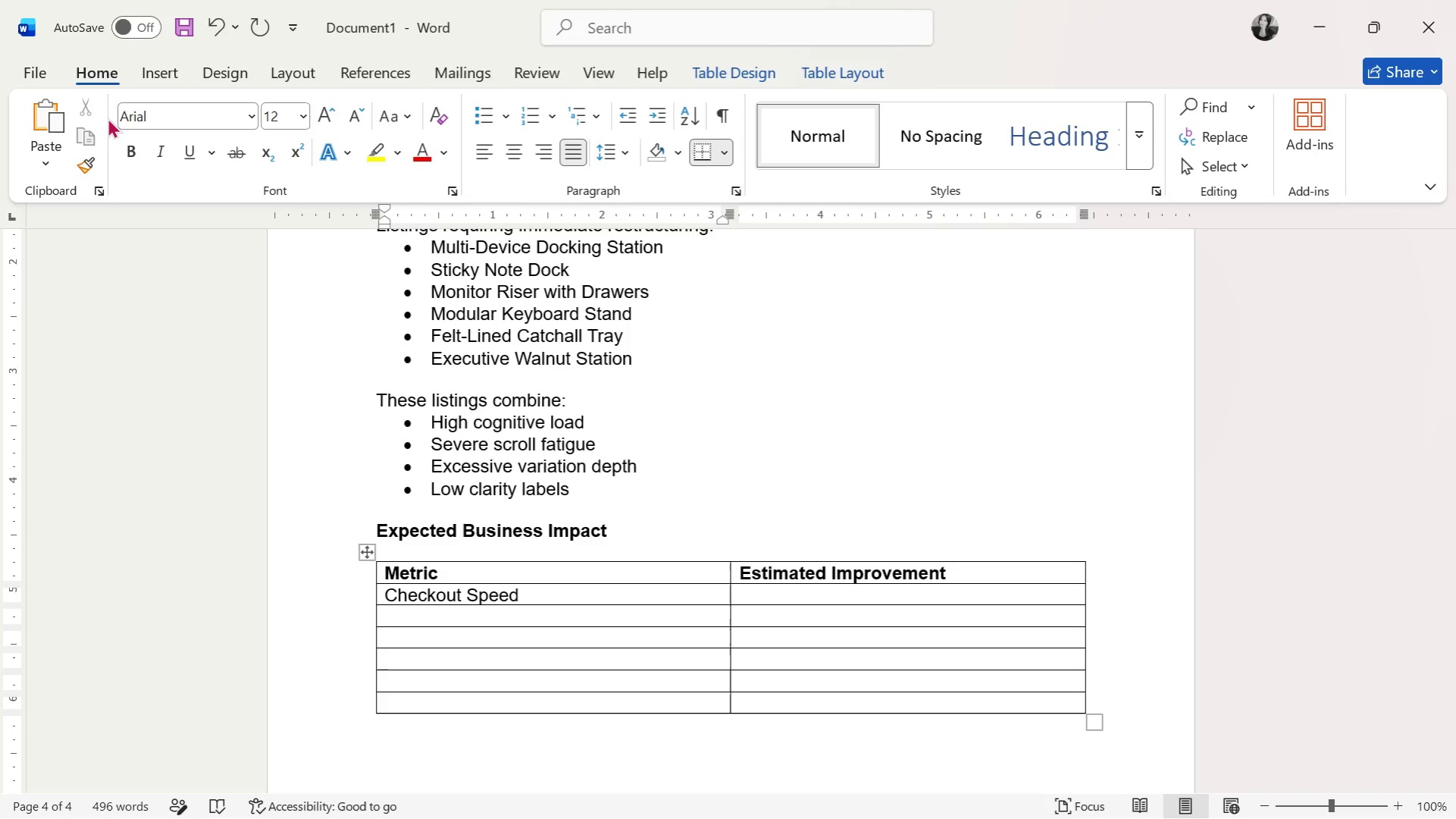 
key(ArrowRight)
 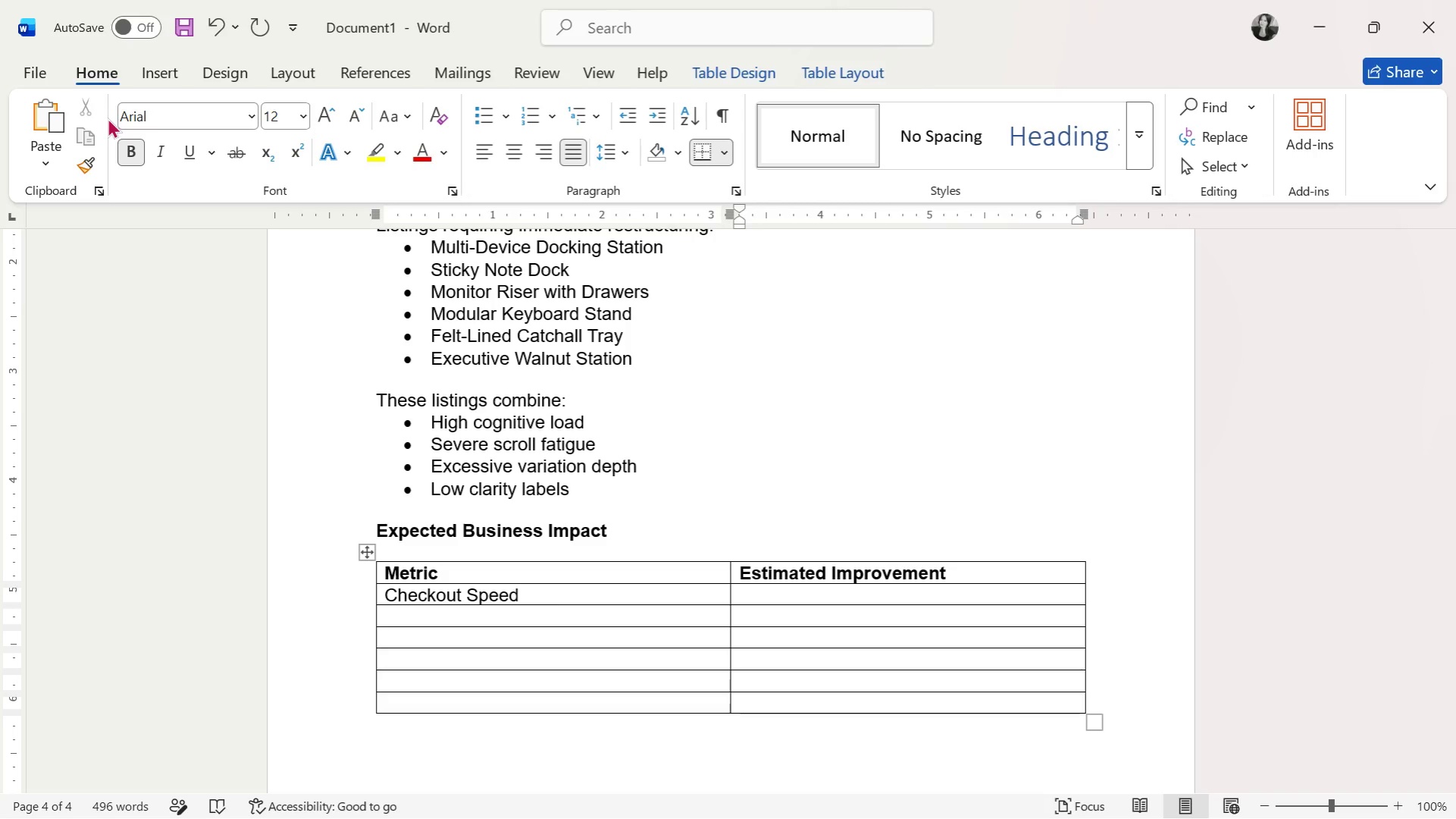 
type(+15% to +45%)
 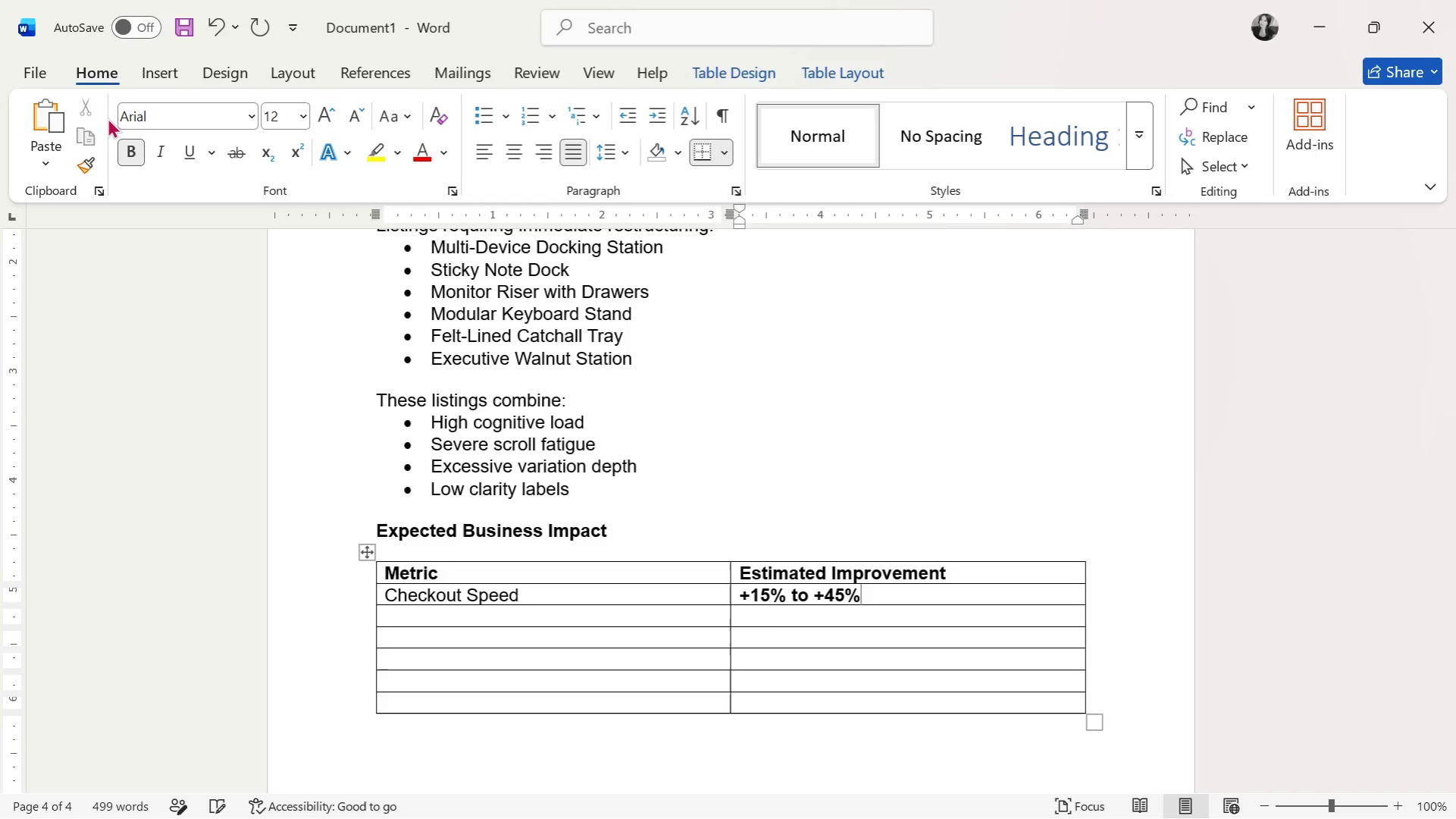 
scroll: coordinate [108, 118], scroll_direction: down, amount: 1.0
 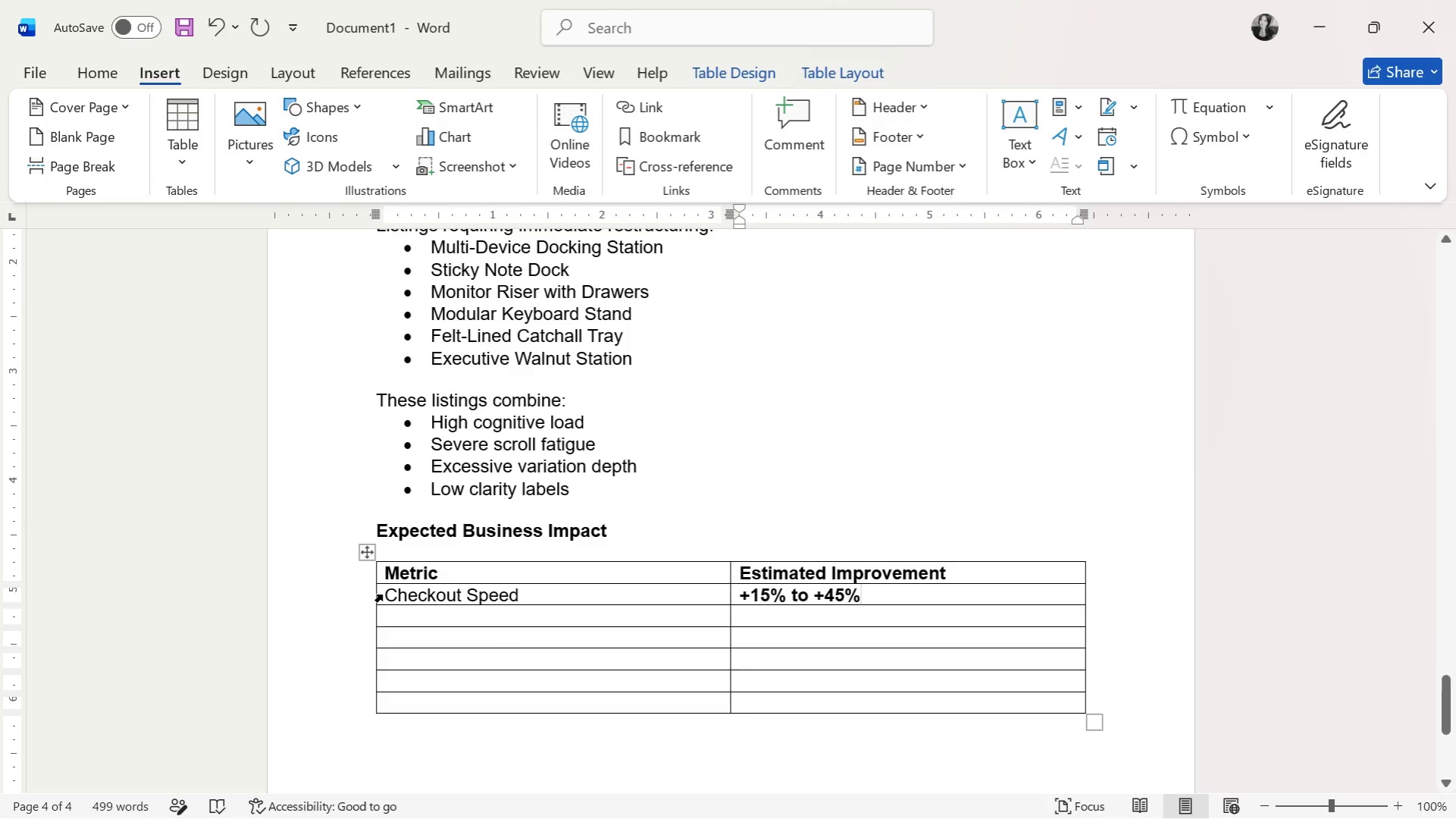 
left_click_drag(start_coordinate=[388, 595], to_coordinate=[814, 692])
 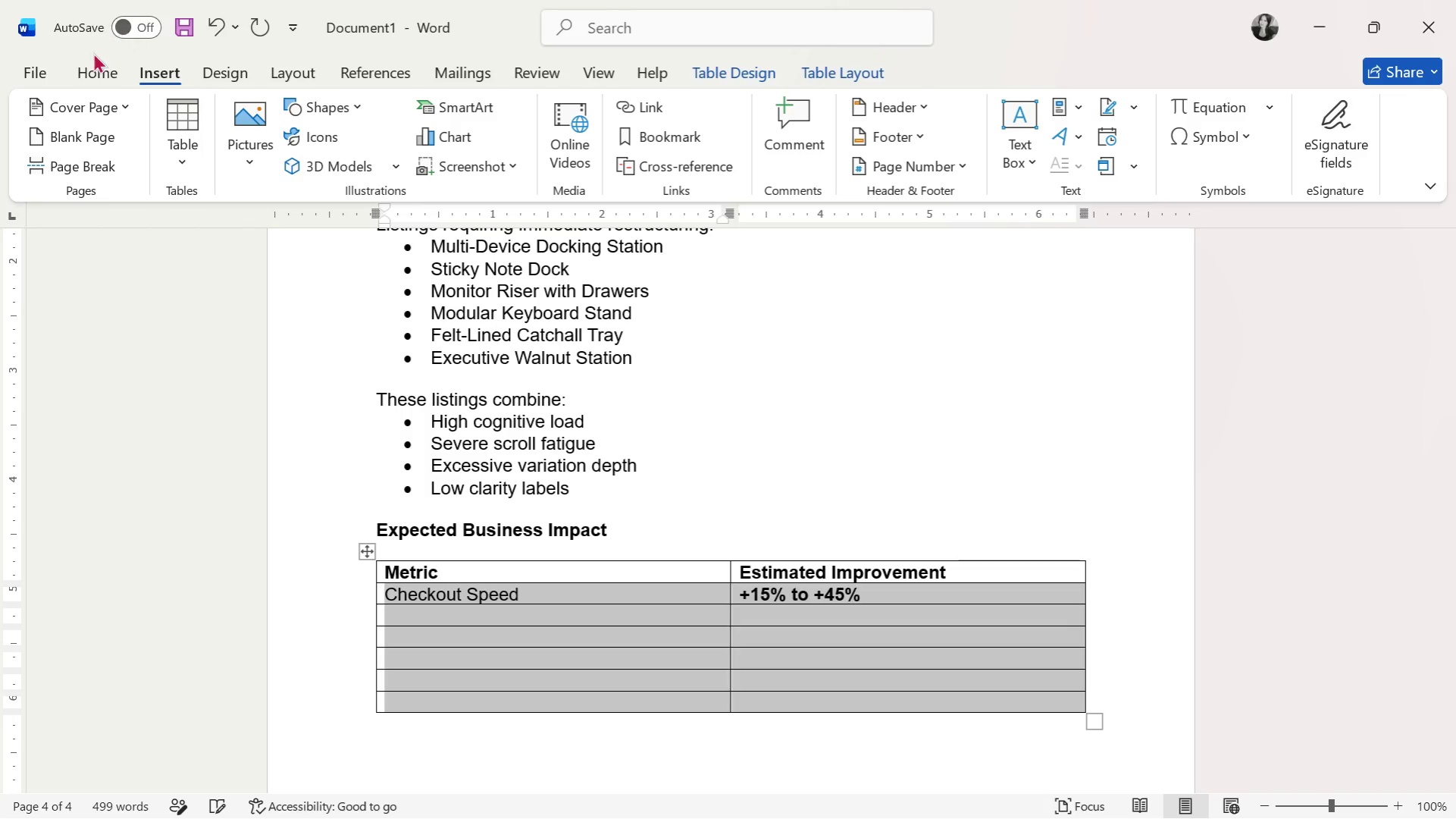 
left_click([86, 60])
 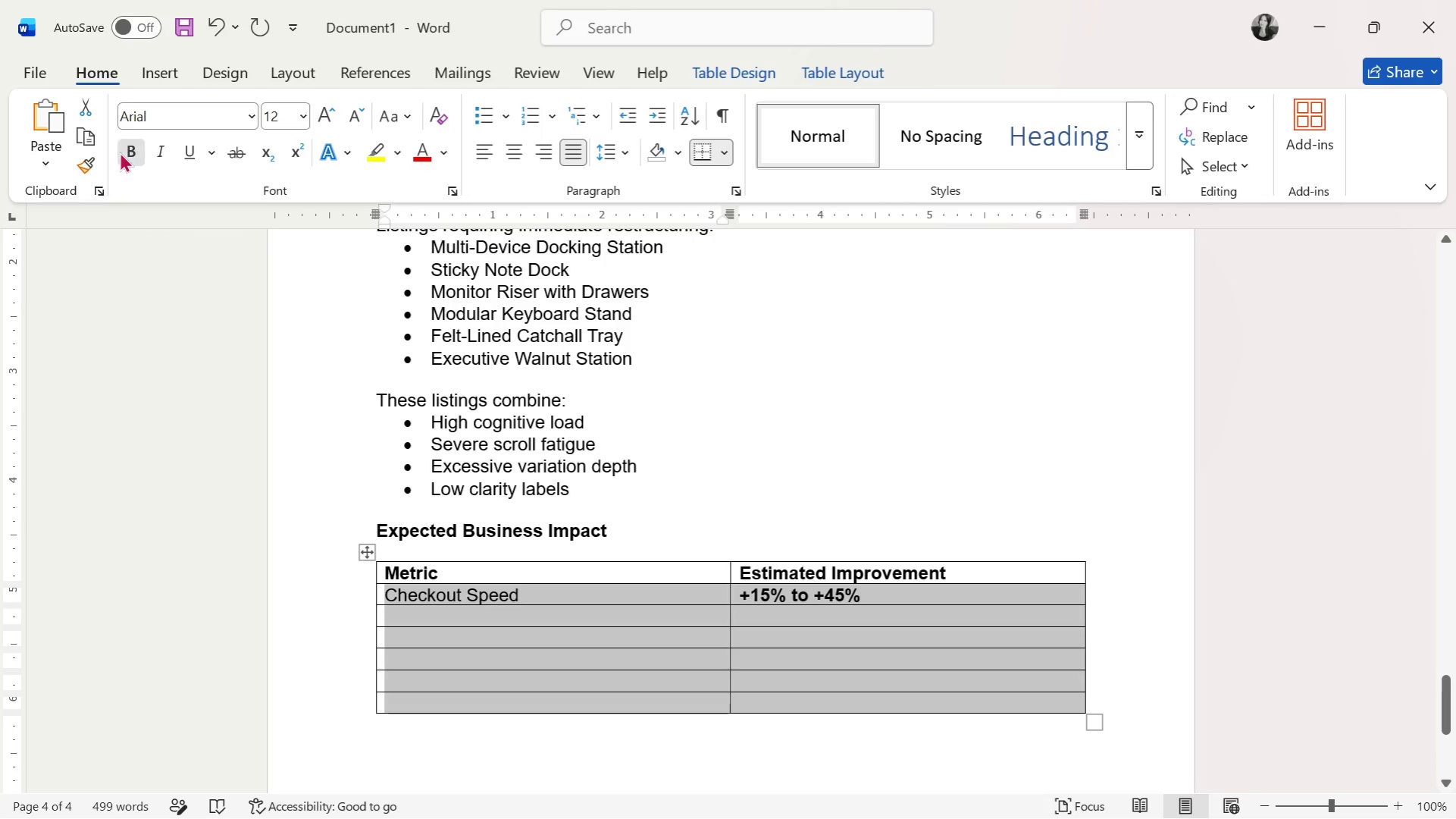 
double_click([120, 152])
 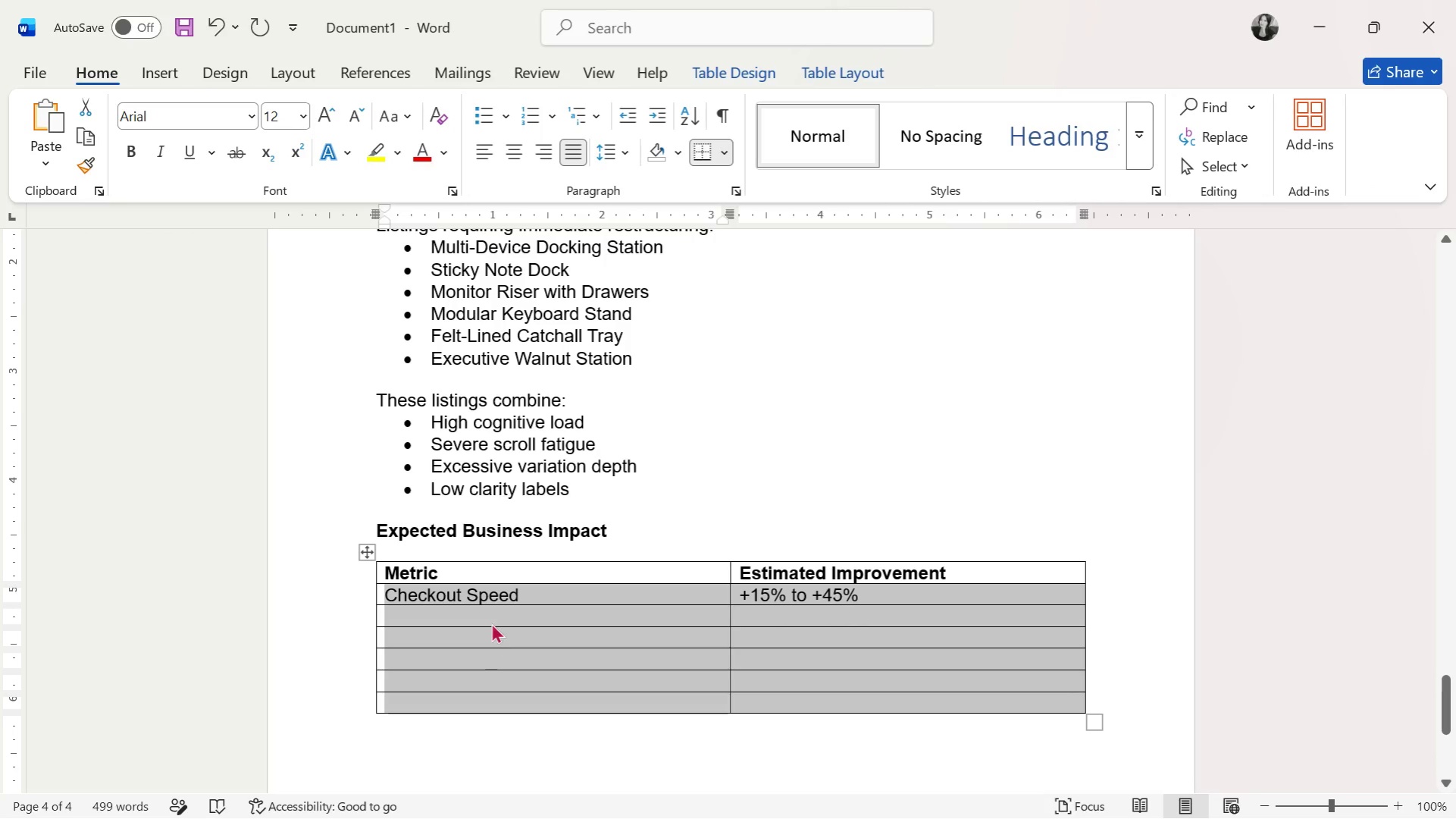 
left_click([497, 615])
 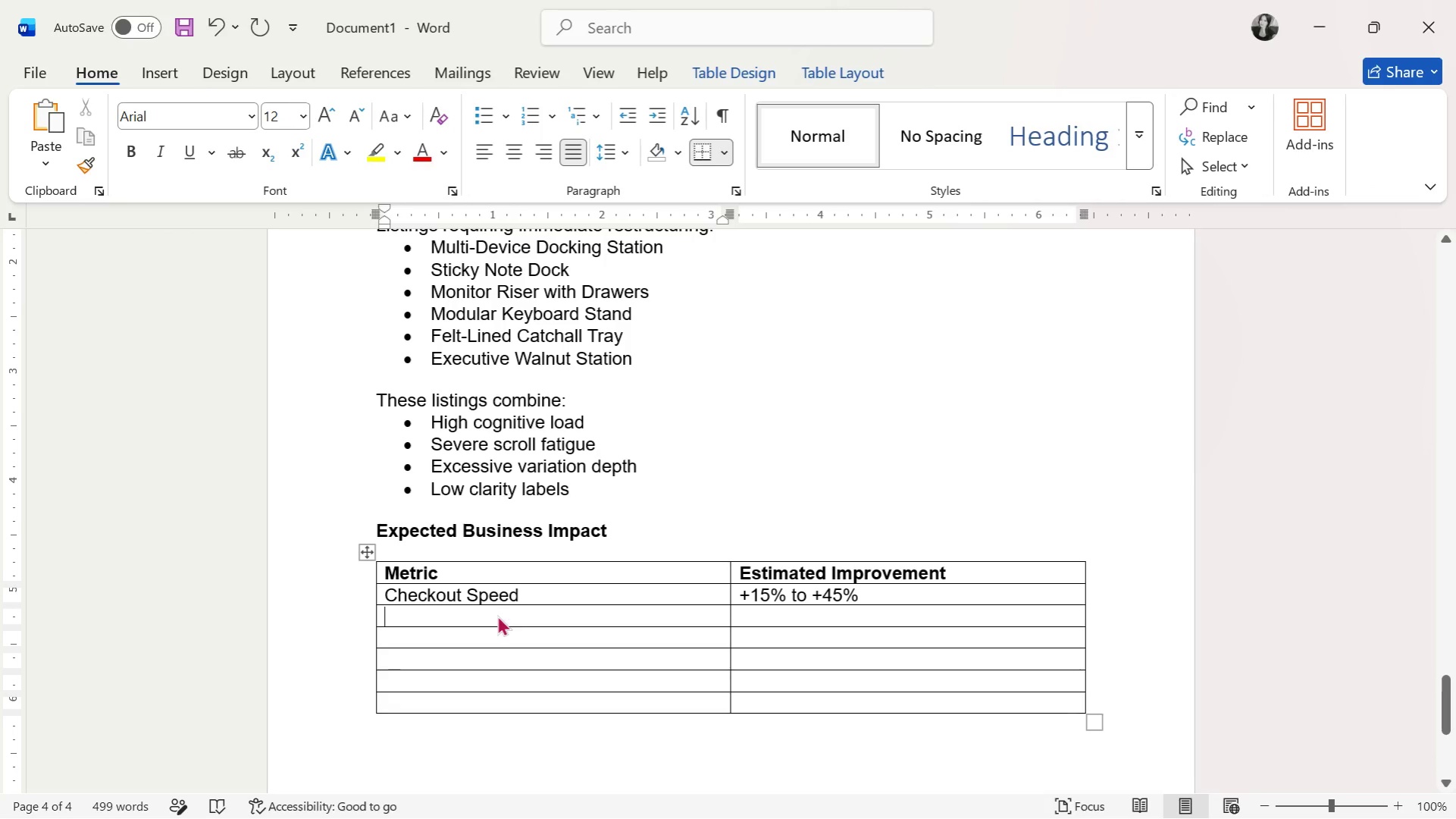 
type(Cart Abandonment Reduction)
 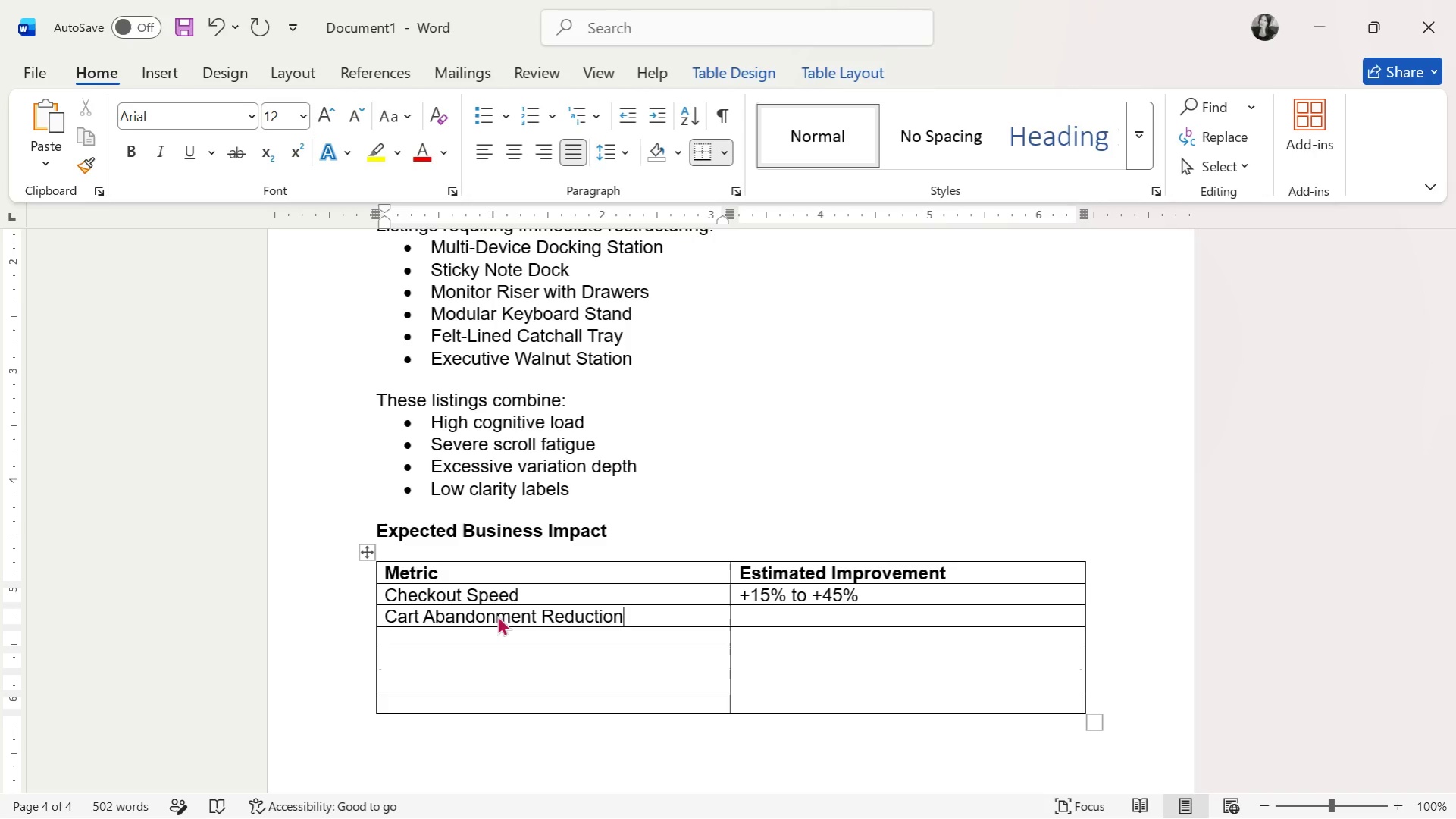 
key(ArrowRight)
 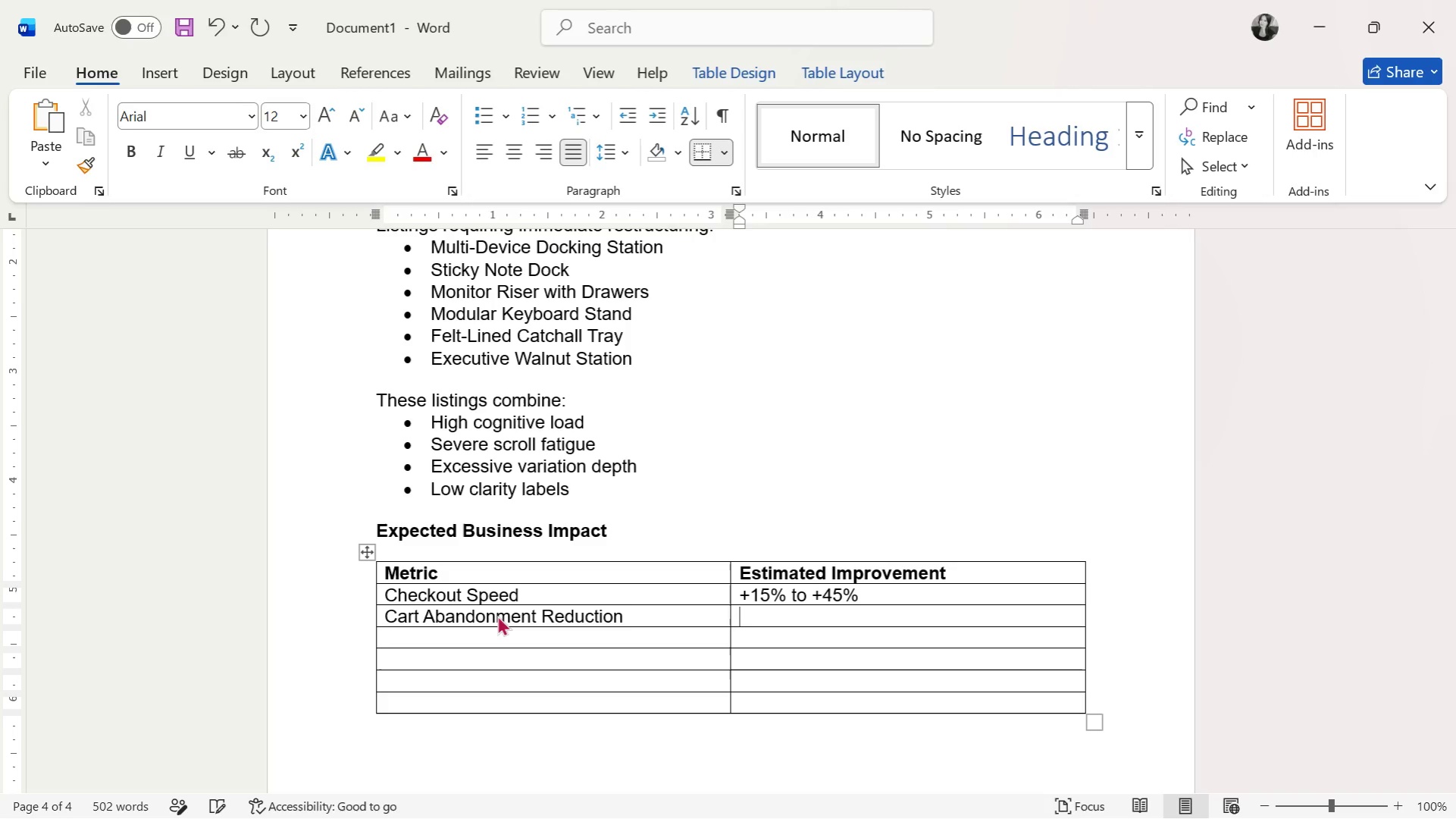 
type(Modert)
key(Backspace)
type(ate to High)
 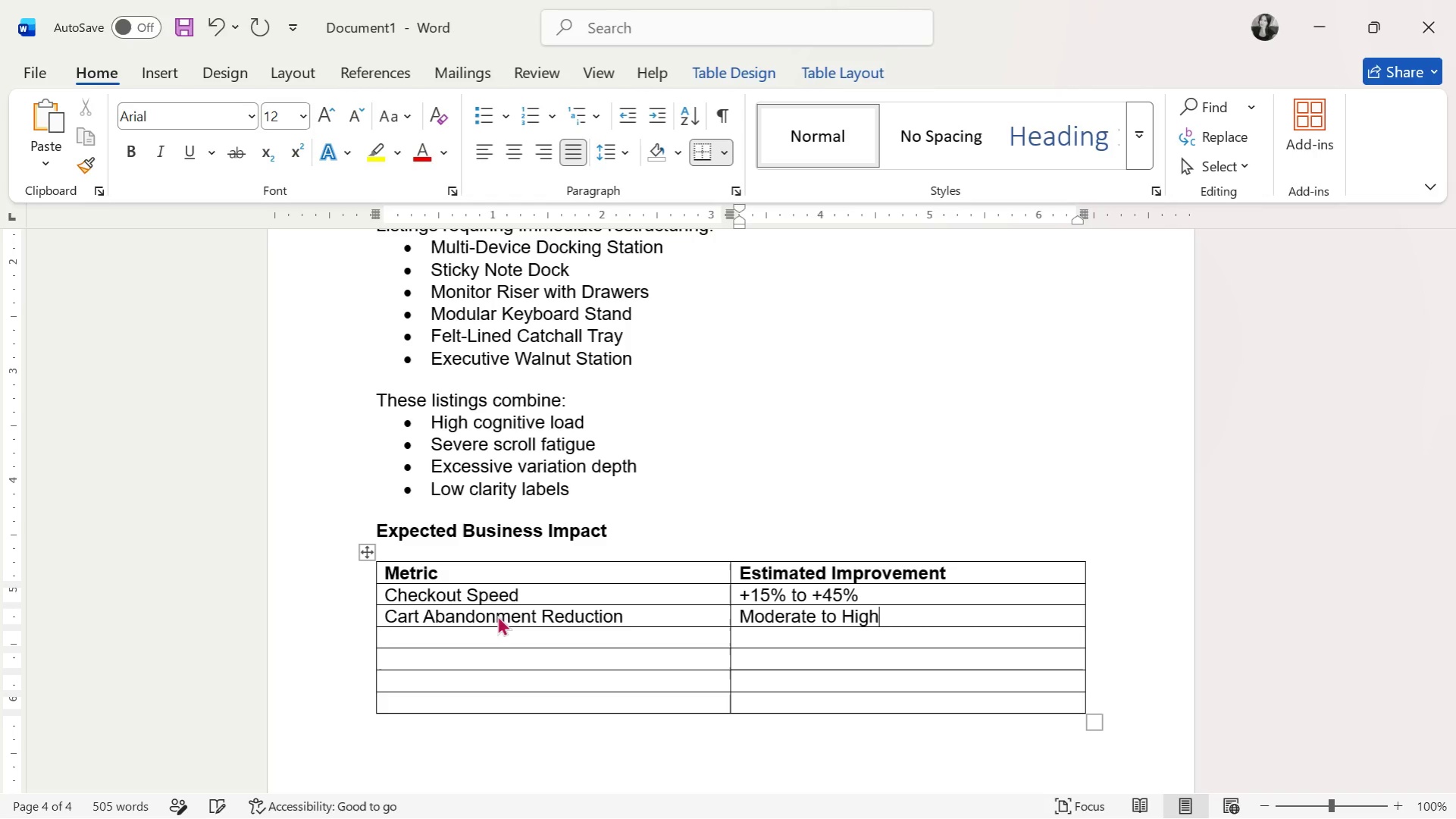 
key(ArrowDown)
 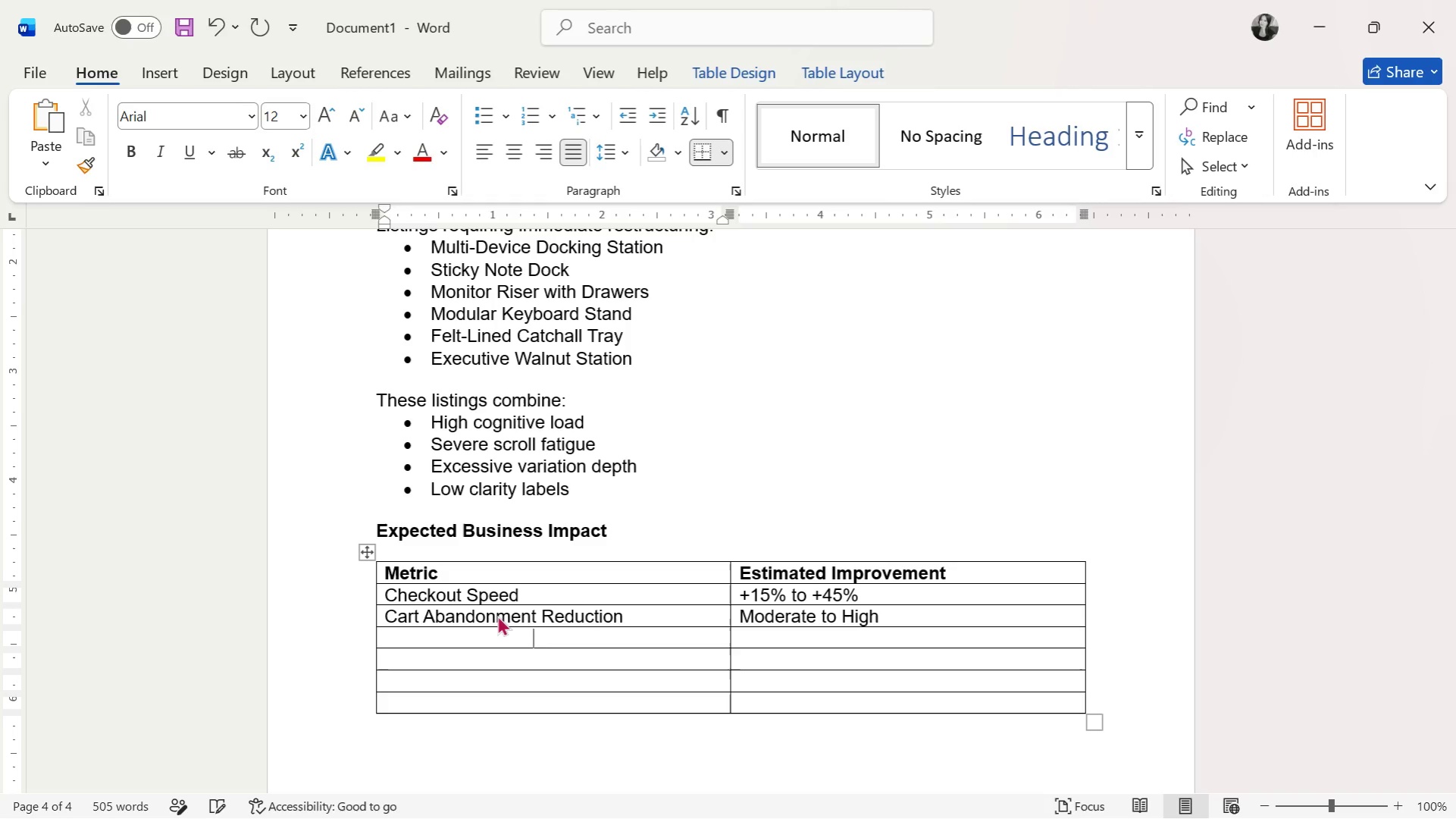 
key(ArrowLeft)
 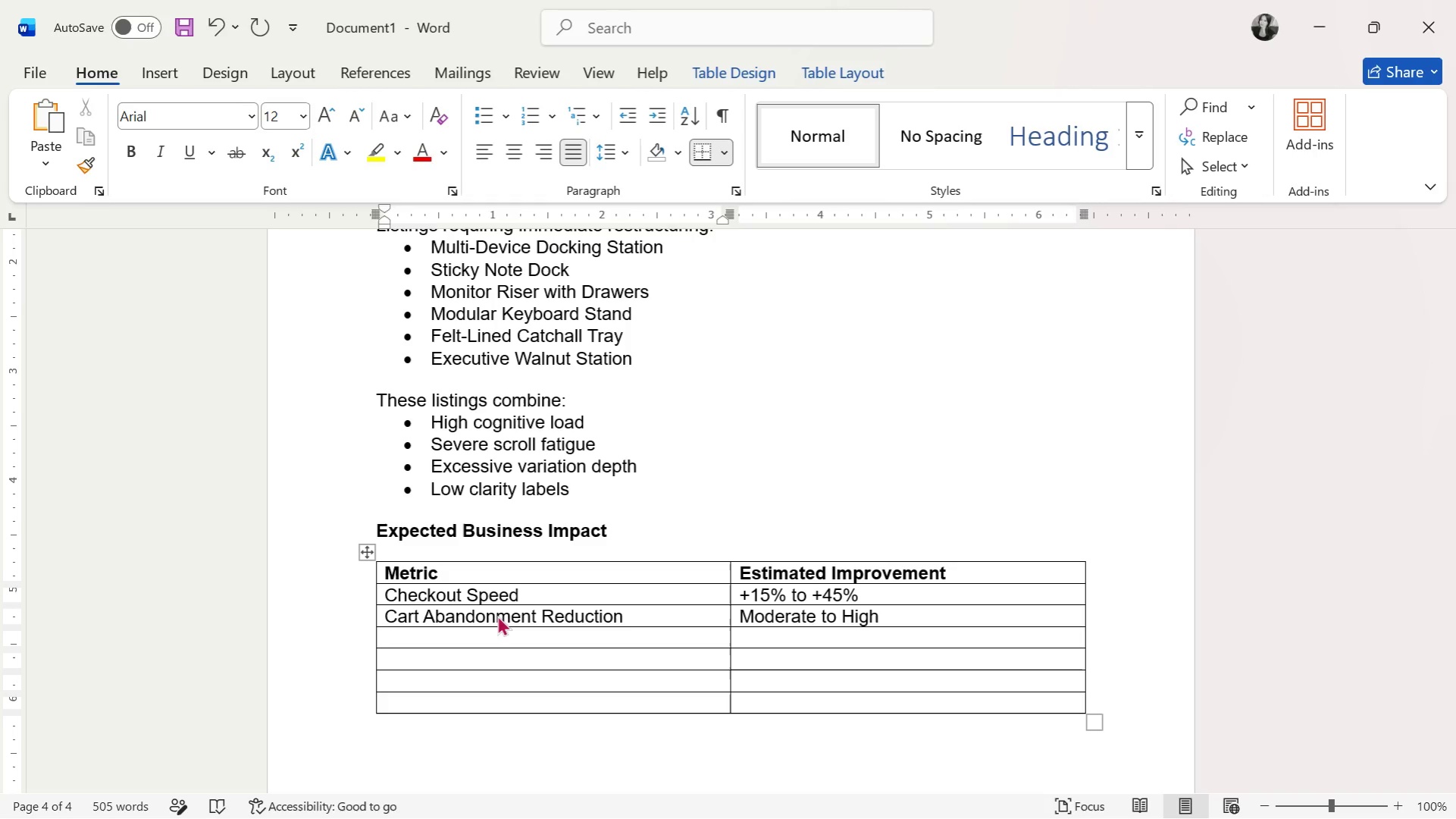 
type(Mobl)
key(Backspace)
type(ile Buyer Completion Rate)
 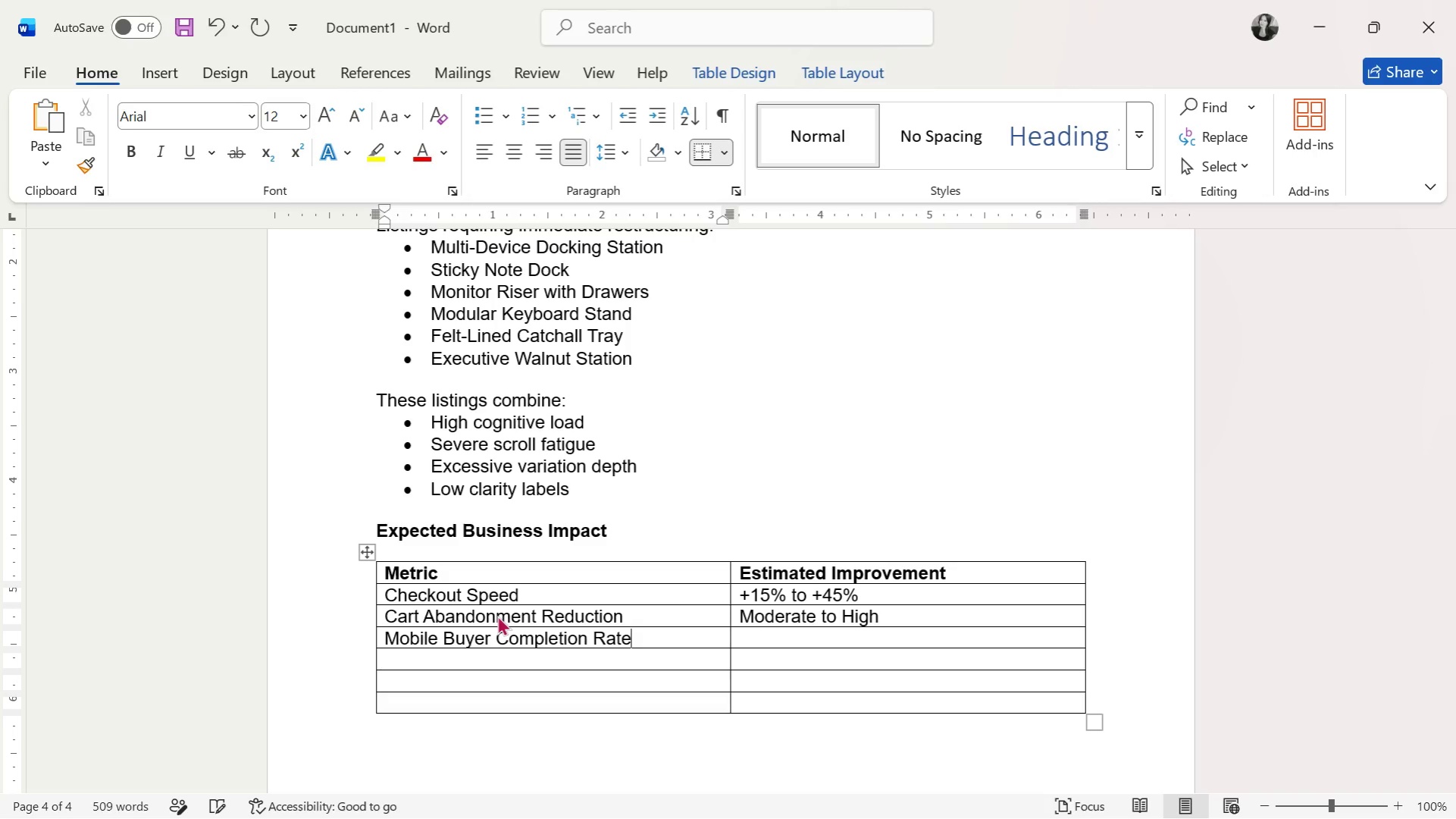 
key(ArrowRight)
 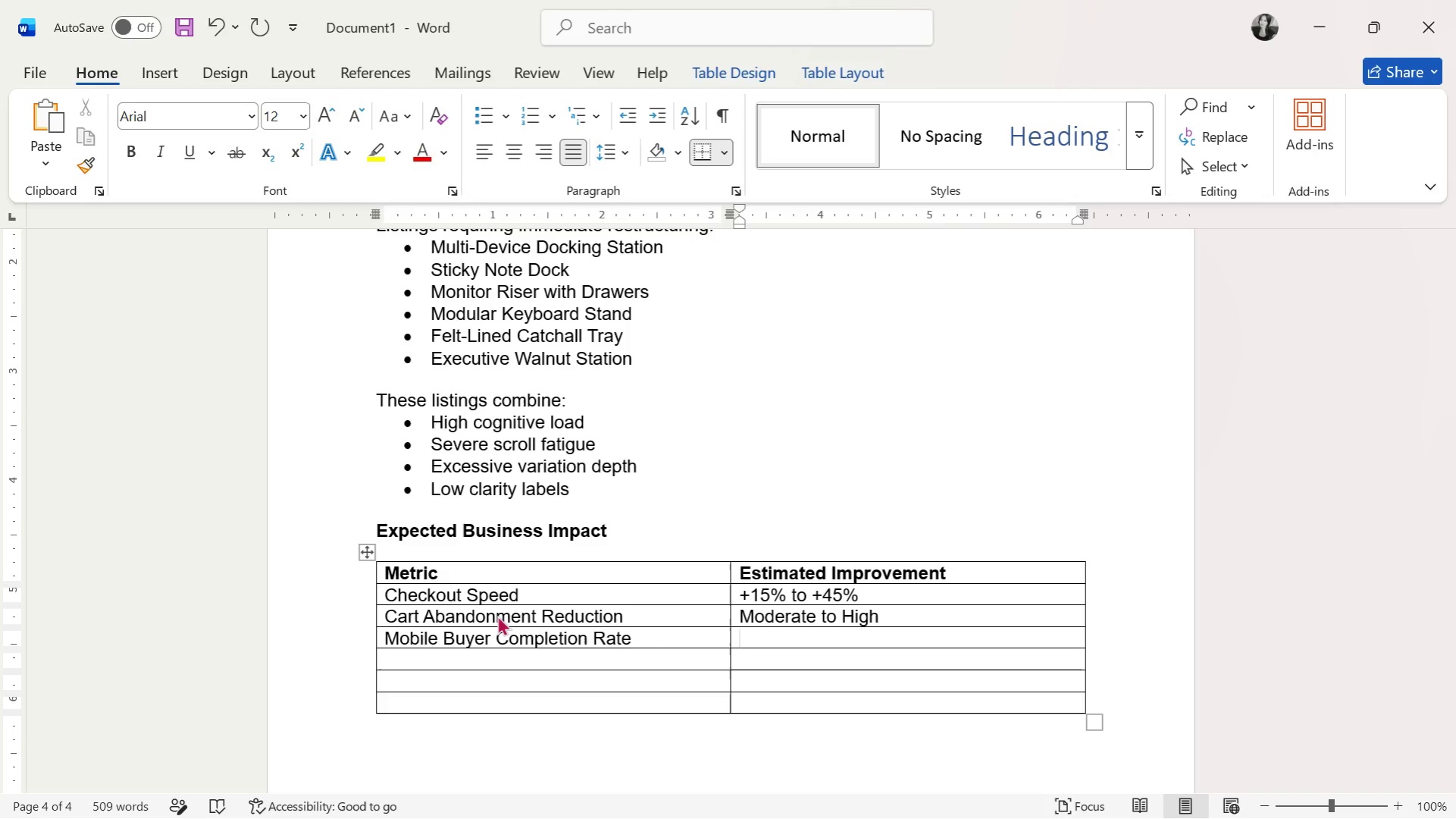 
type(Significatb)
key(Backspace)
key(Backspace)
type(nt Improvement)
 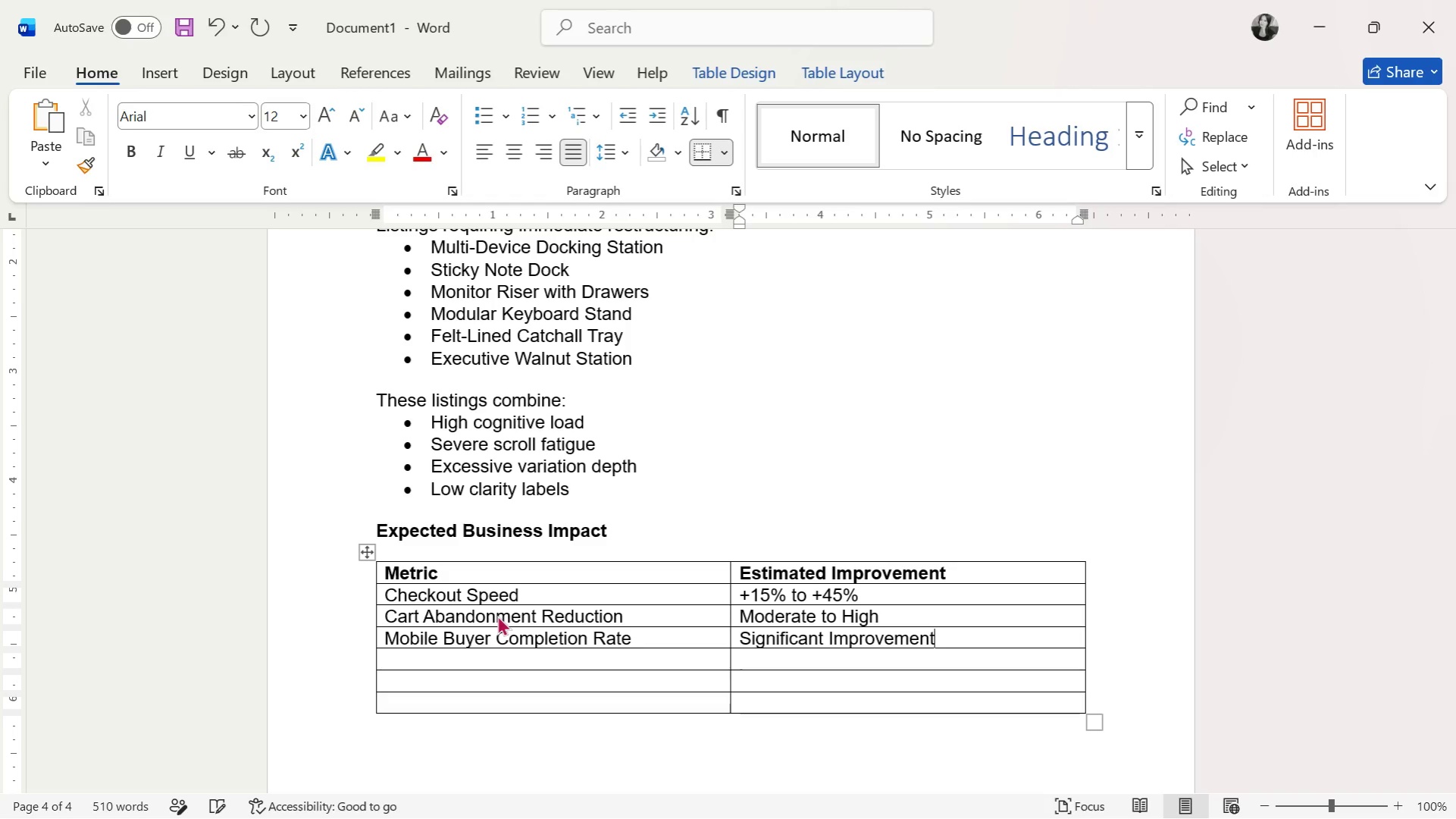 
key(ArrowDown)
 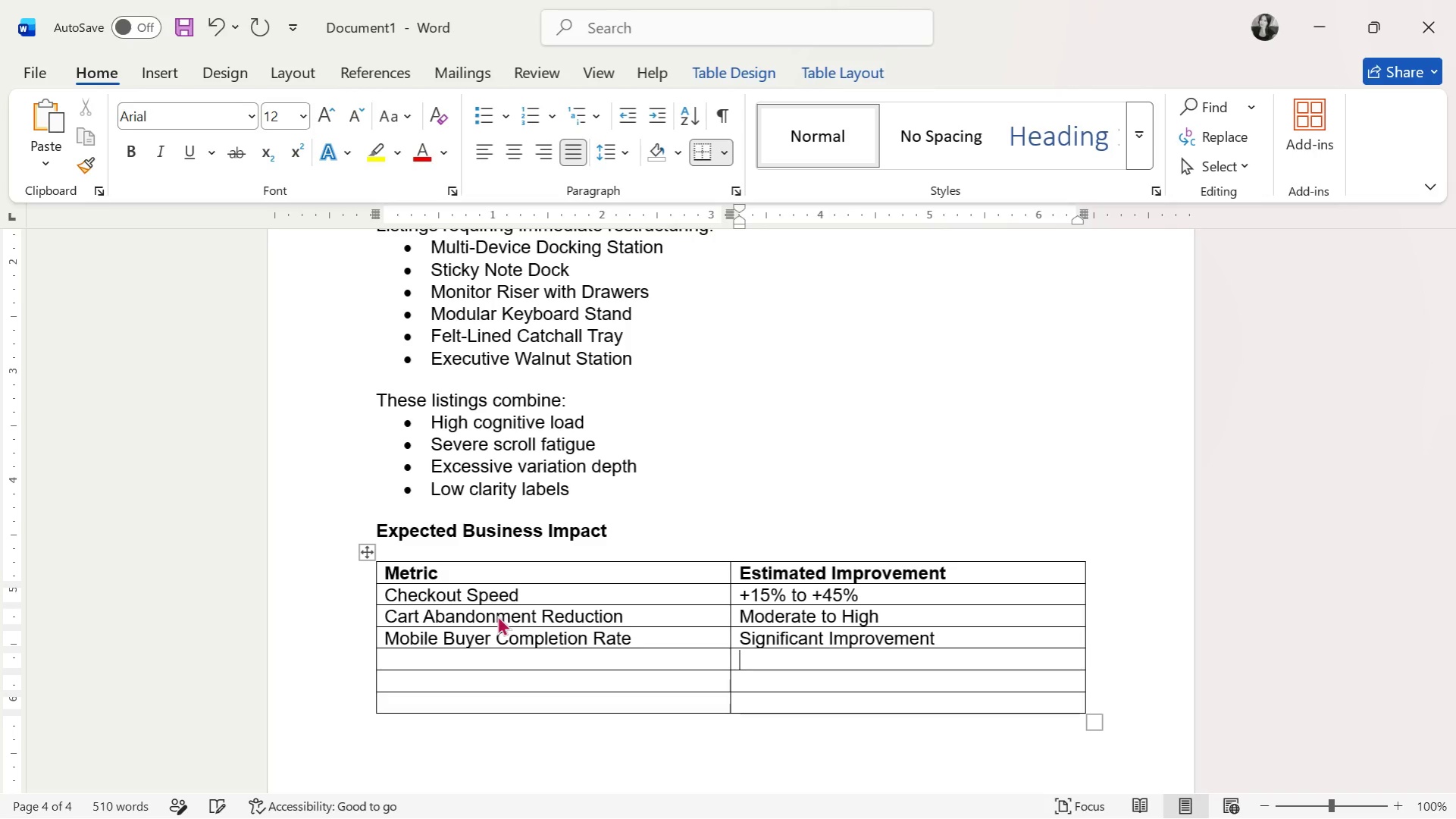 
key(ArrowLeft)
 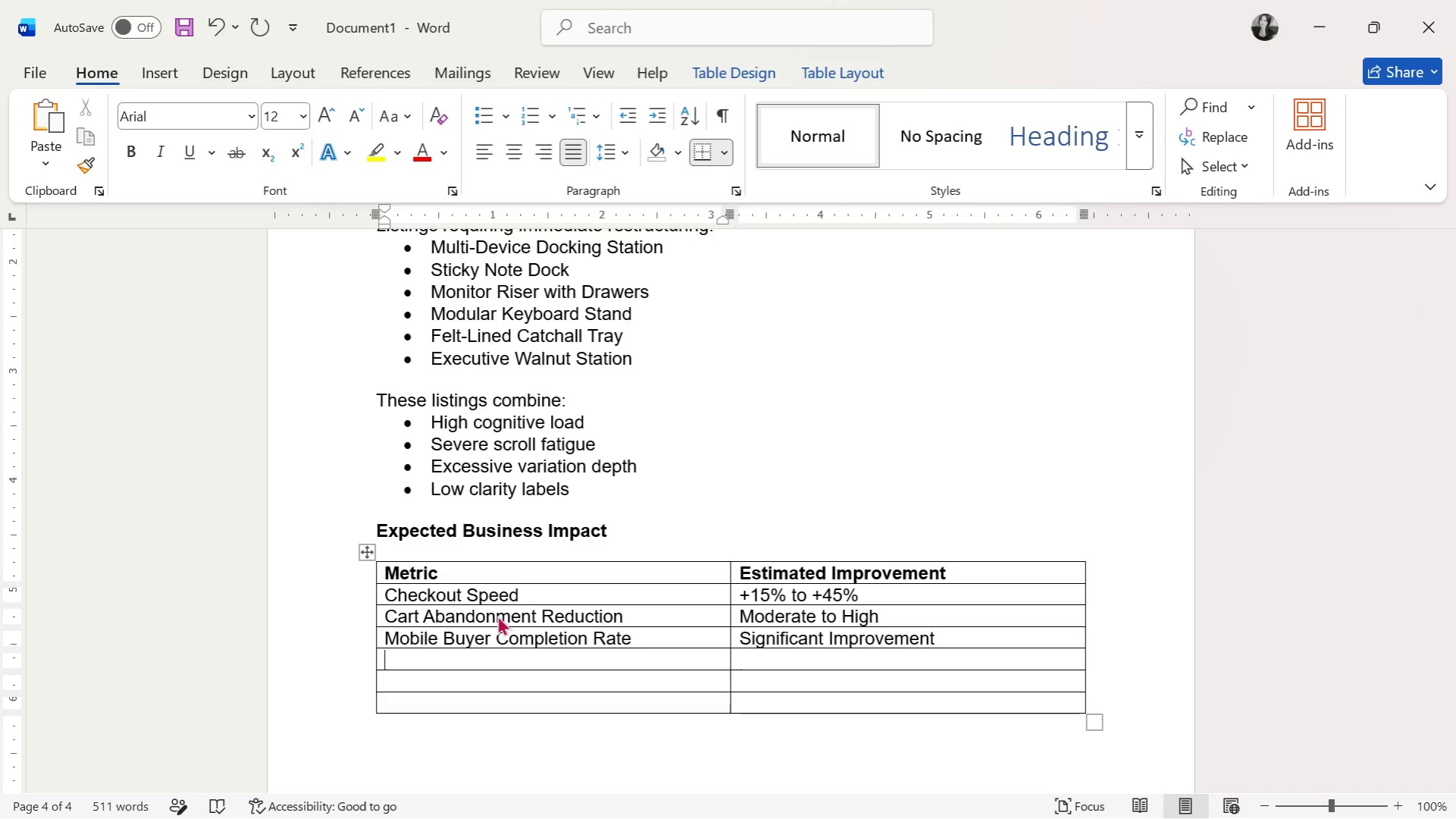 
type(Buyer Inquiry Volume)
 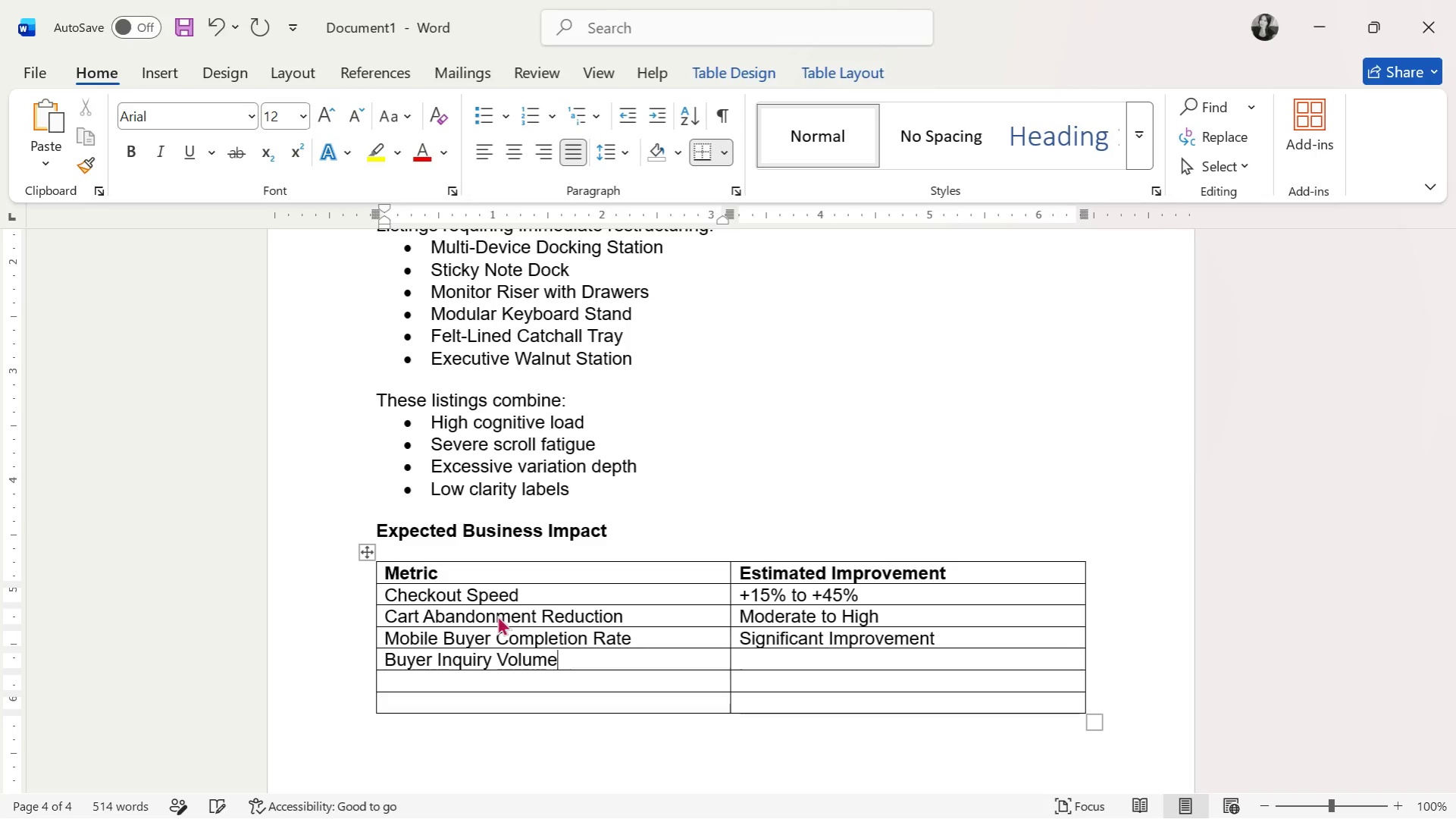 
key(ArrowRight)
 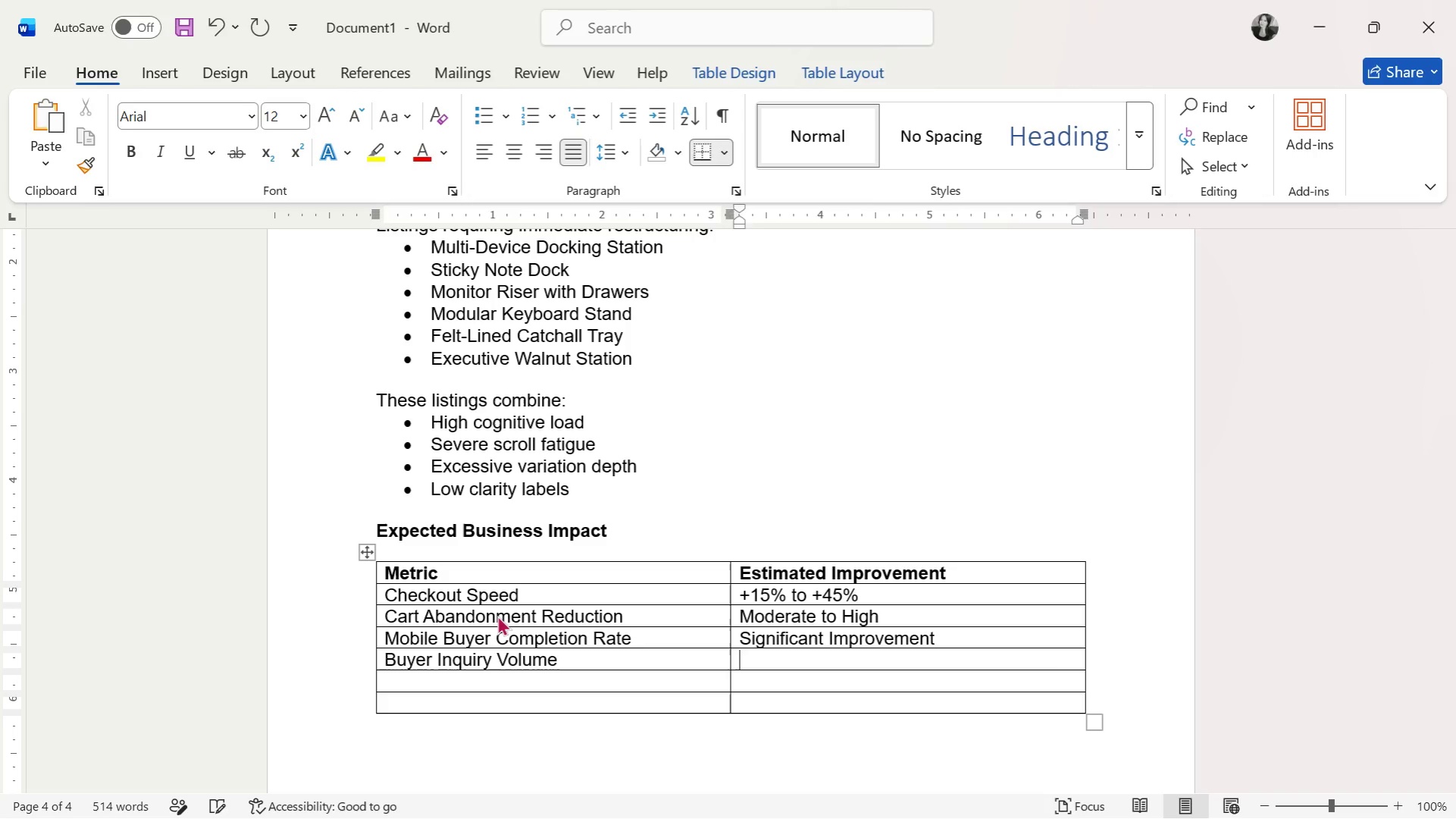 
key(ArrowRight)
 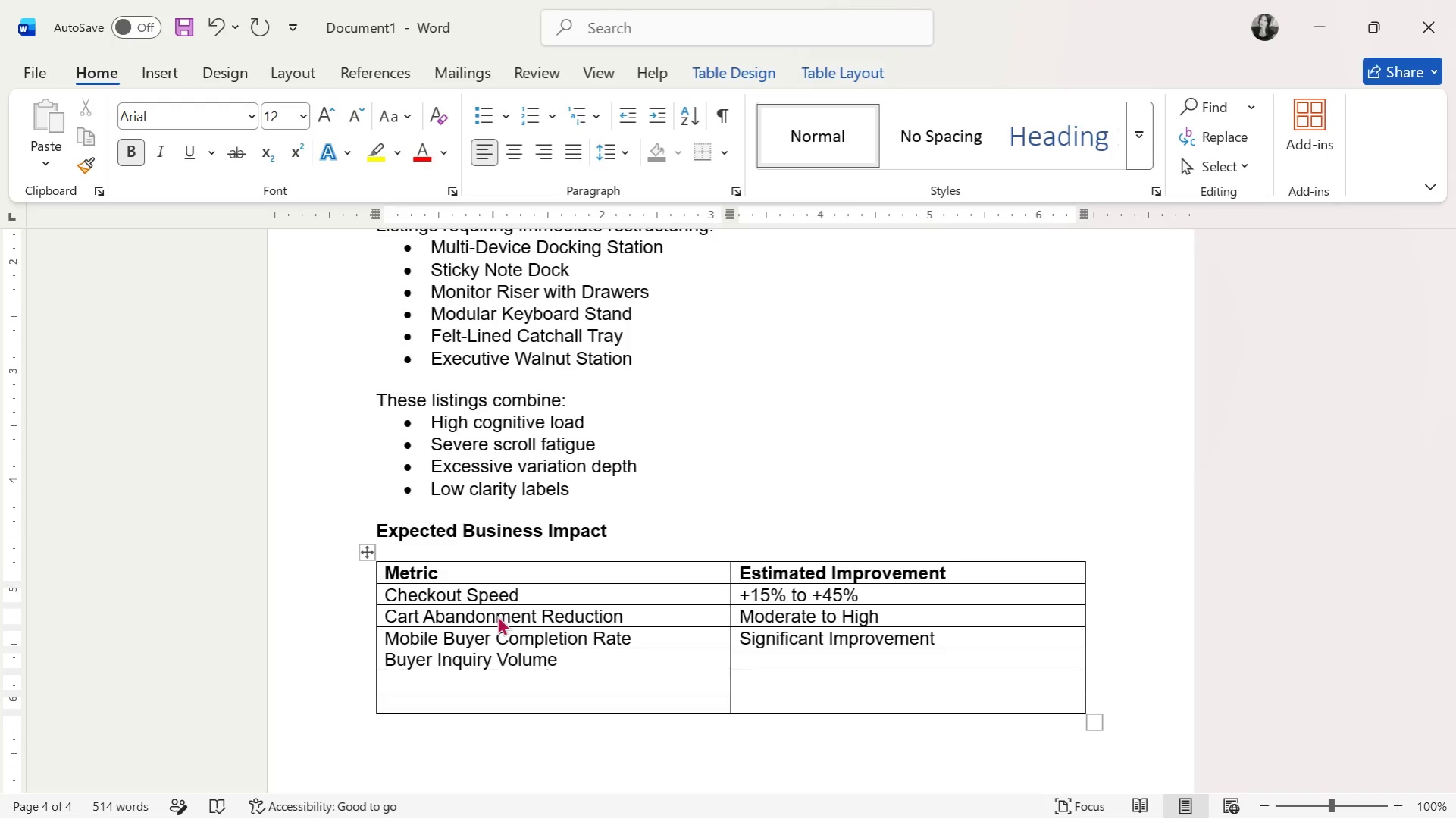 
key(ArrowLeft)
 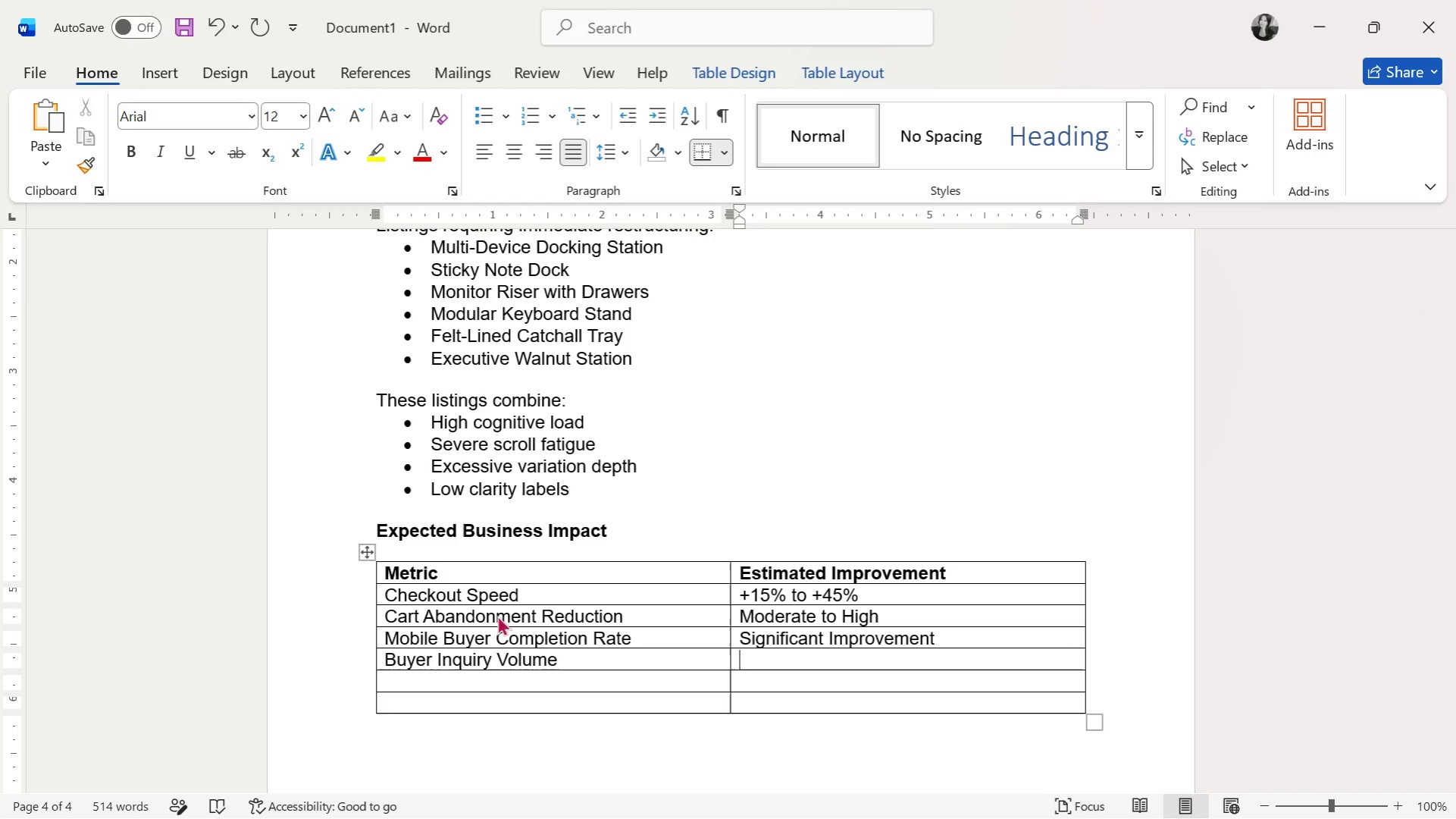 
type(Reduced)
 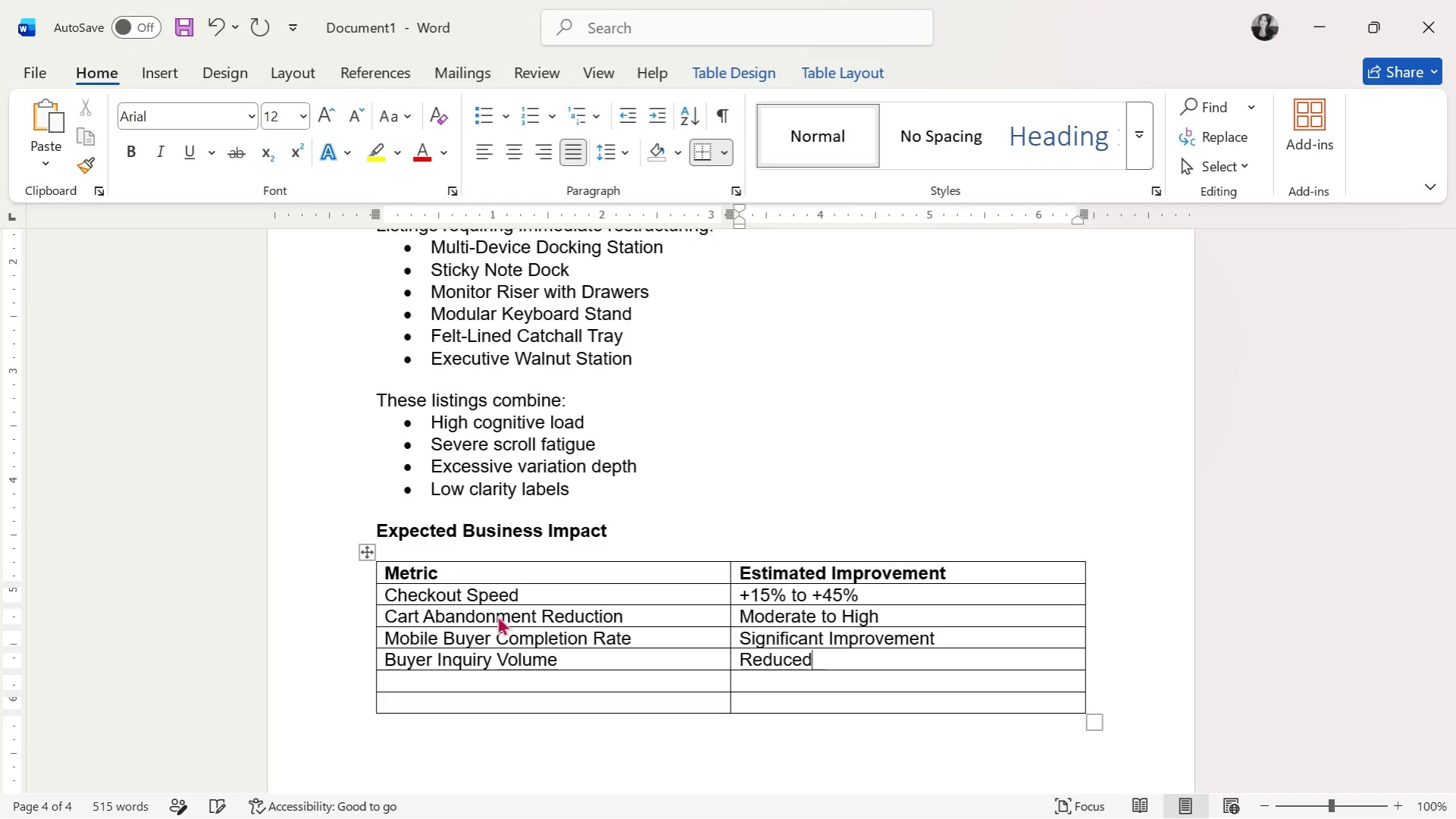 
key(ArrowDown)
 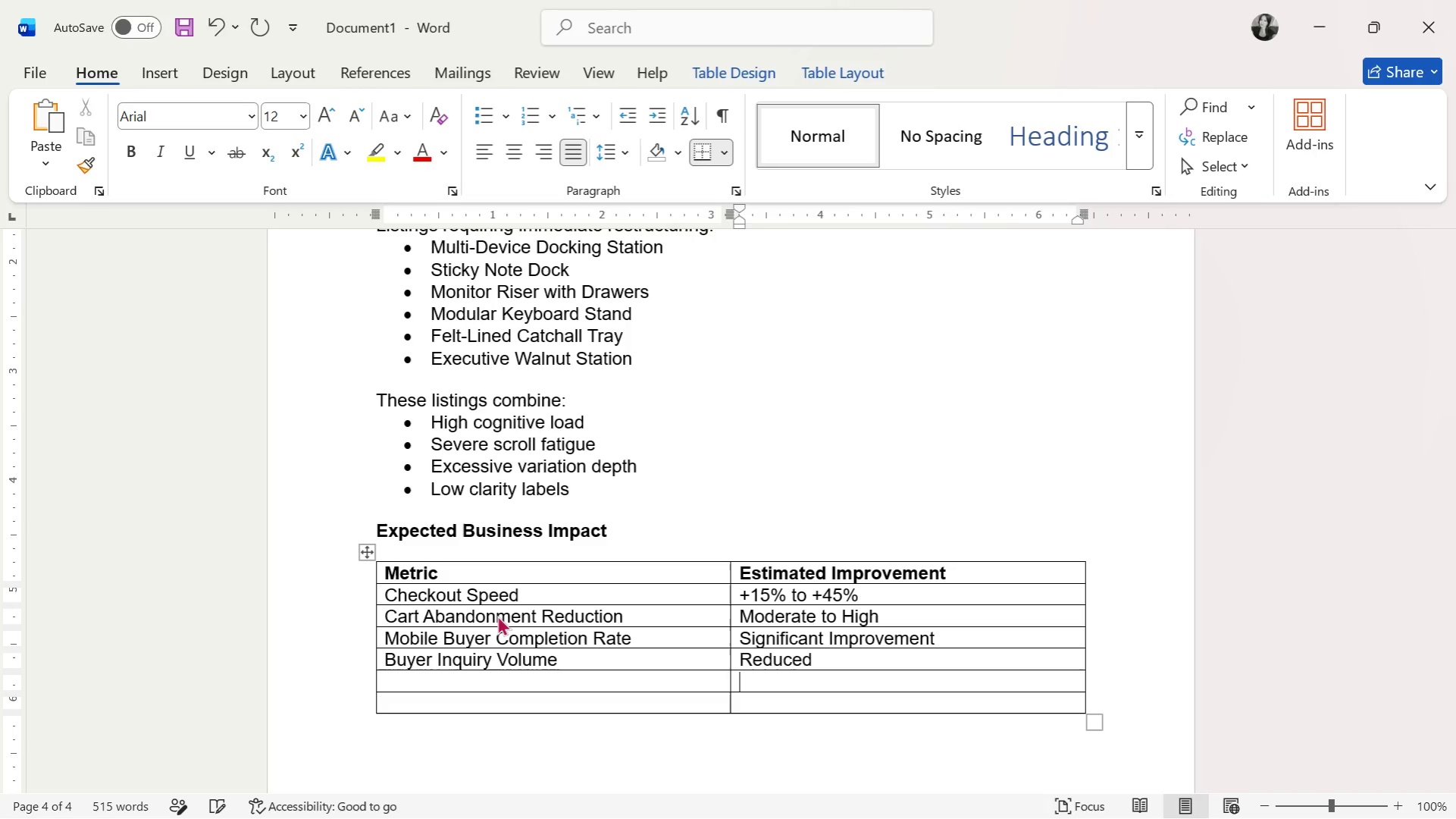 
key(ArrowLeft)
 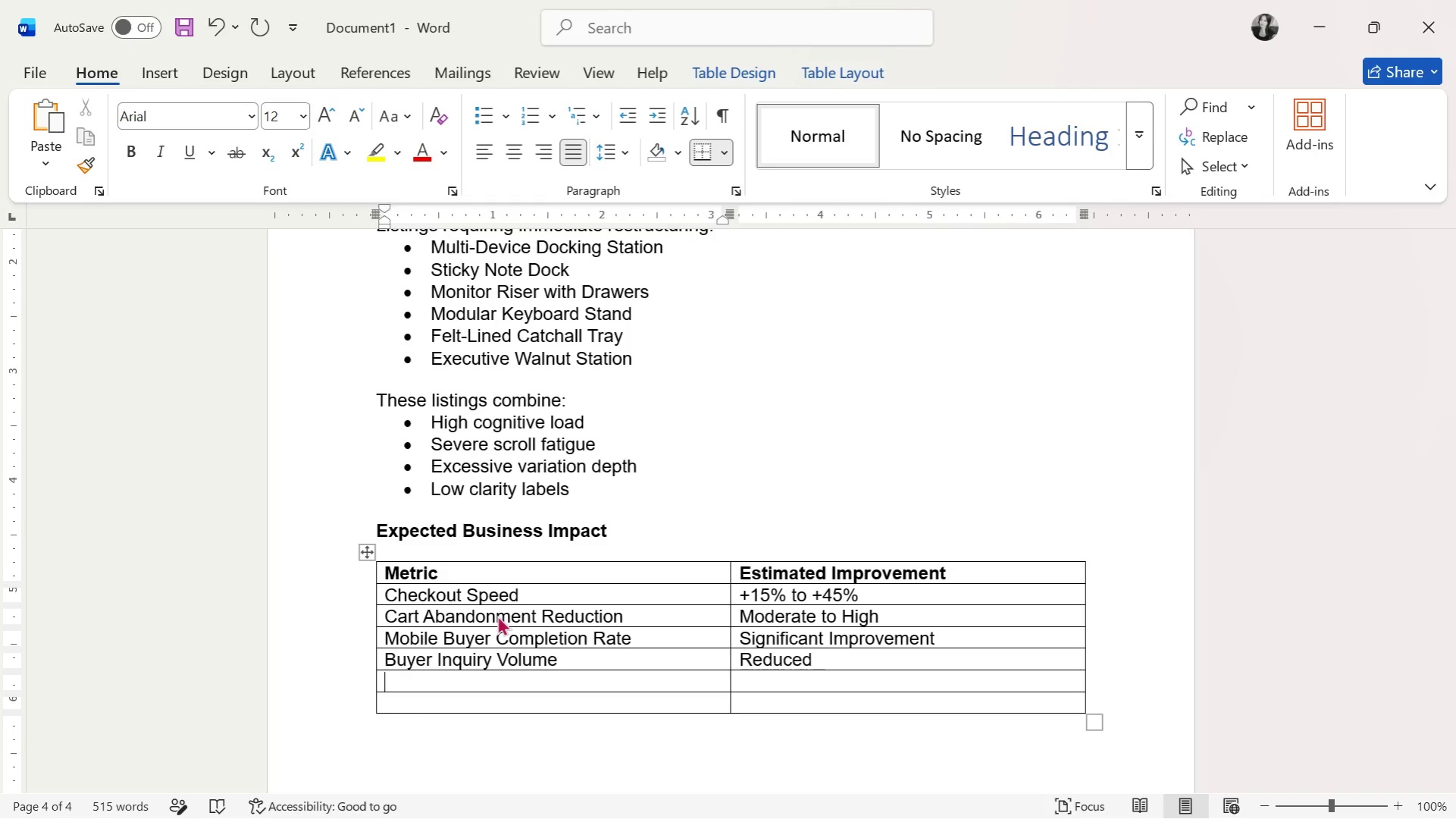 
type(Decision Confidence )
 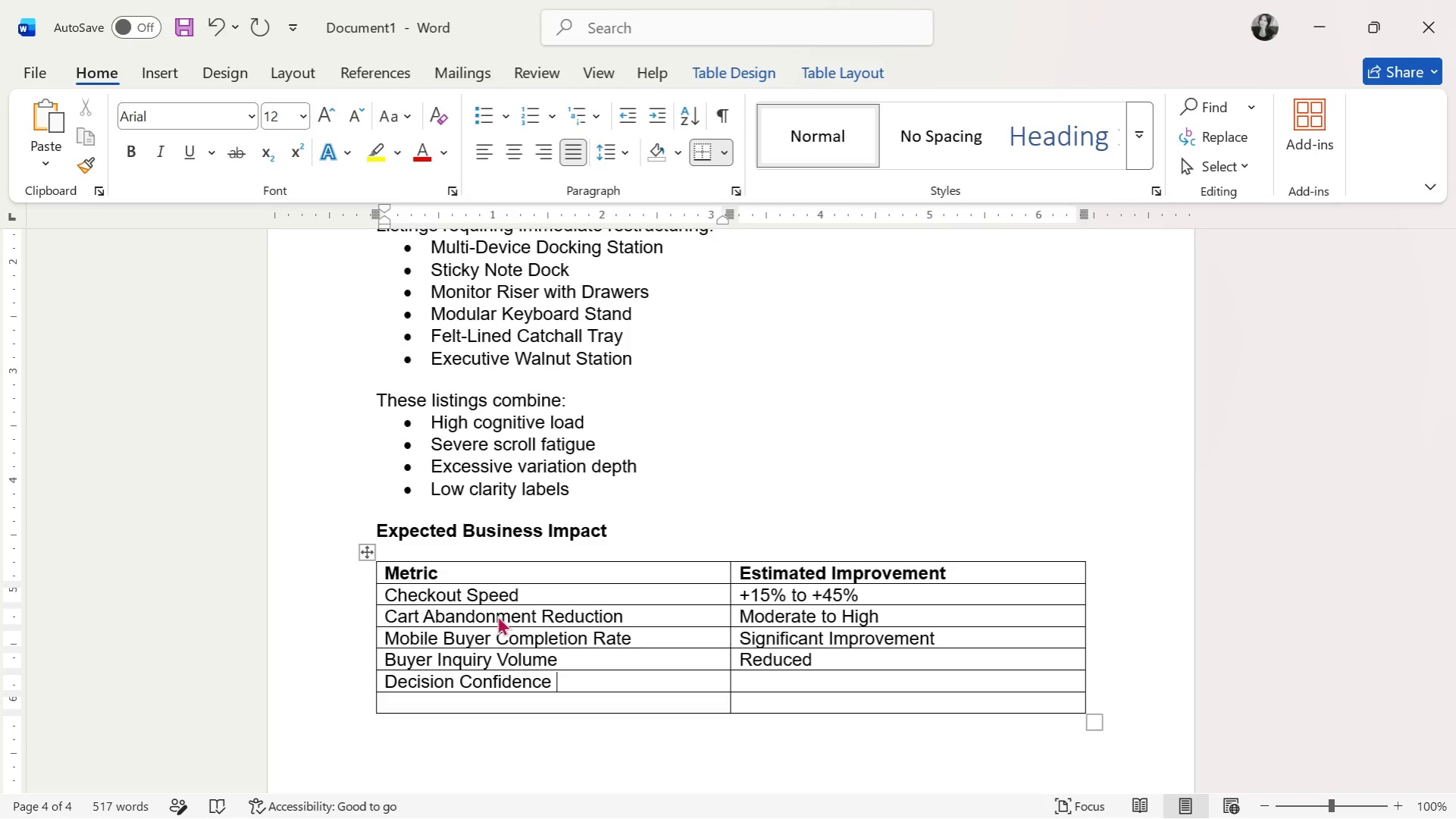 
key(ArrowRight)
 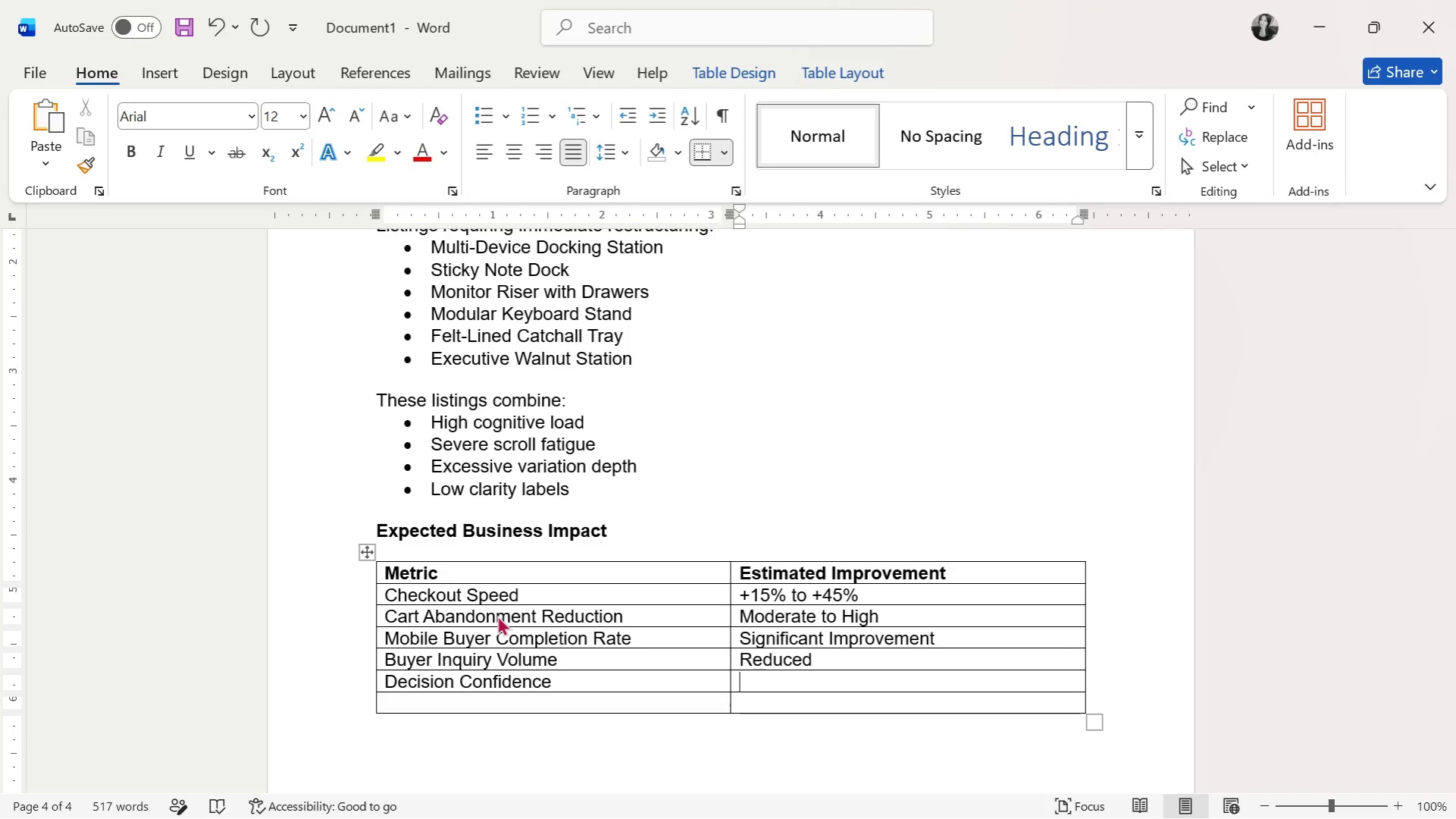 
type(Increased)
 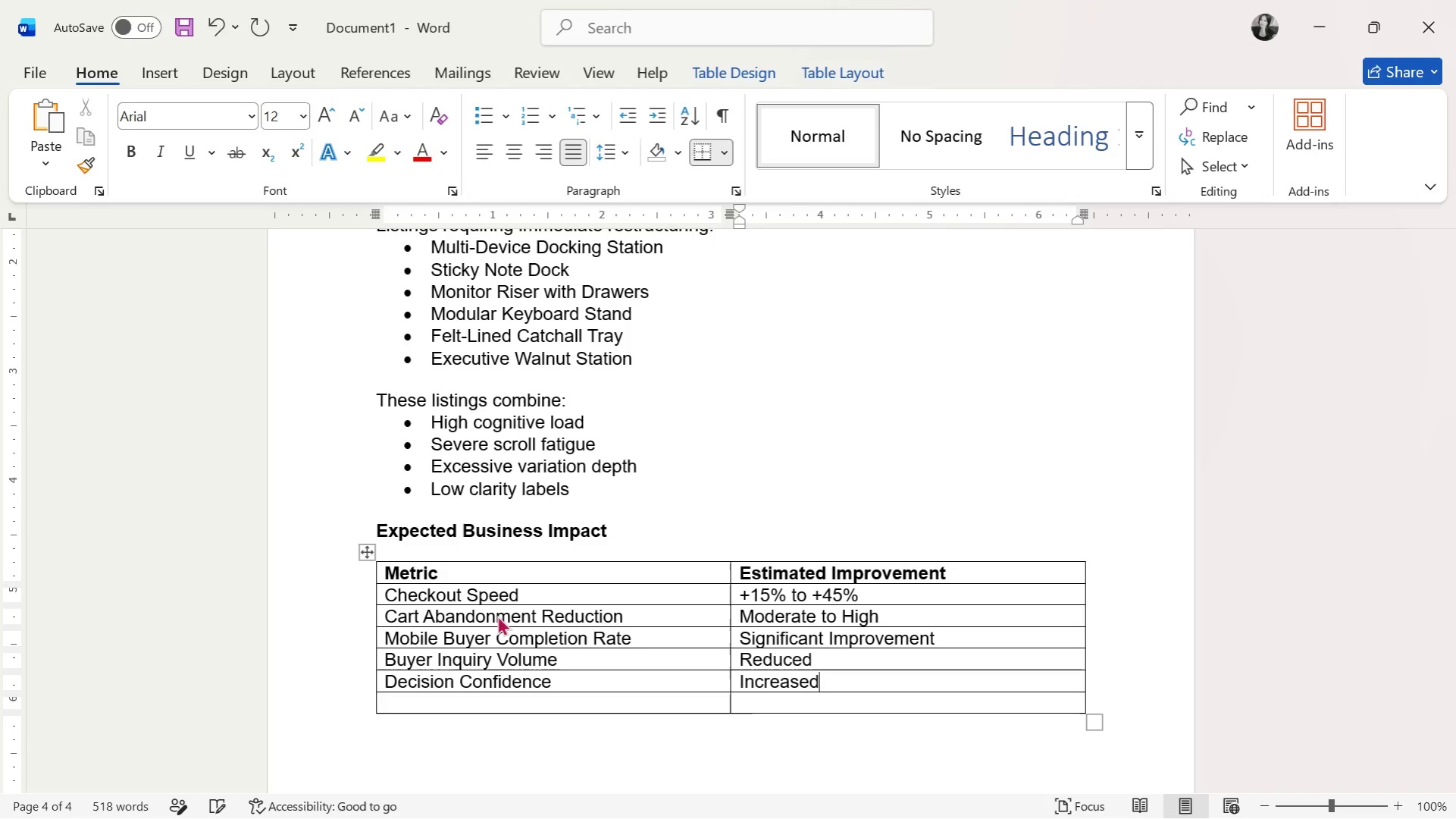 
key(ArrowDown)
 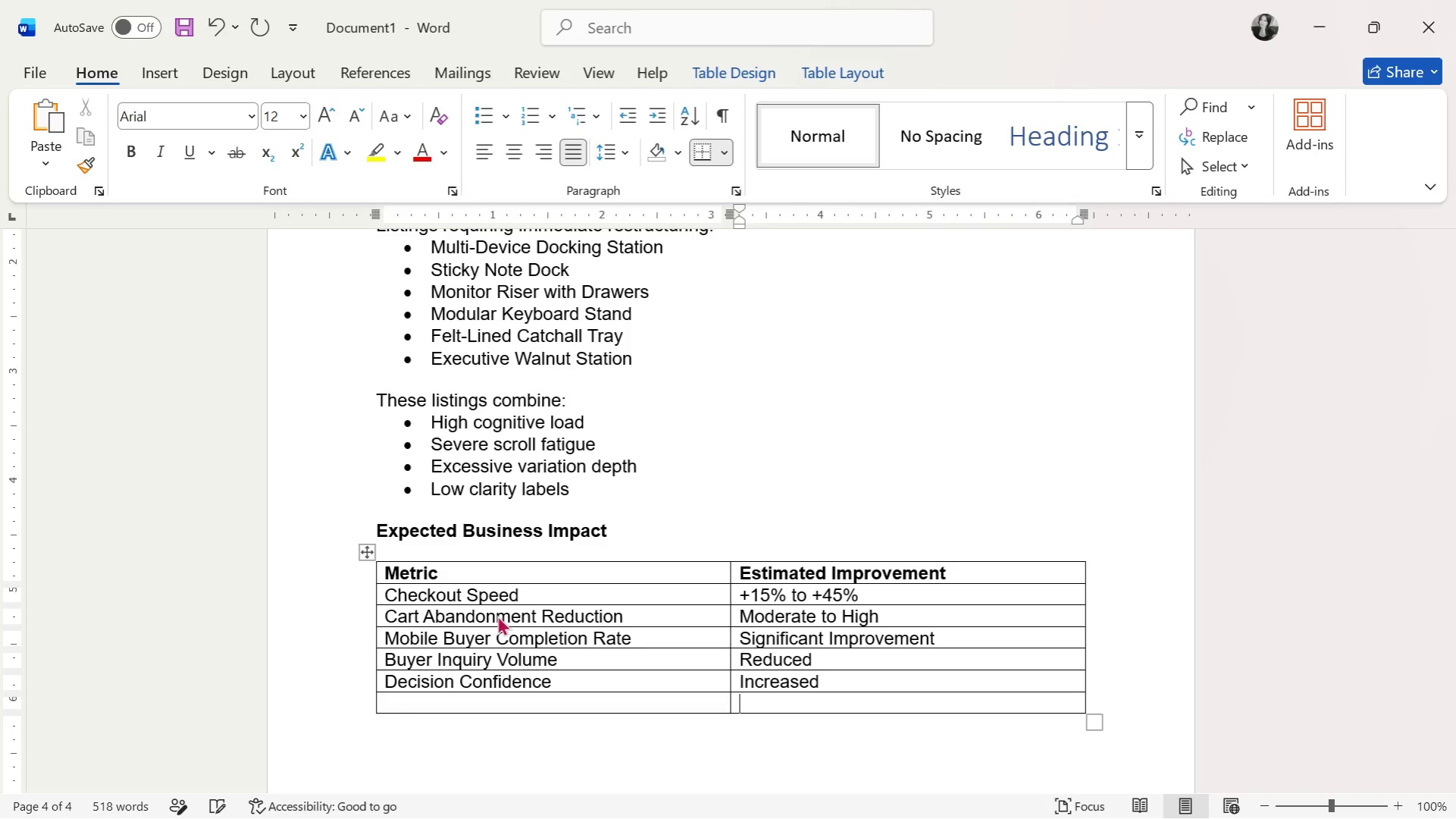 
key(ArrowLeft)
 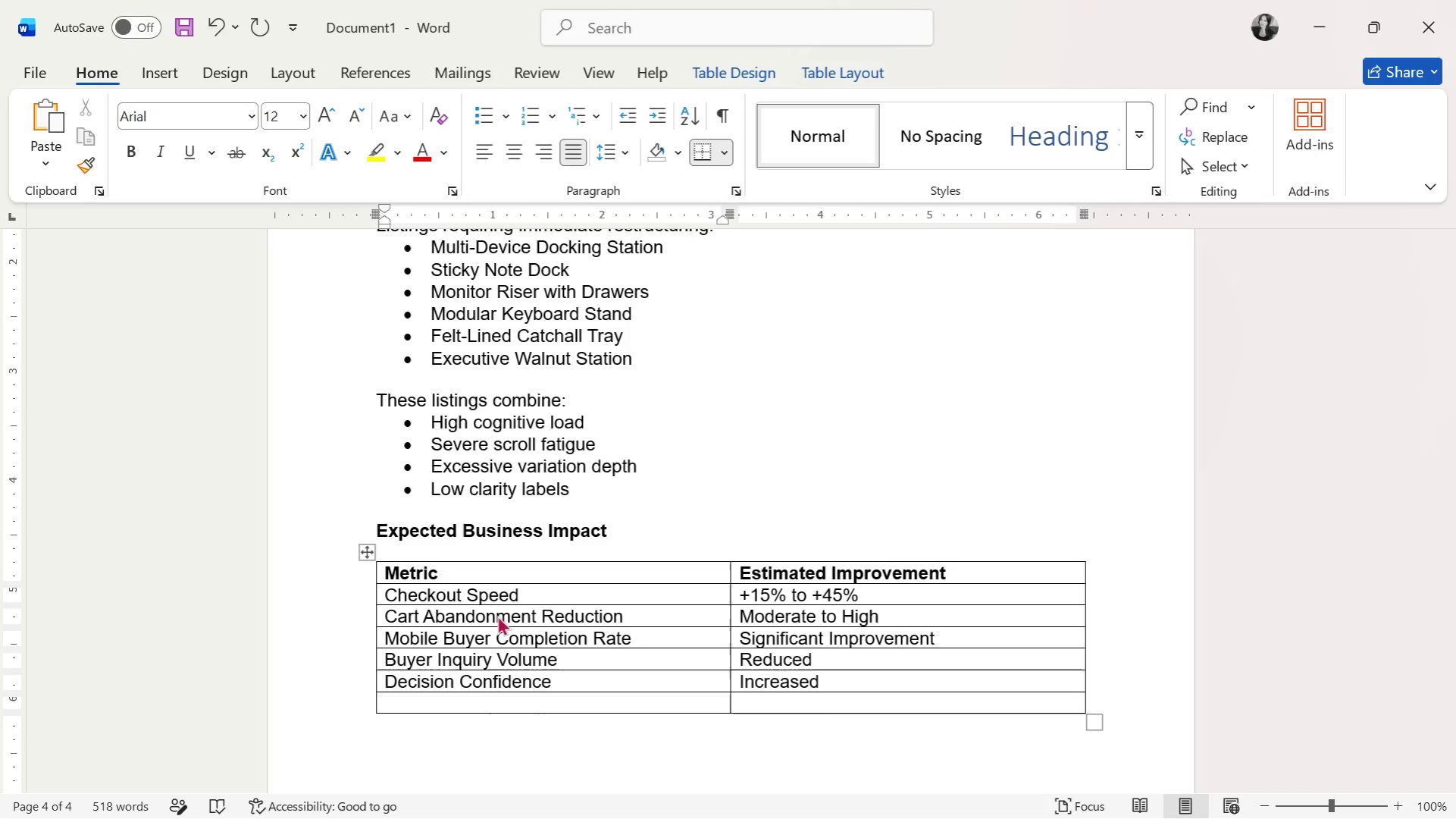 
type(Conversion Efficiency)
 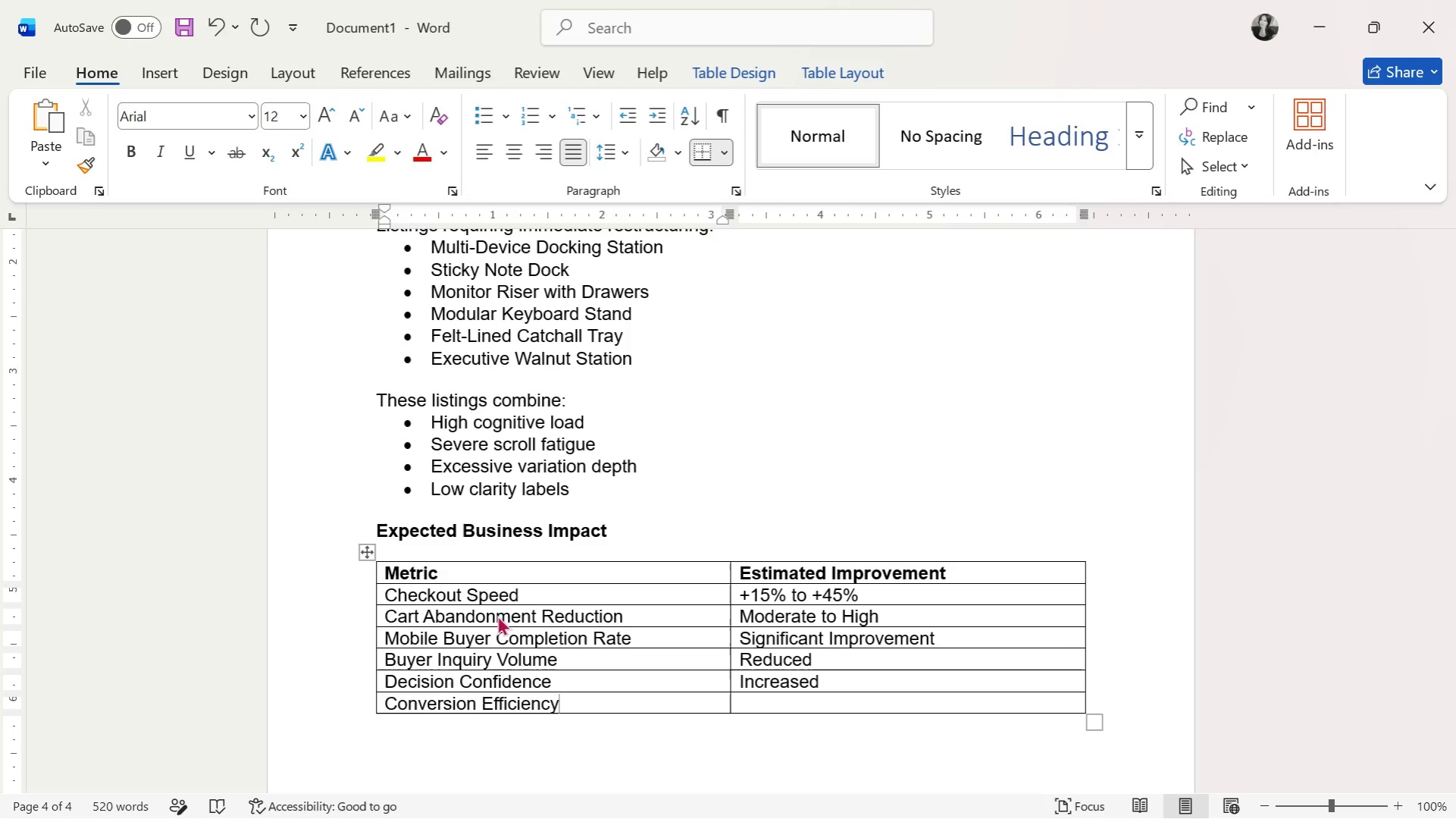 
key(ArrowRight)
 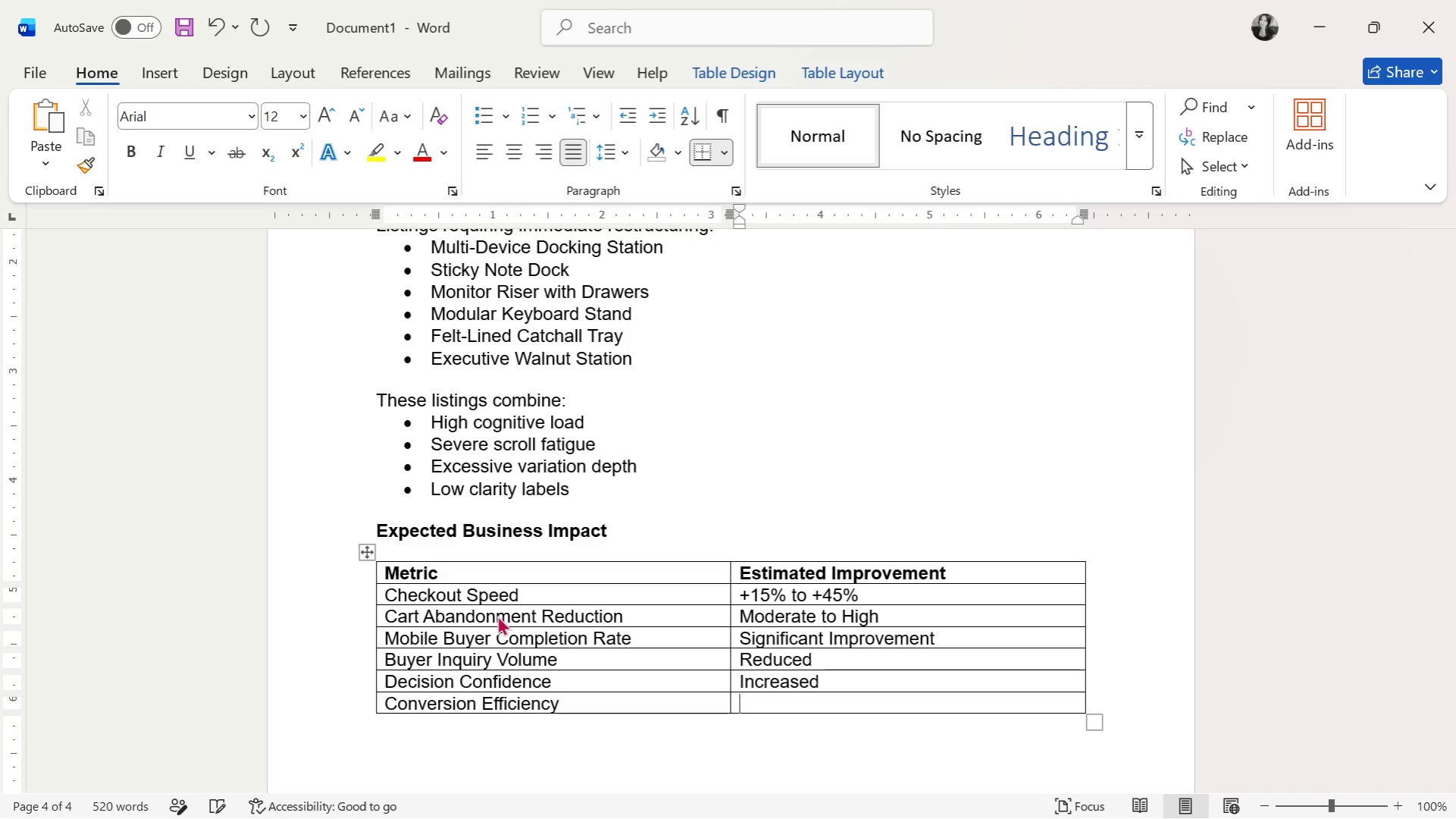 
type(Improved)
 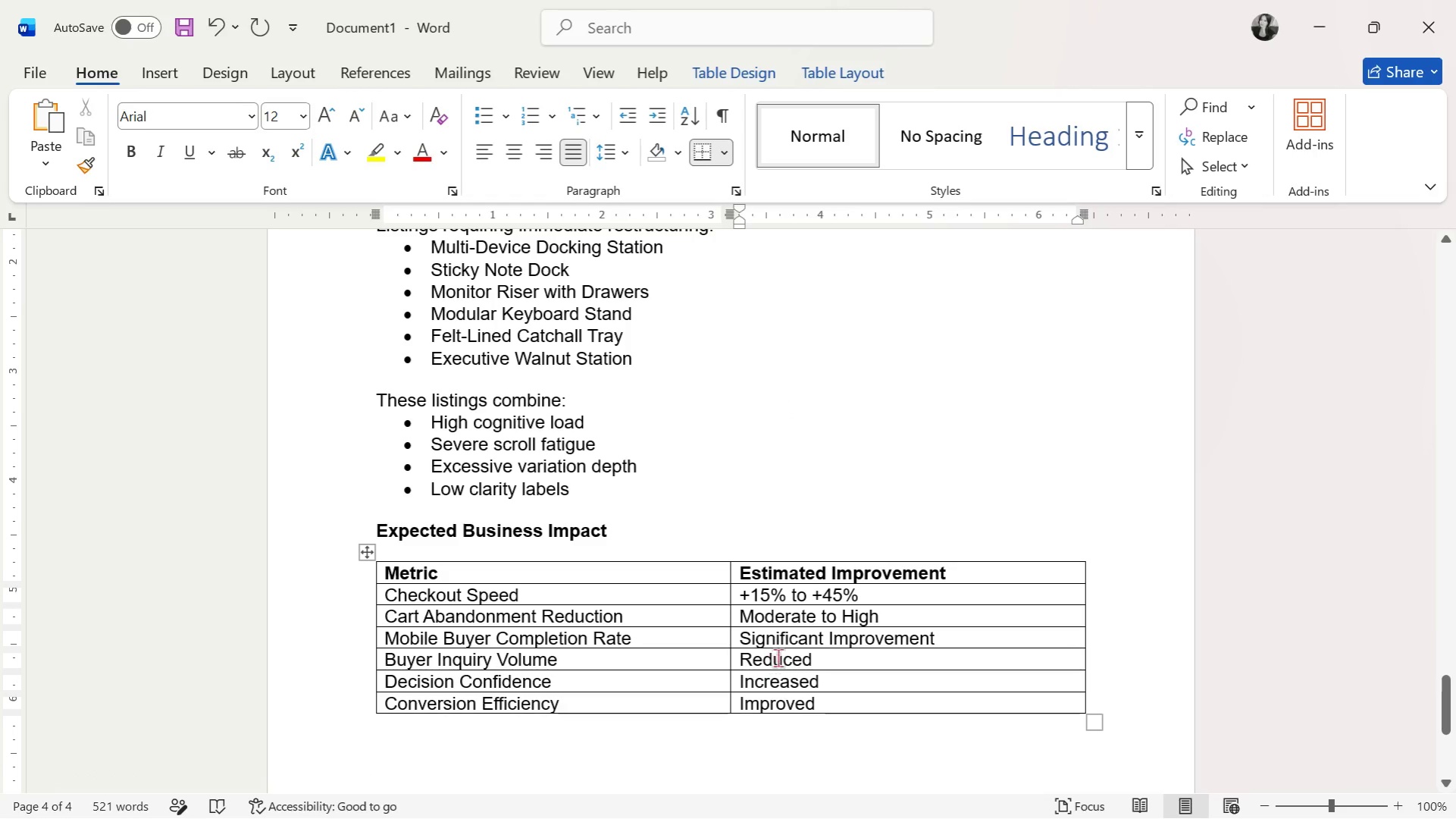 
left_click([794, 665])
 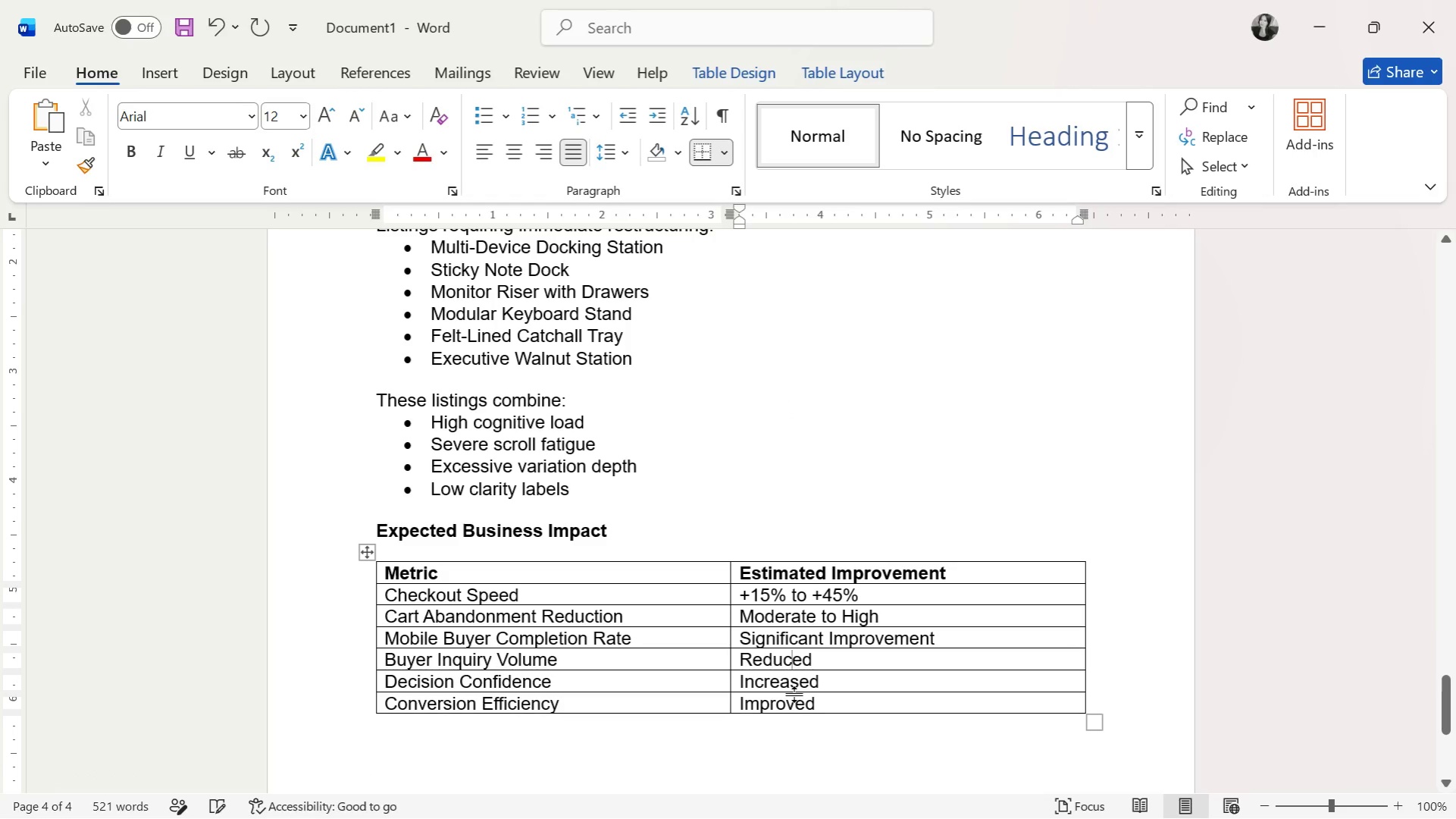 
left_click([802, 686])
 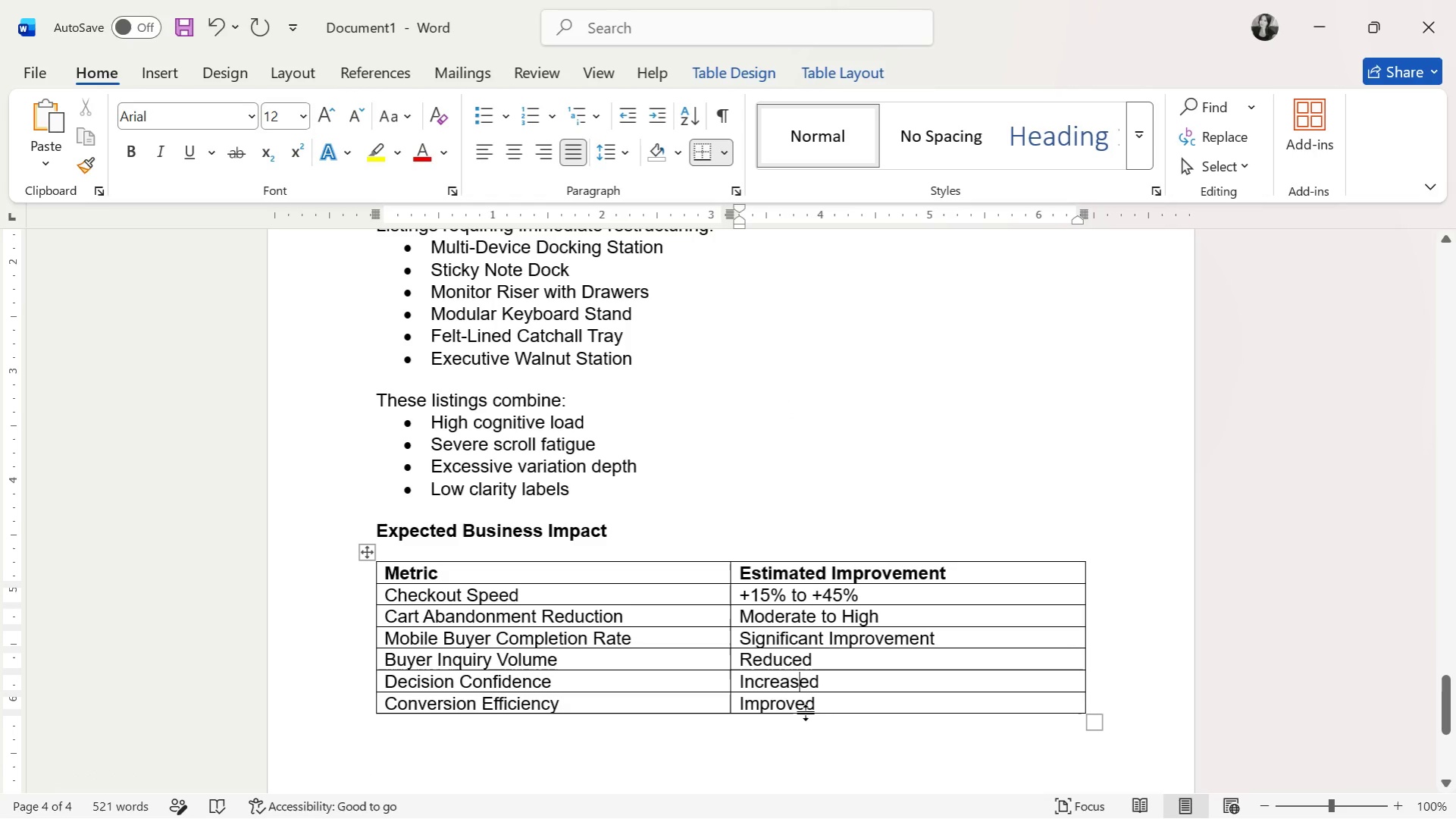 
left_click([803, 714])
 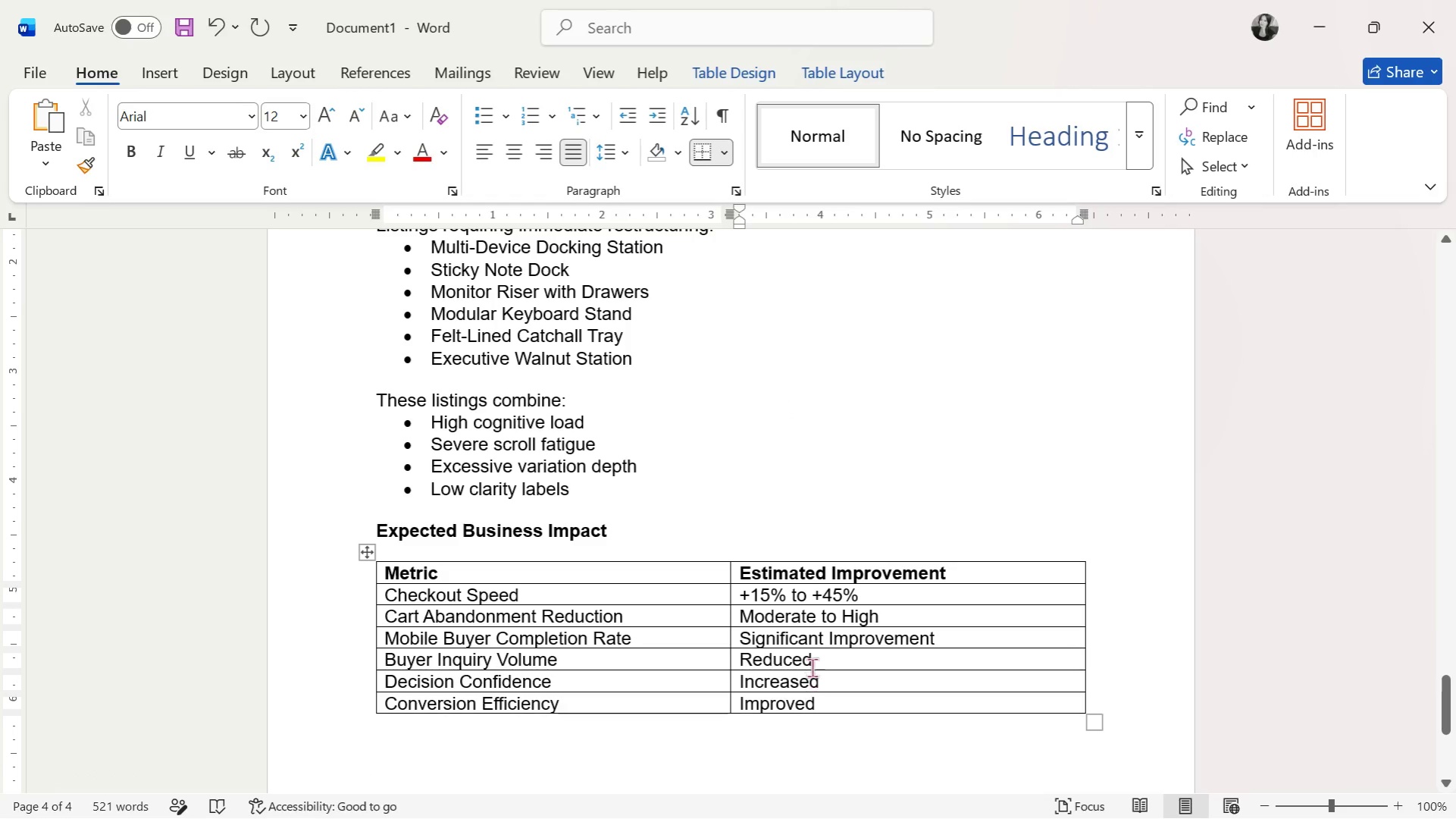 
scroll: coordinate [818, 639], scroll_direction: down, amount: 1.0
 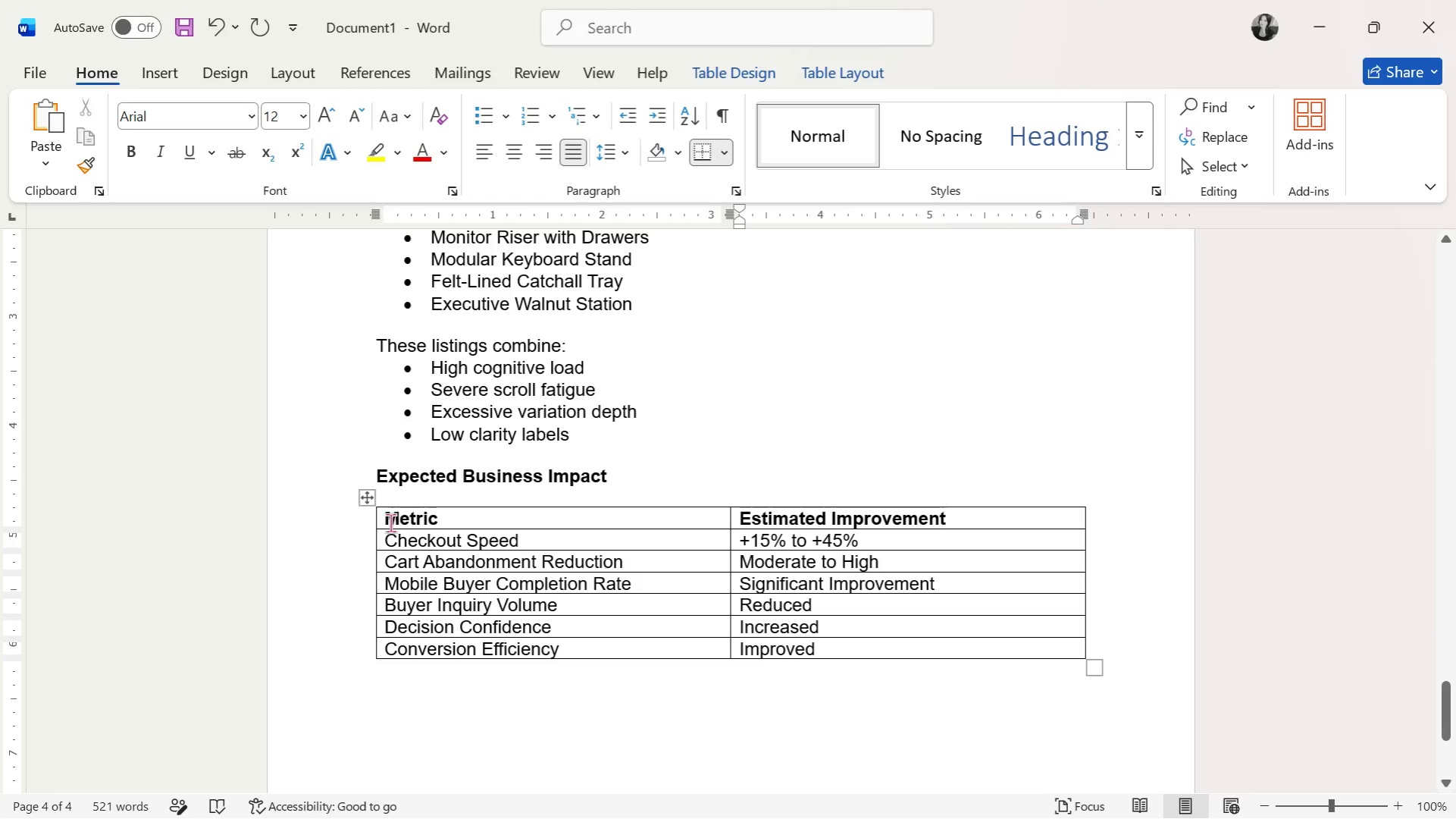 
left_click_drag(start_coordinate=[387, 521], to_coordinate=[840, 519])
 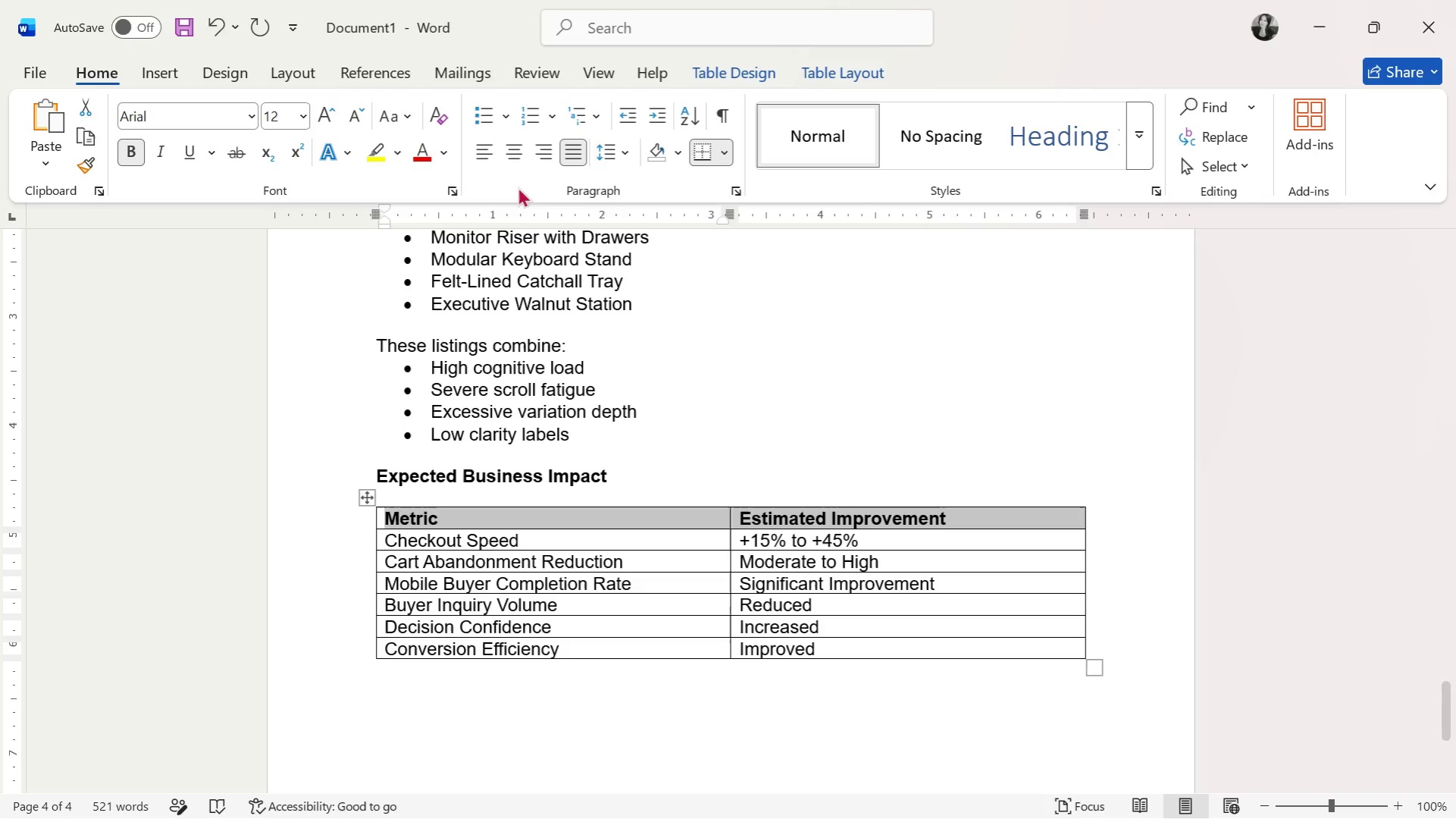 
left_click([515, 155])
 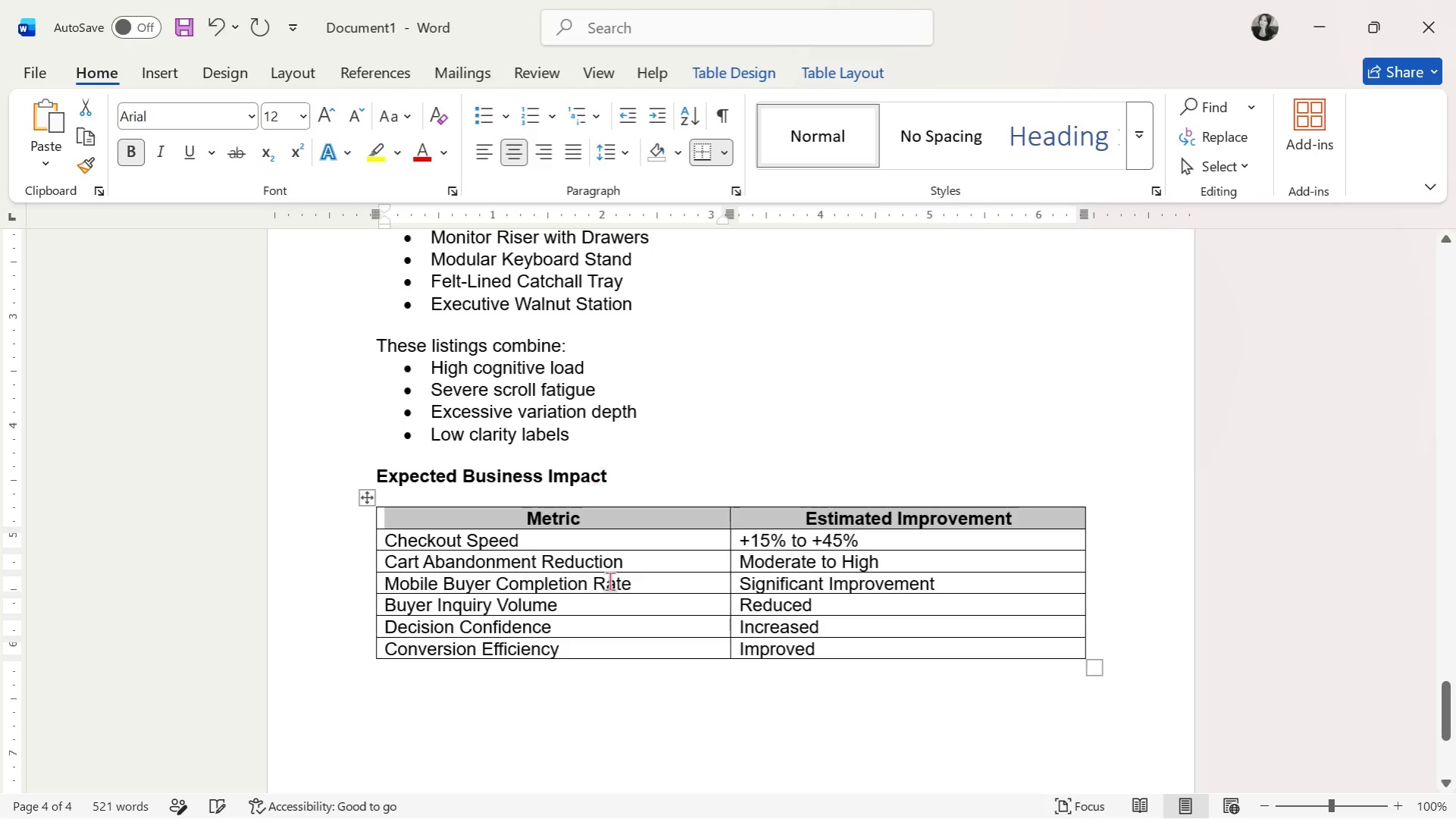 
left_click([595, 638])
 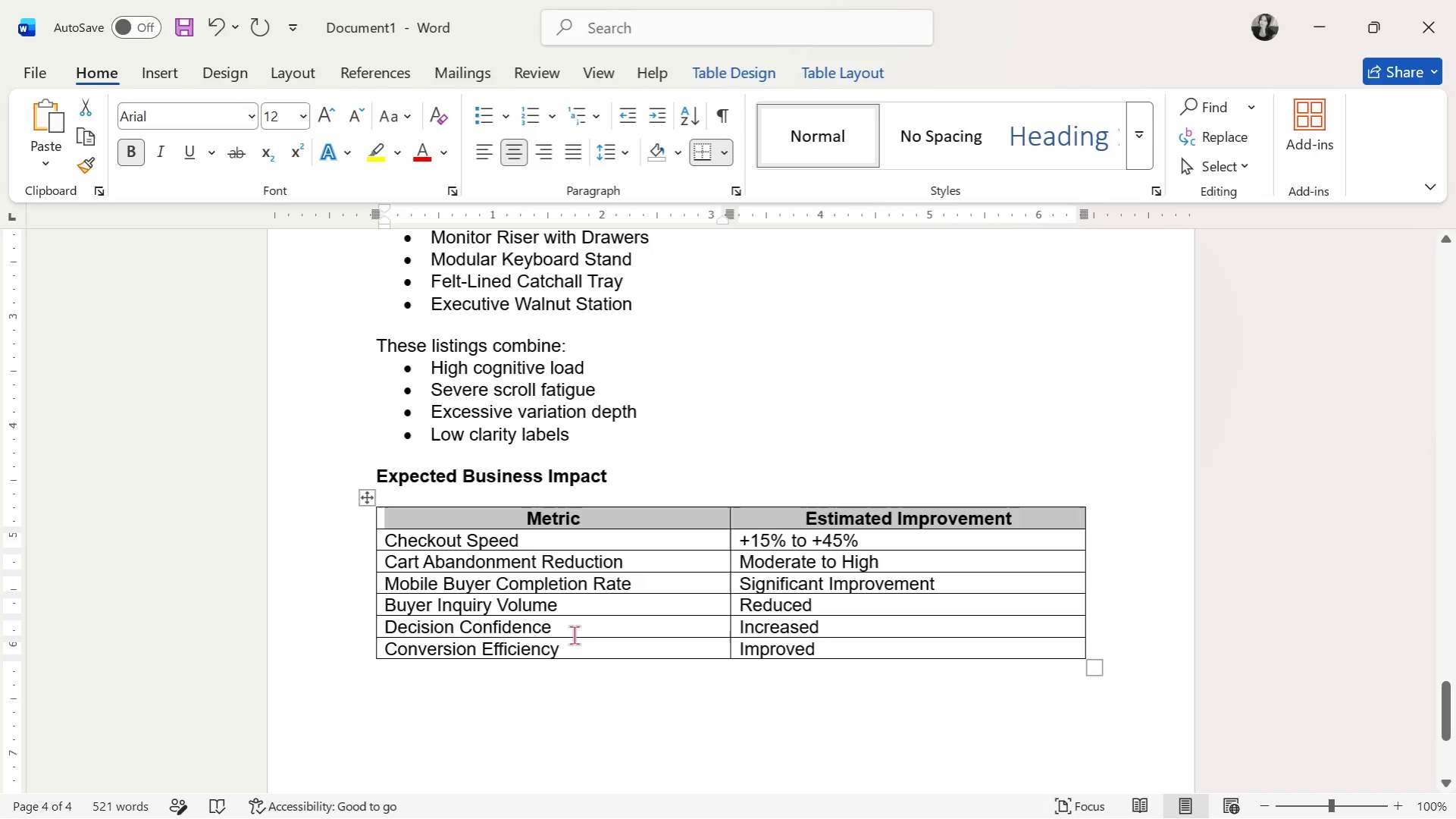 
double_click([554, 588])
 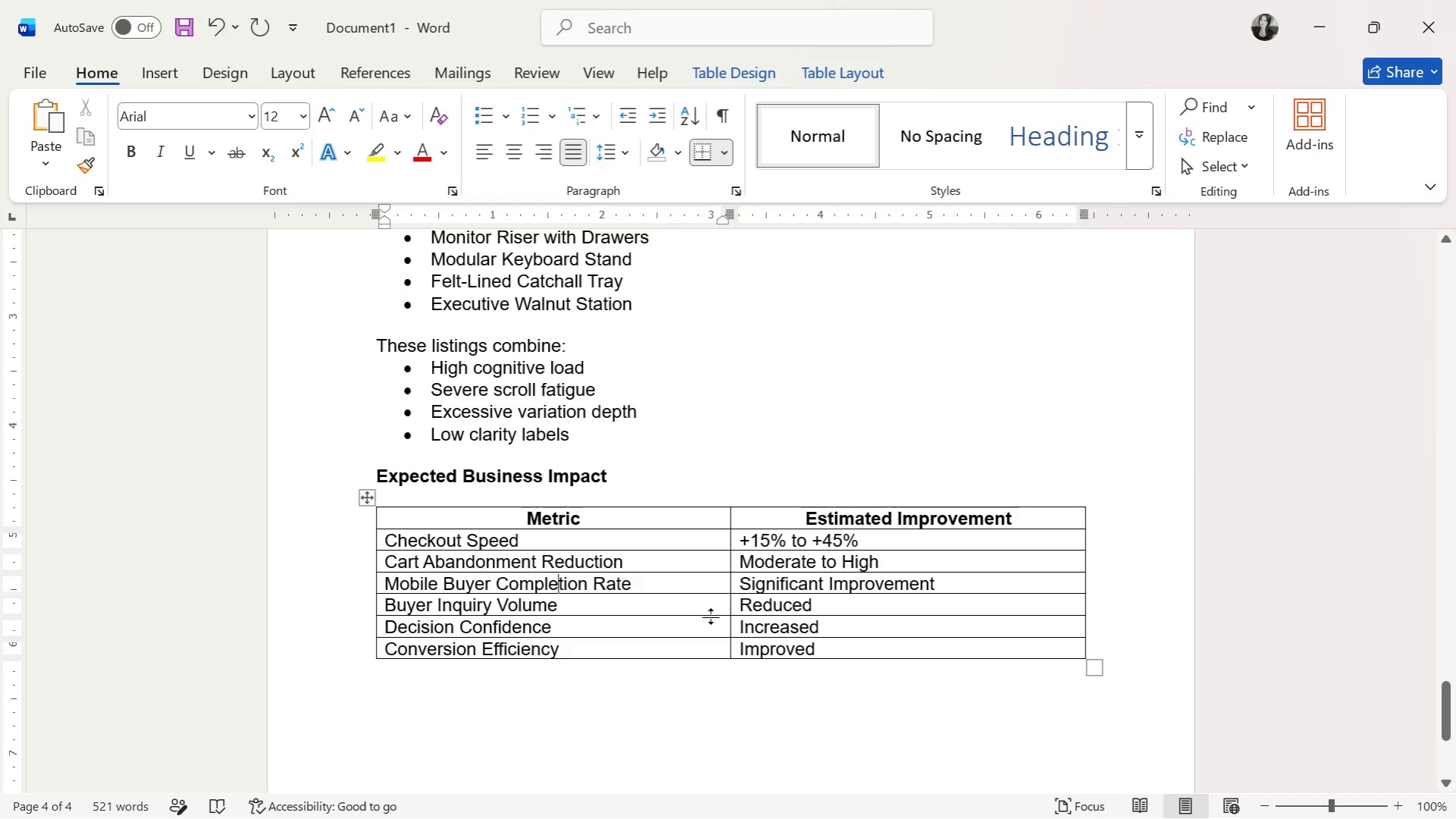 
scroll: coordinate [717, 613], scroll_direction: down, amount: 3.0
 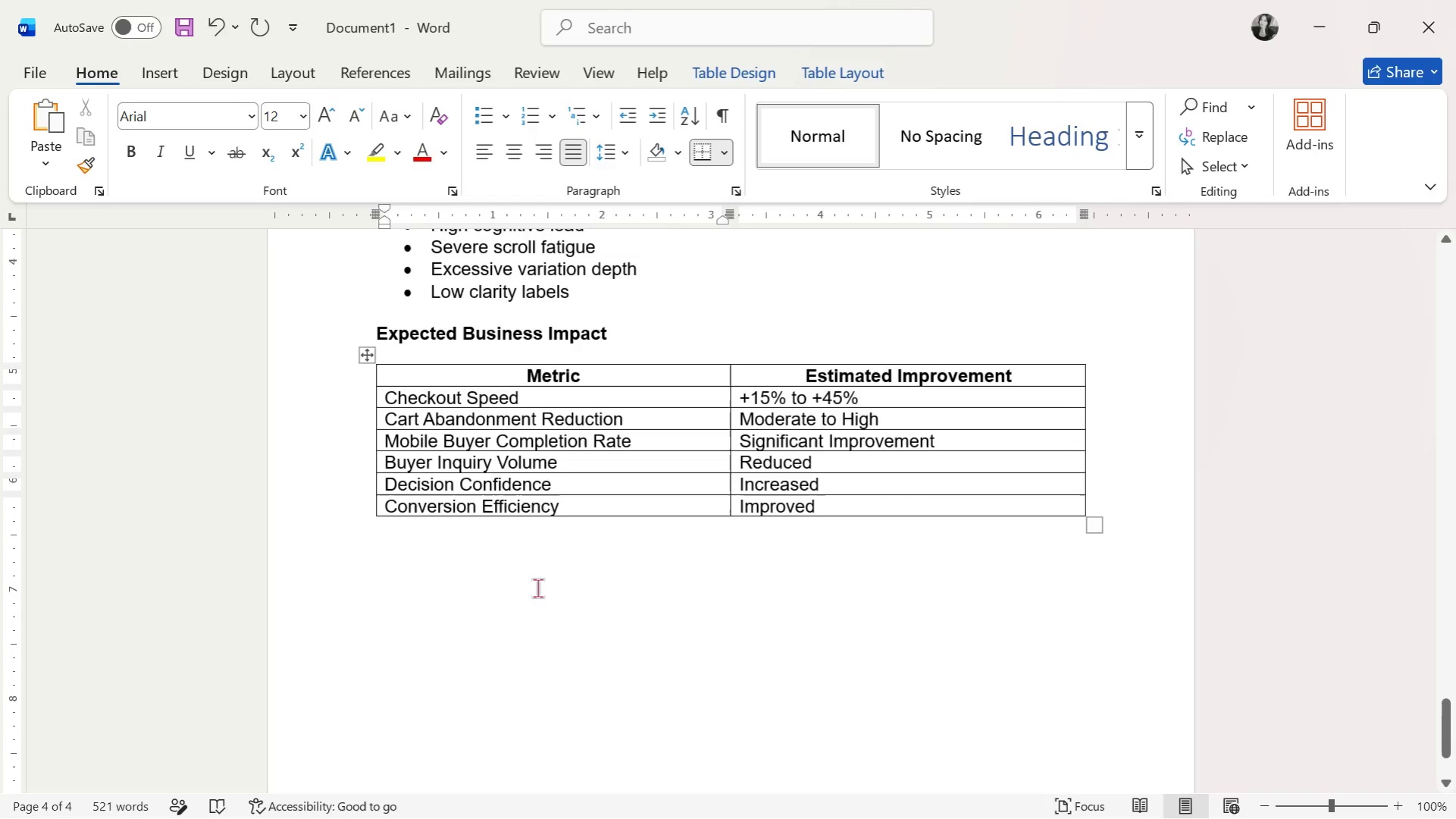 
left_click([396, 586])
 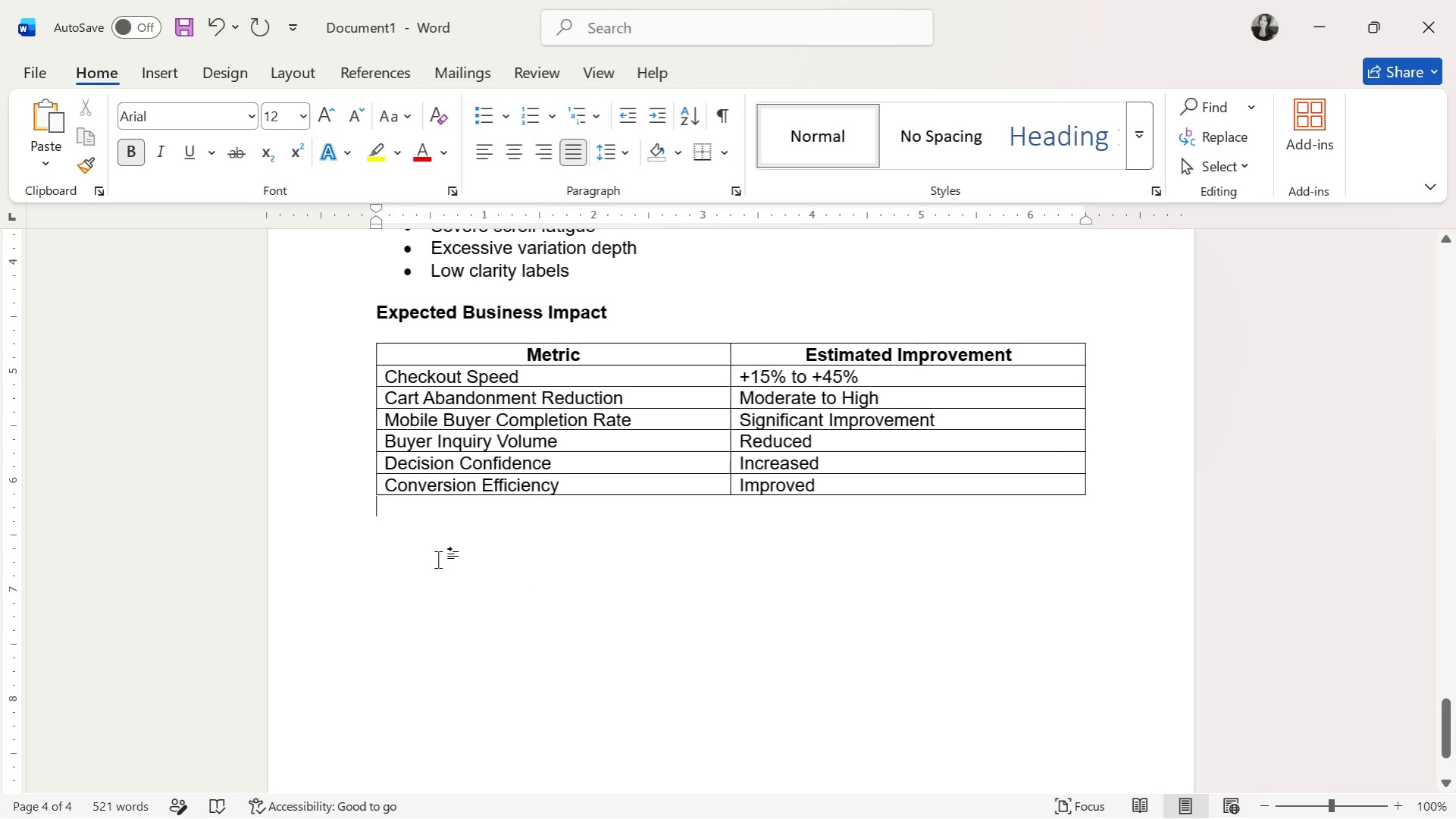 
key(Enter)
 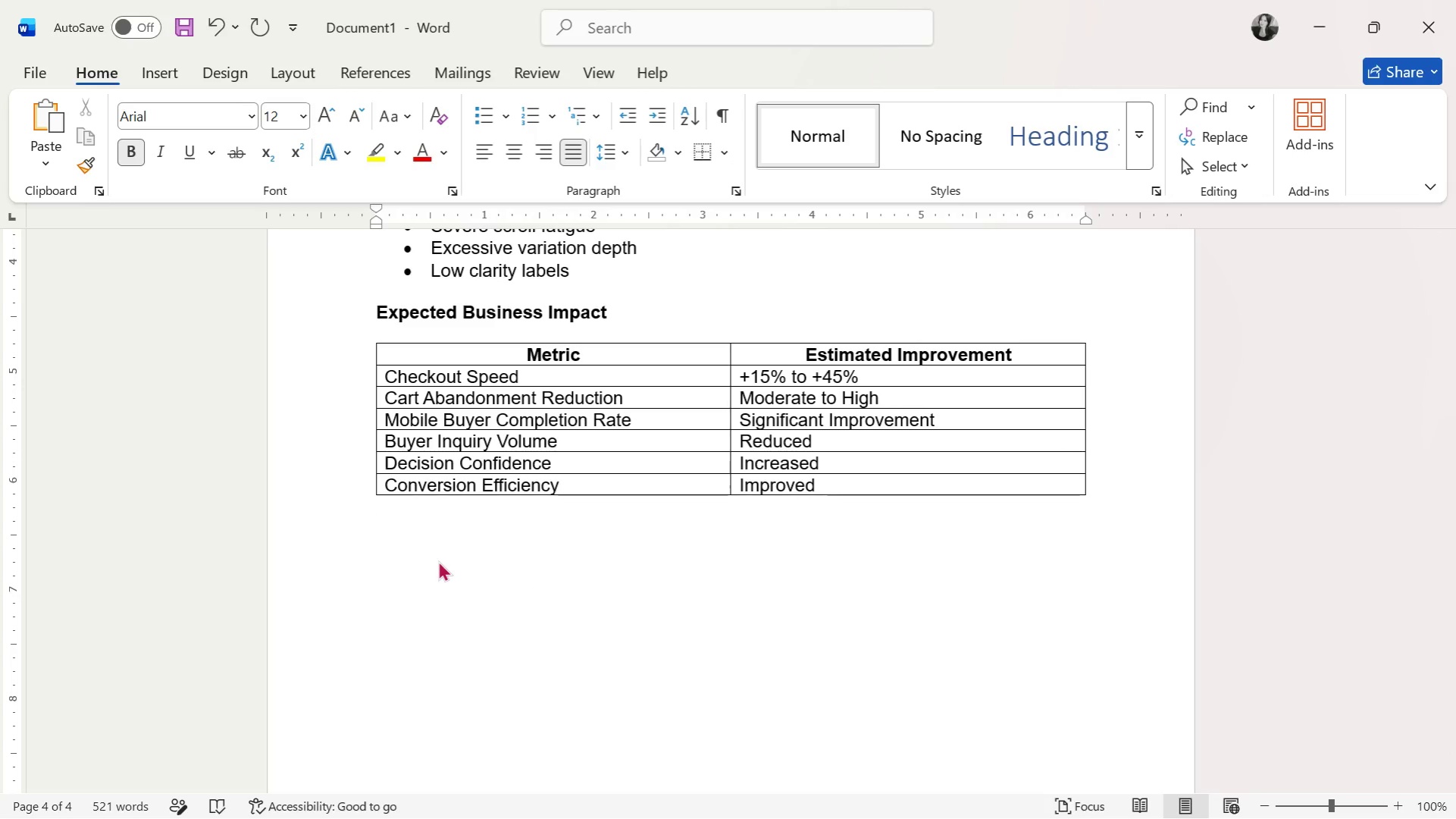 
type(f)
key(Backspace)
type(Final Conclusion)
 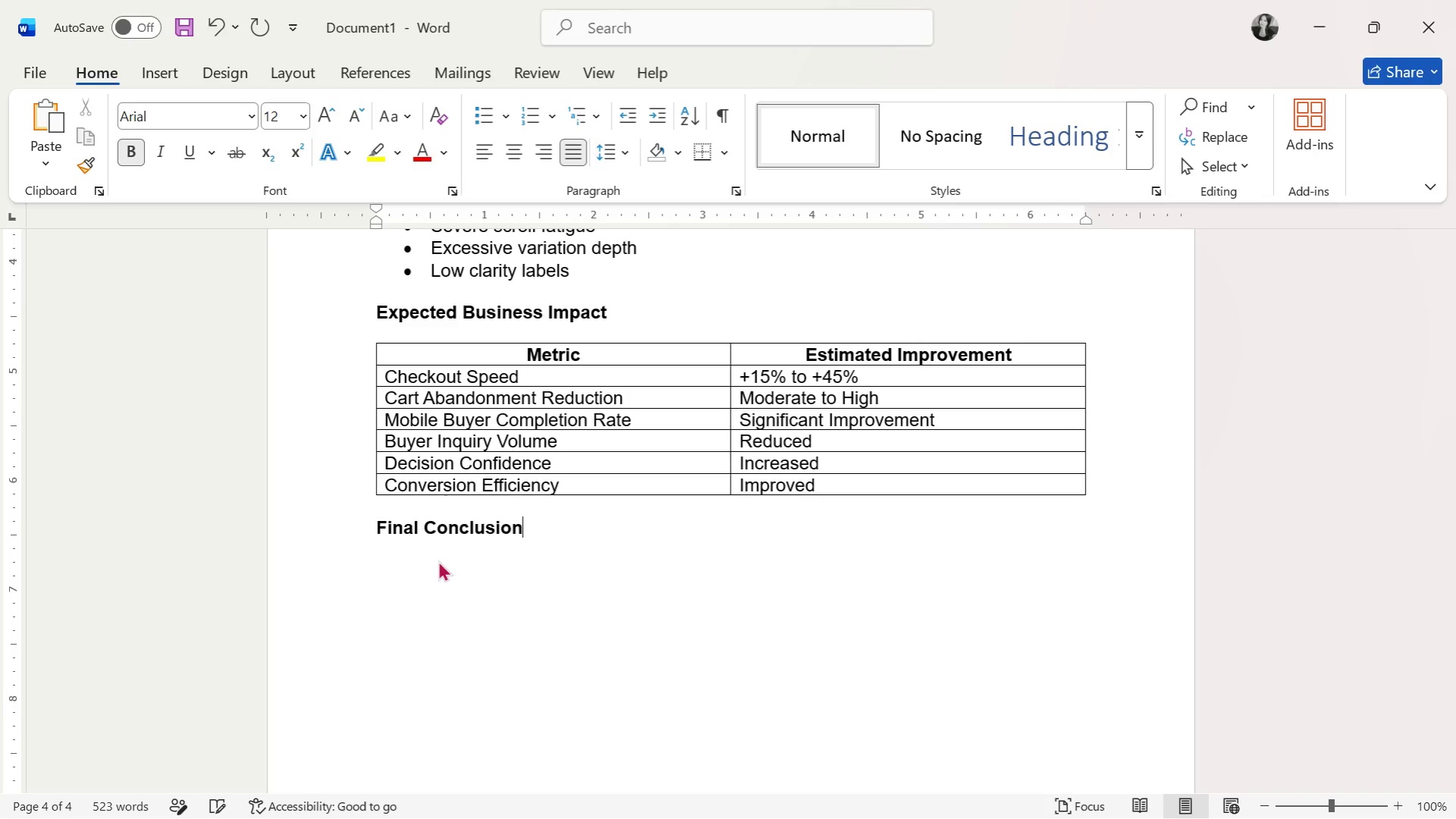 
key(Enter)
 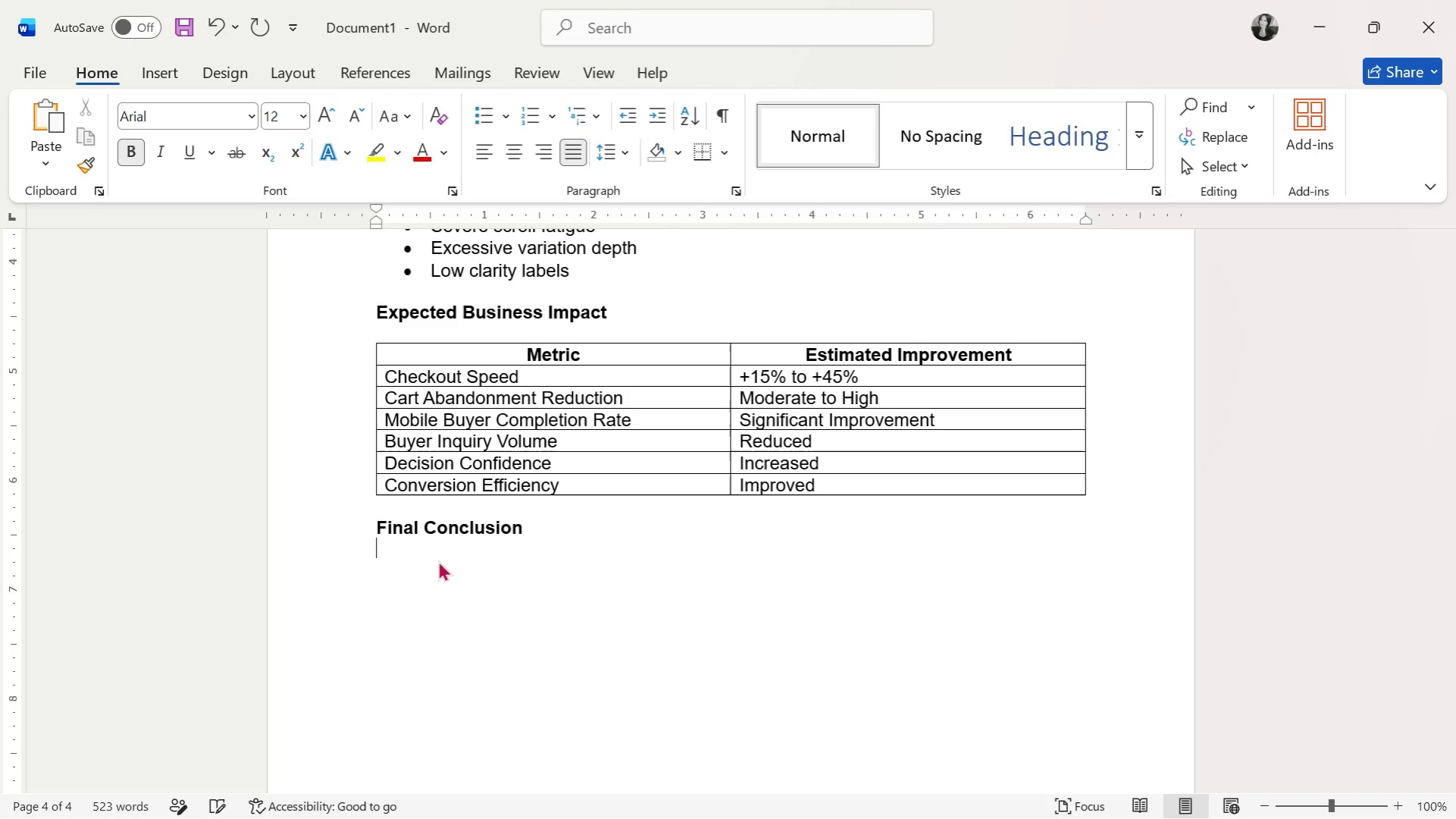 
key(Enter)
 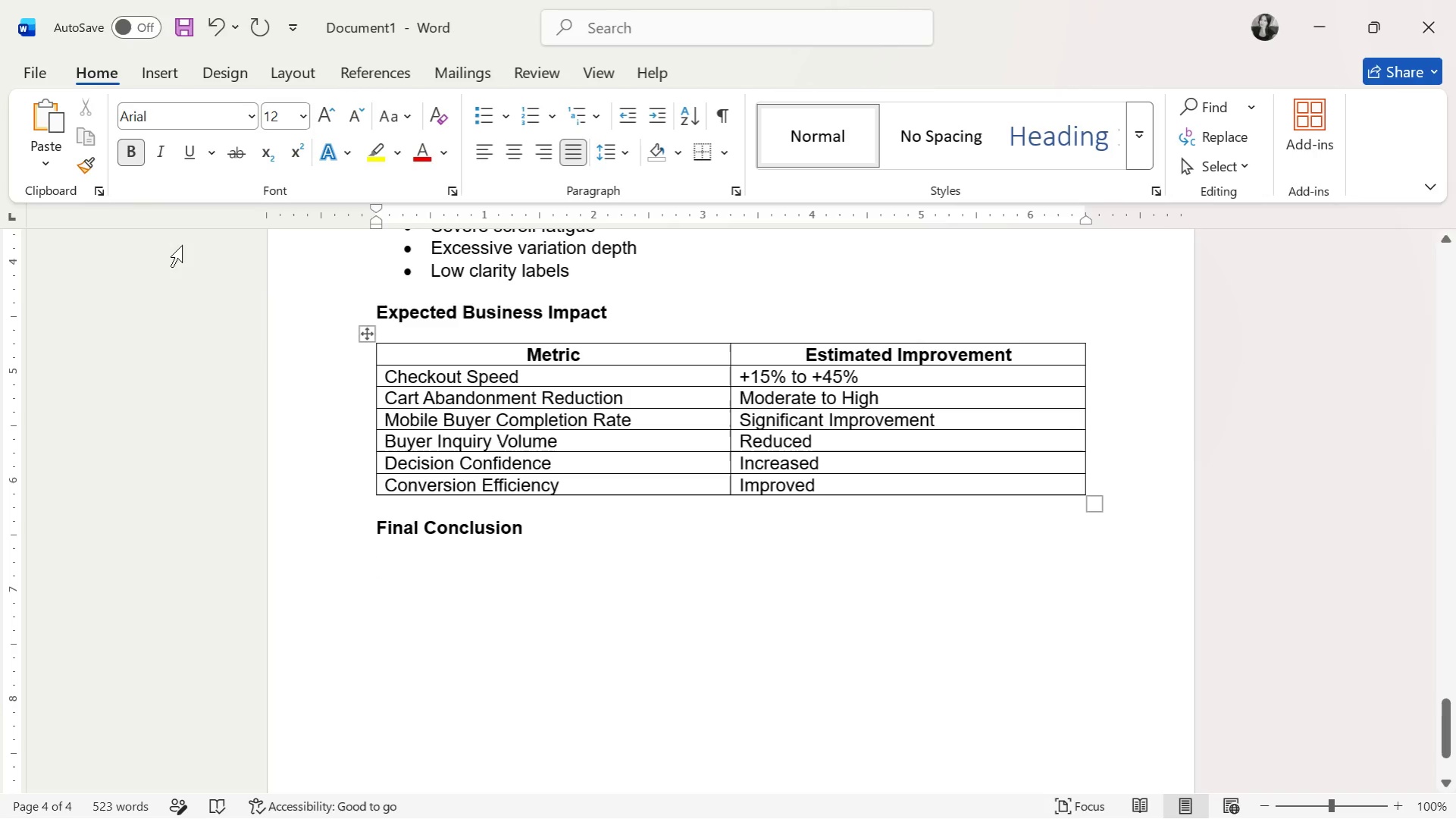 
left_click([125, 151])
 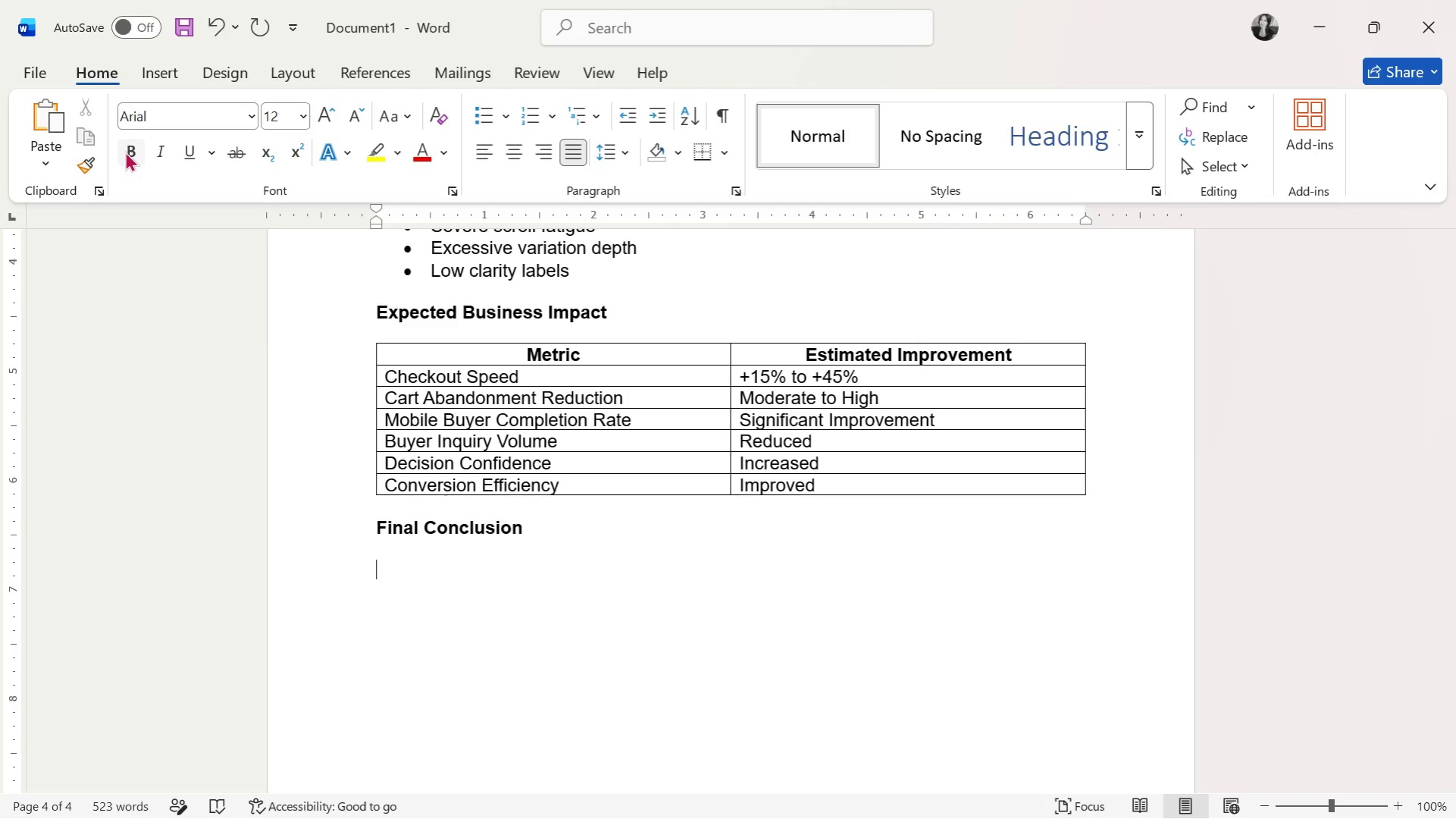 
type(The primary issue affecting Knot & Frain )
key(Backspace)
key(Backspace)
key(Backspace)
key(Backspace)
key(Backspace)
key(Backspace)
type(Grain Bespoke )
 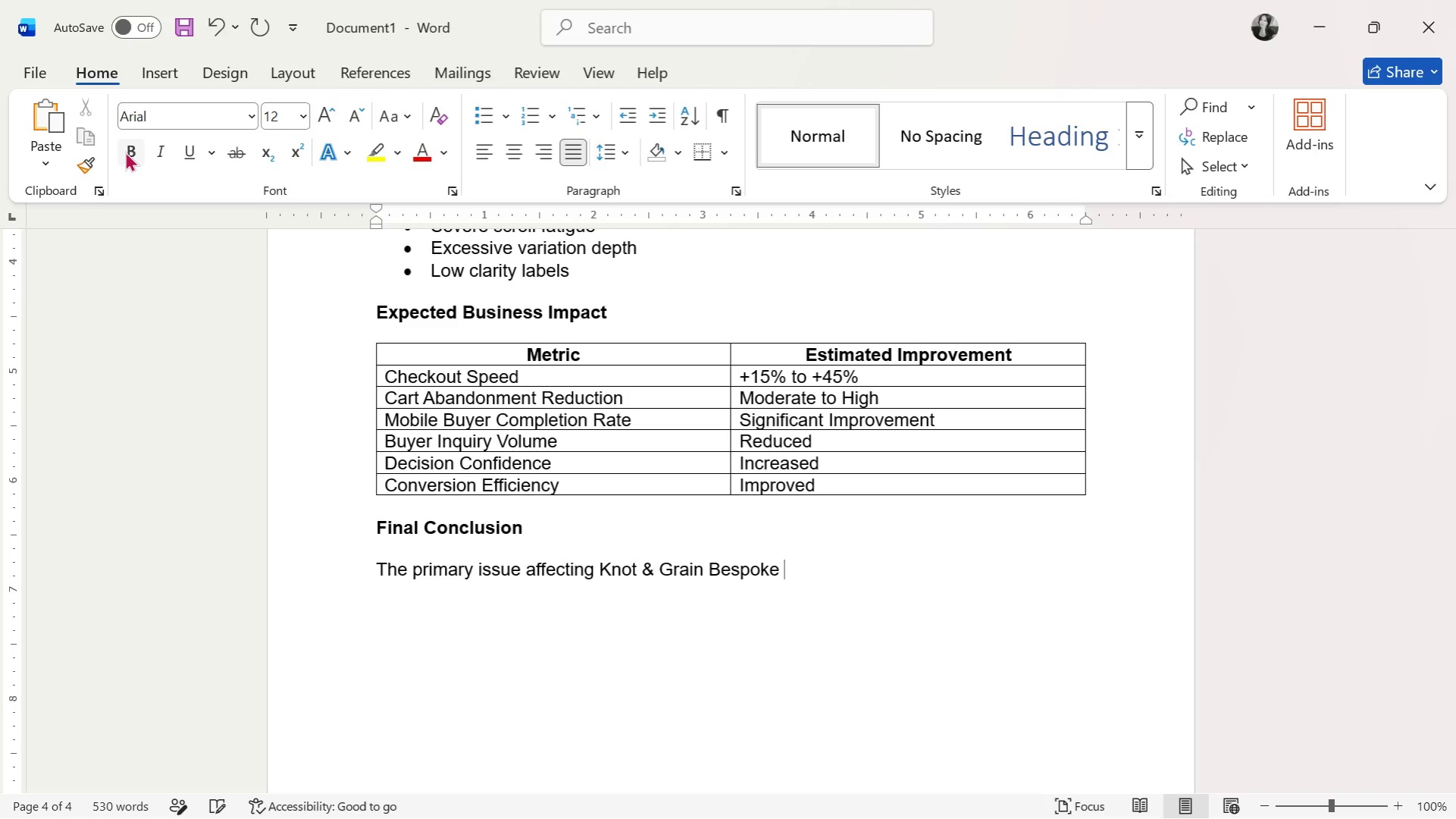 
type(is not lack of product interest )
key(Backspace)
type(, but excessive decision )
 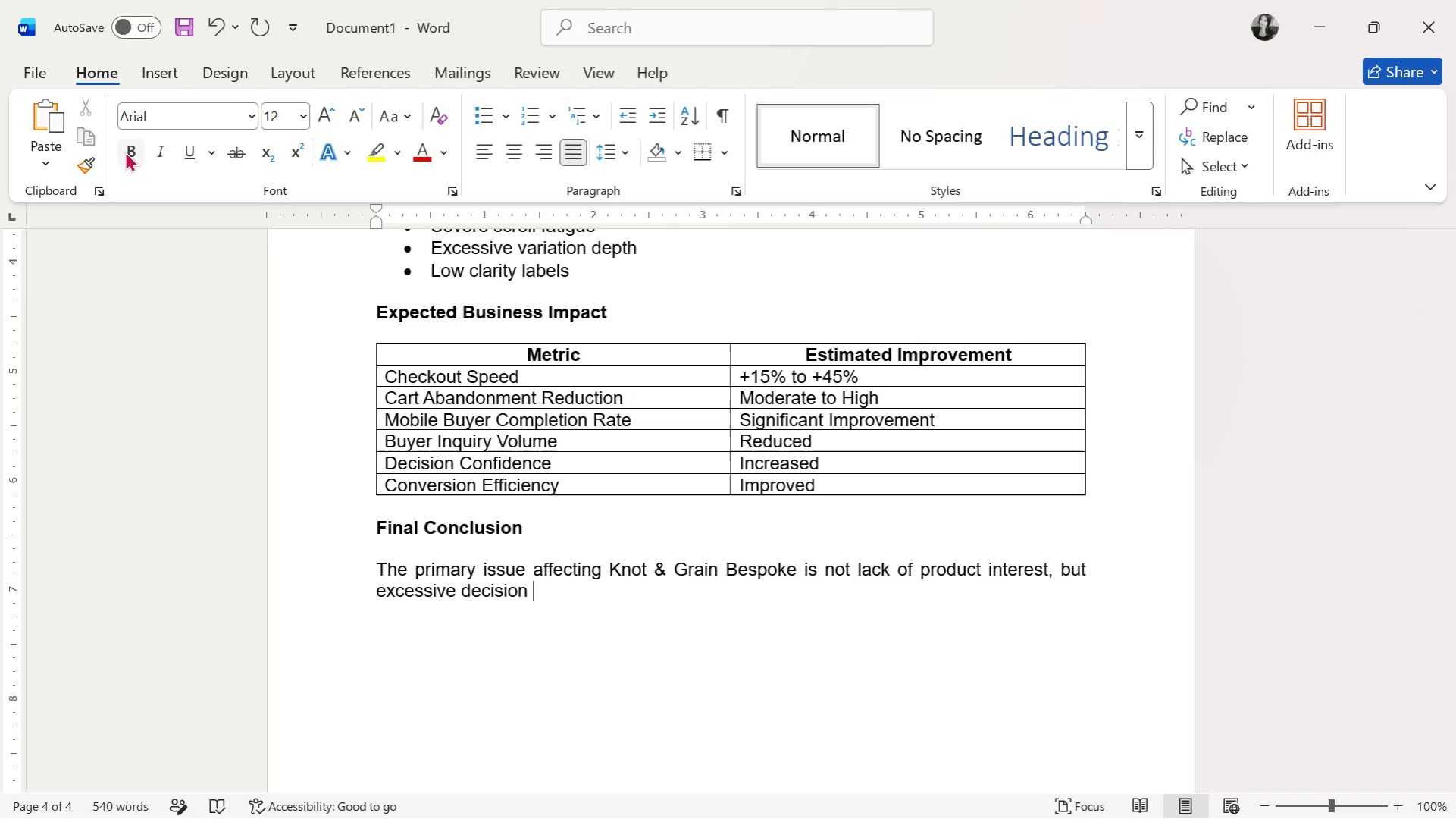 
type(friction within Etsy's varitation )
key(Backspace)
key(Backspace)
key(Backspace)
key(Backspace)
key(Backspace)
key(Backspace)
key(Backspace)
key(Backspace)
type(a)
key(Backspace)
type(iation system,)
 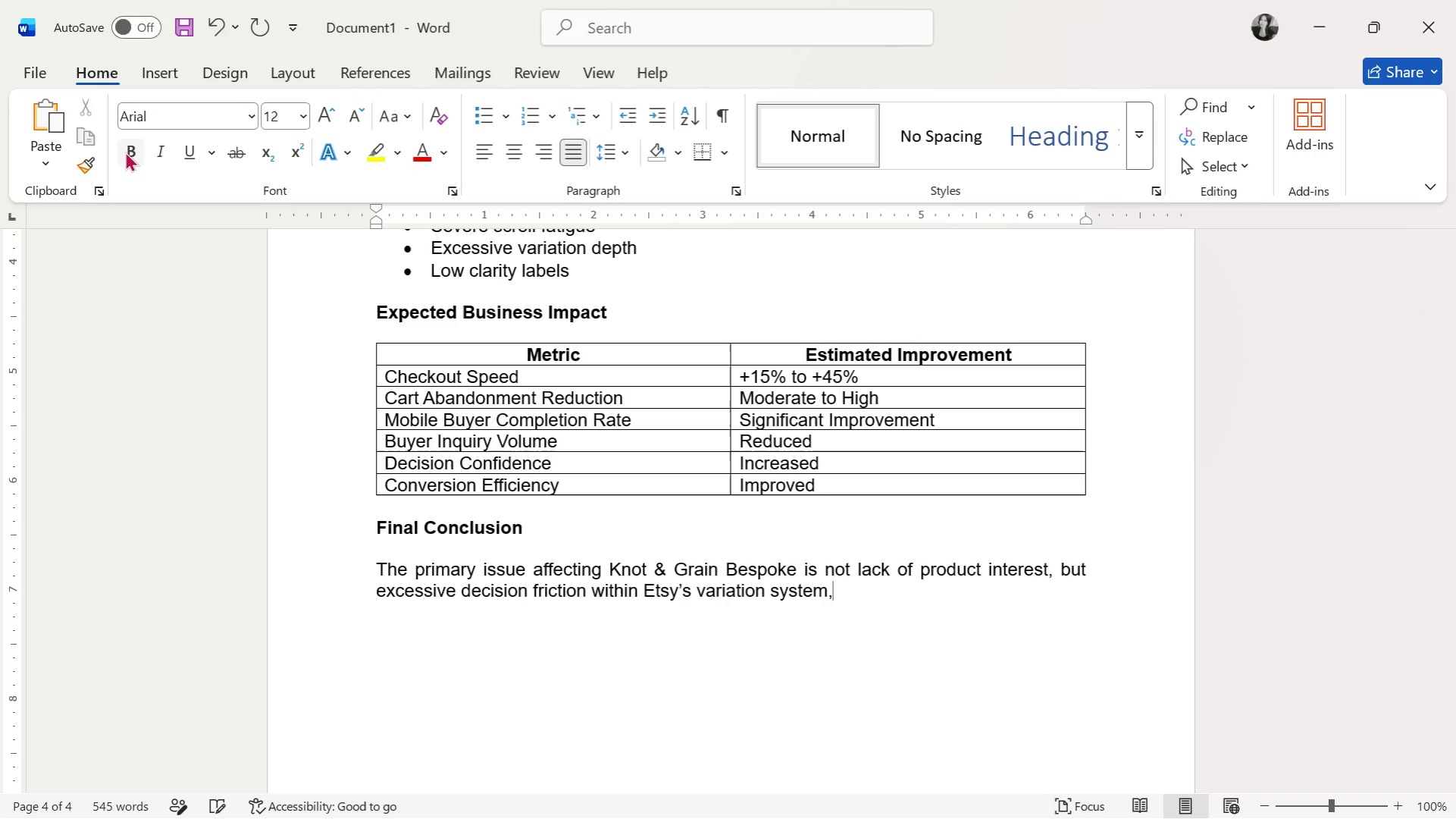 
key(Enter)
 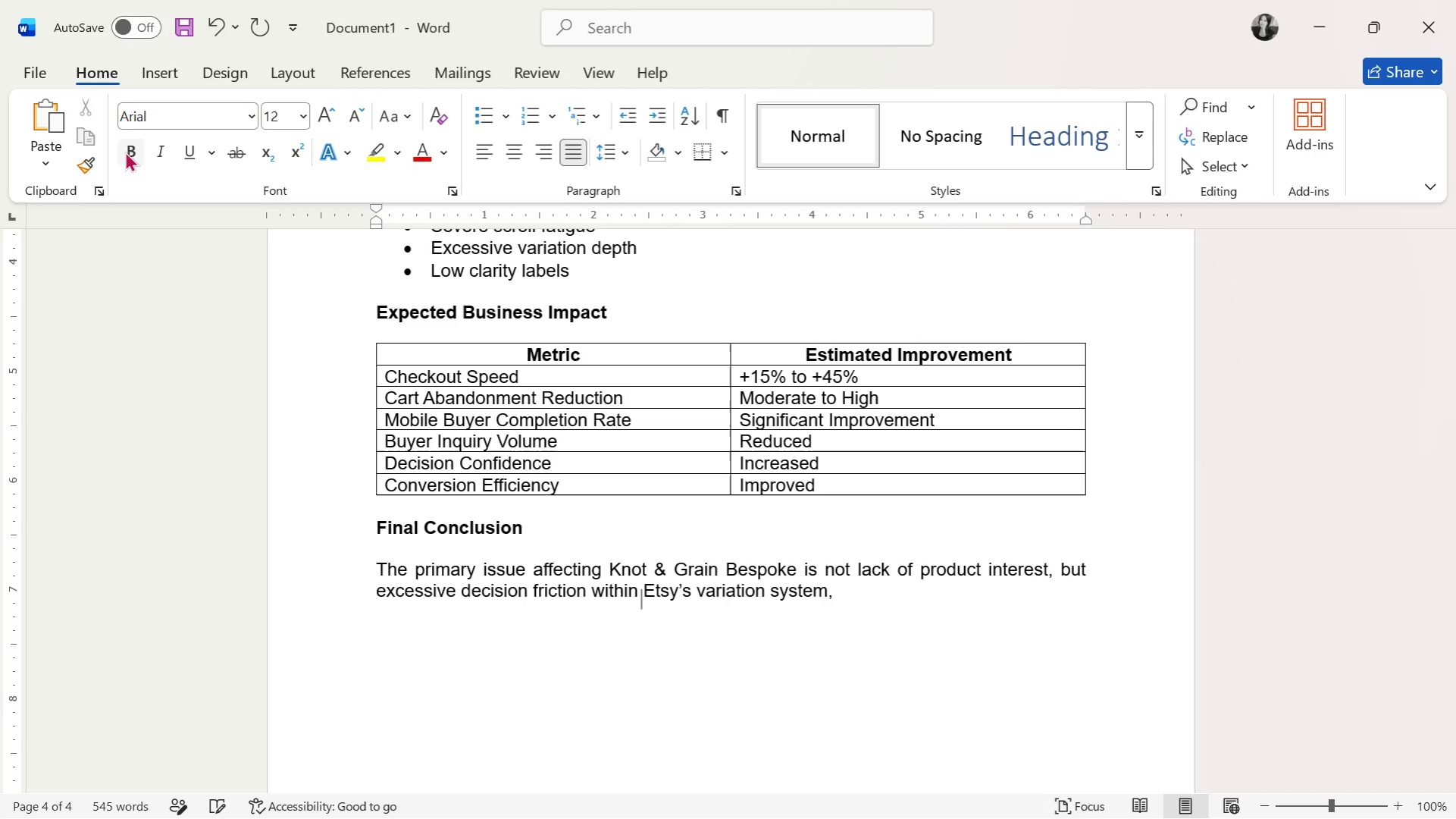 
key(Backspace)
 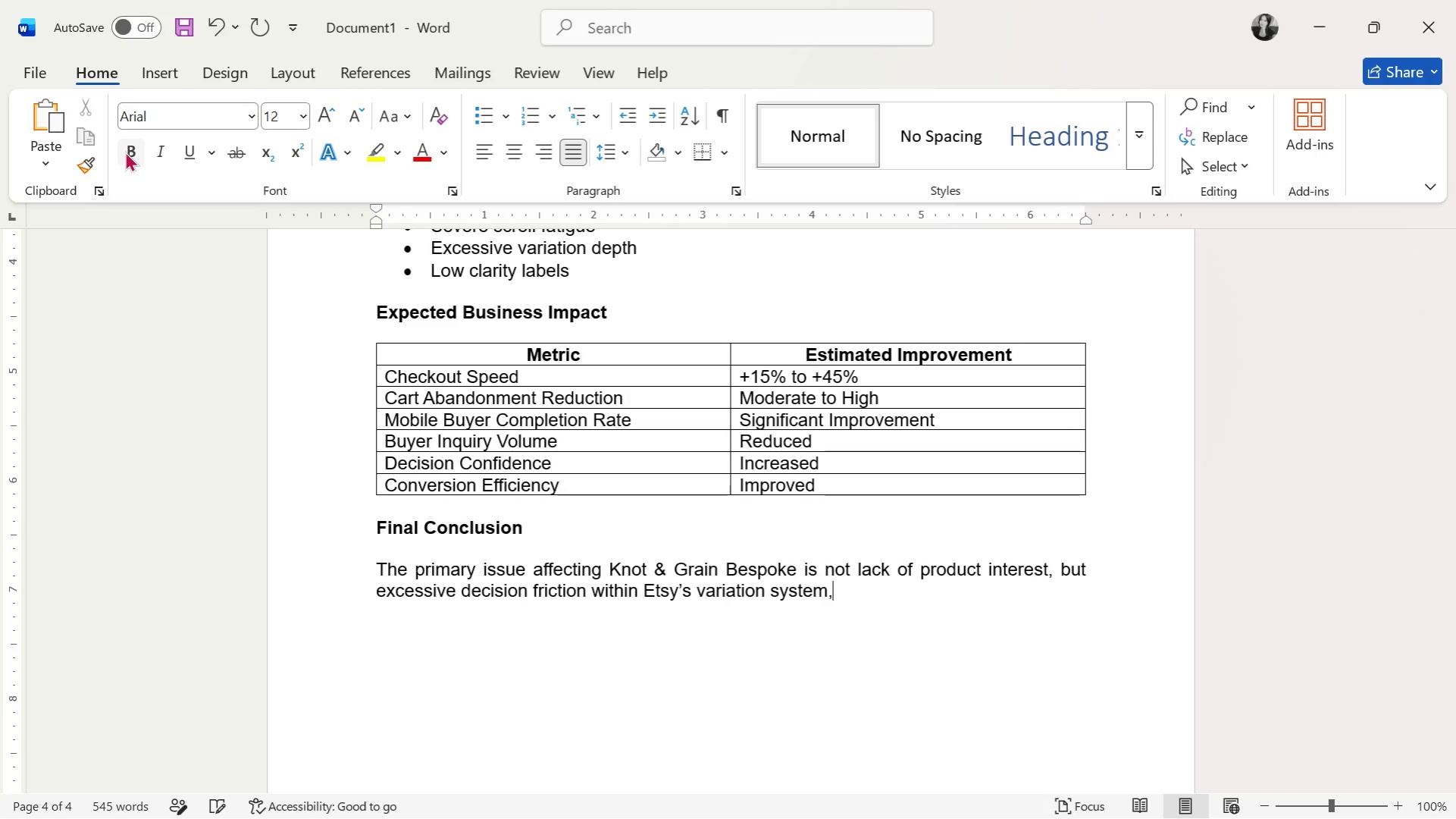 
key(Backspace)
 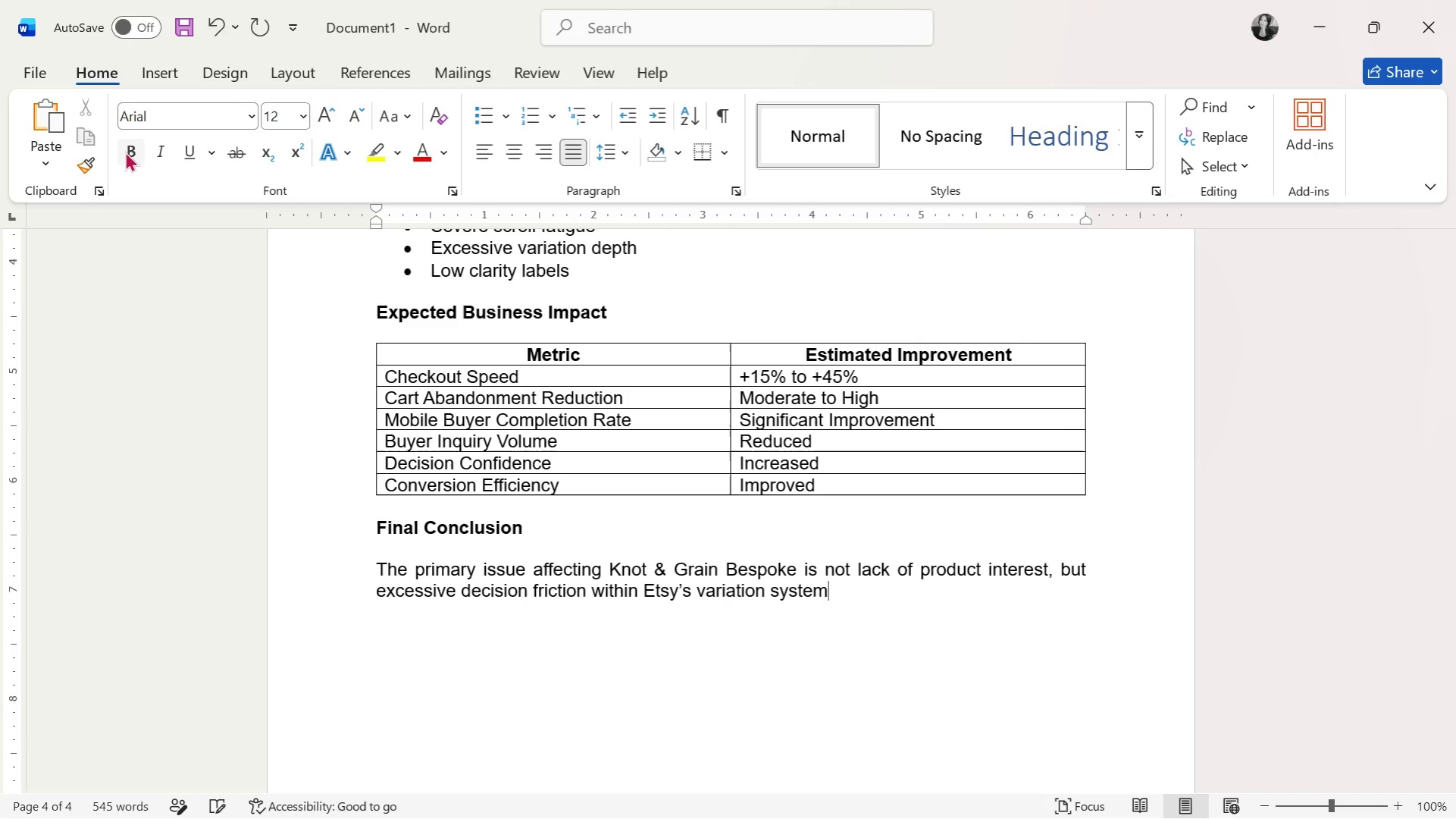 
key(Period)
 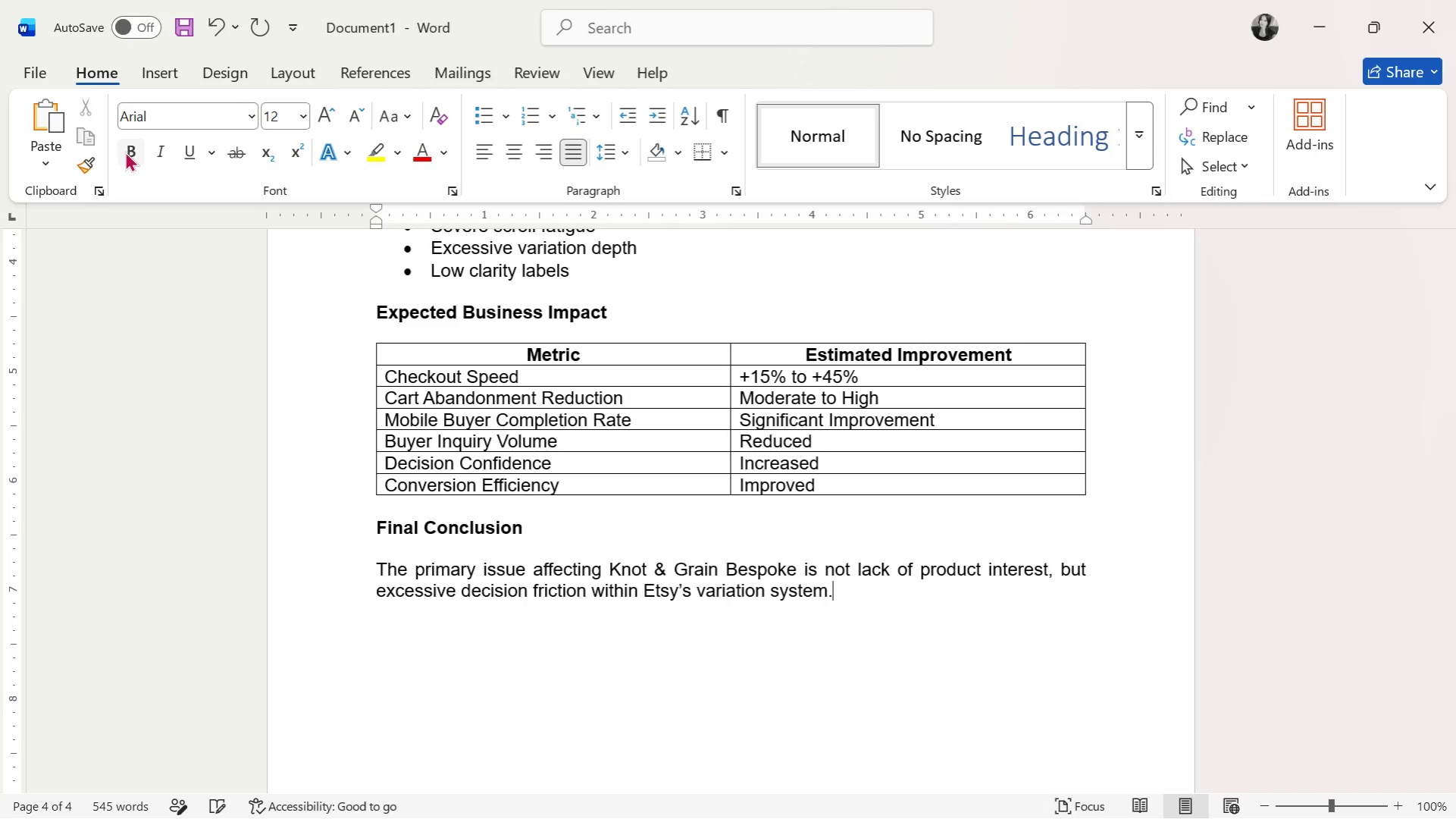 
key(Enter)
 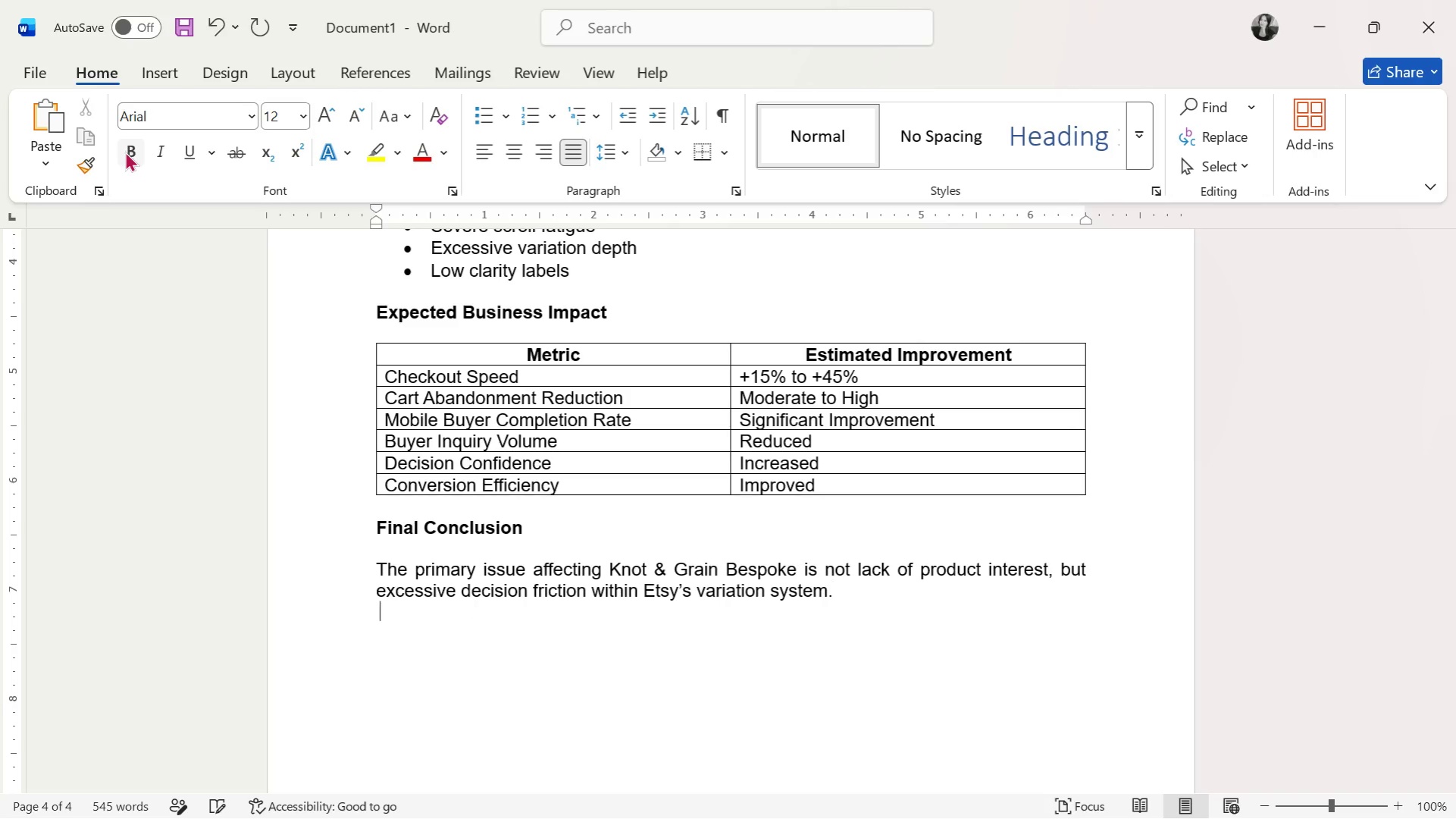 
key(Enter)
 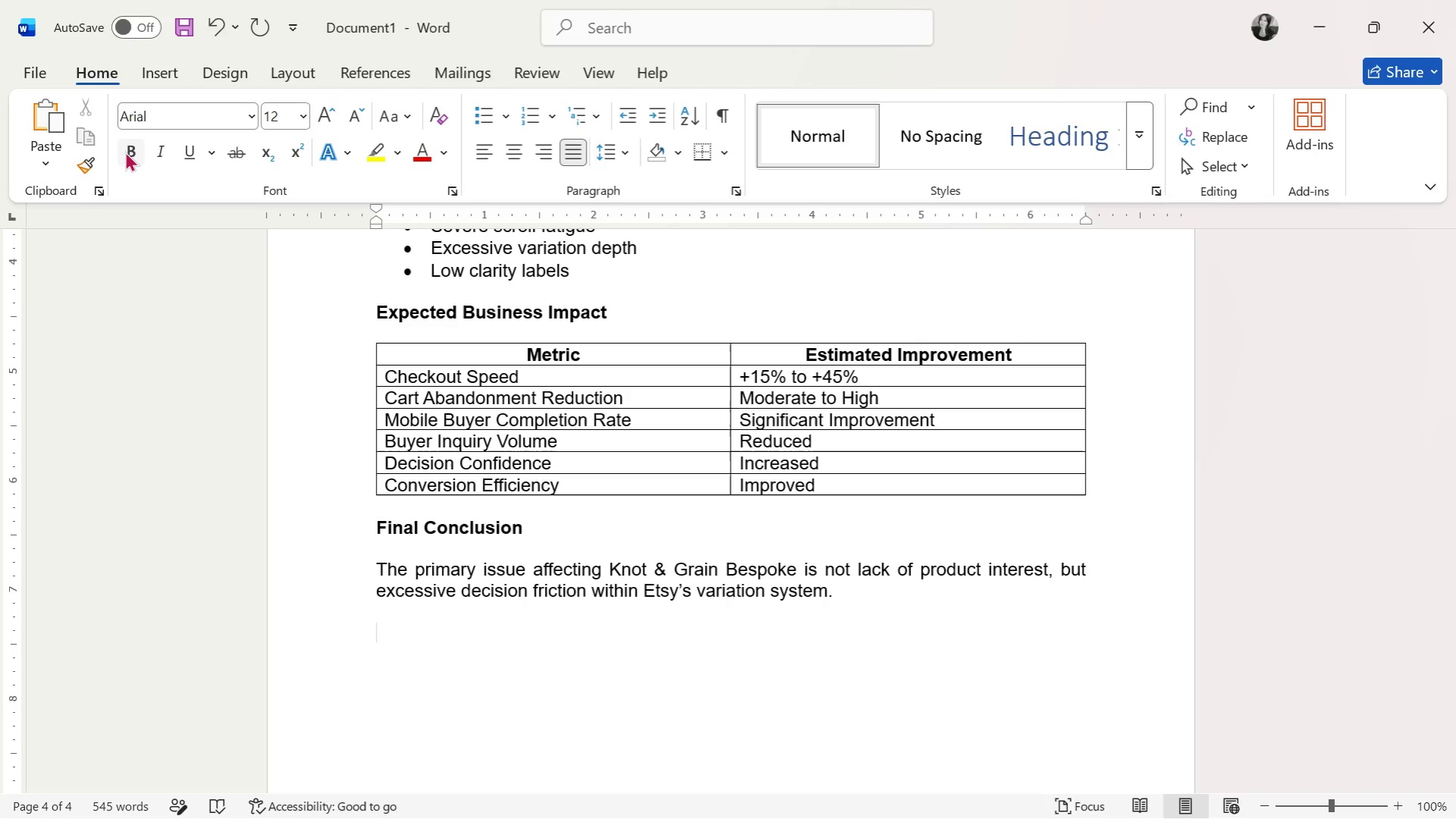 
type(Buyers are currently )
 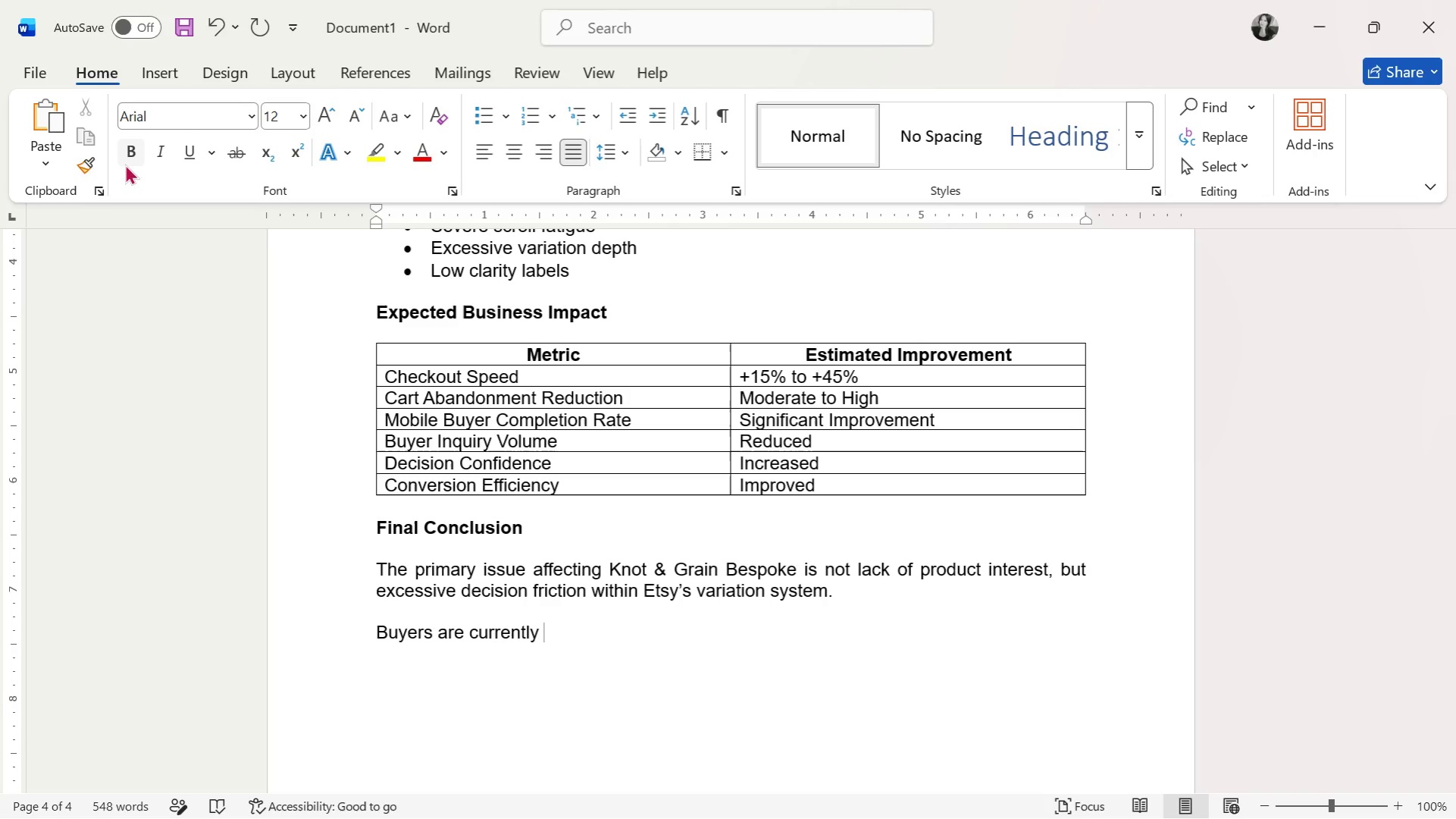 
wait(6.7)
 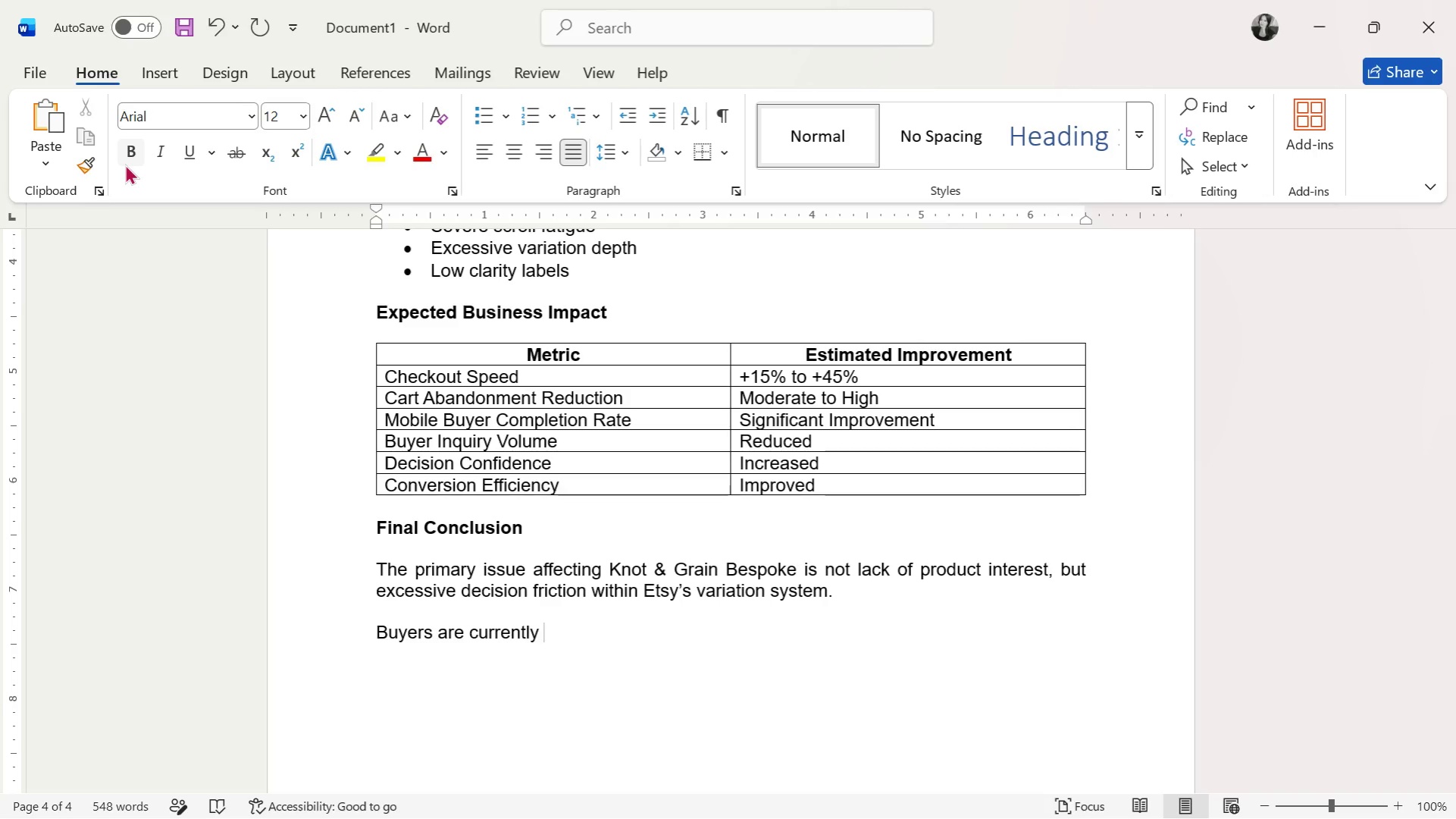 
type(being forced into configuration-heavy workflows that resemble from completion rather than shopping)
 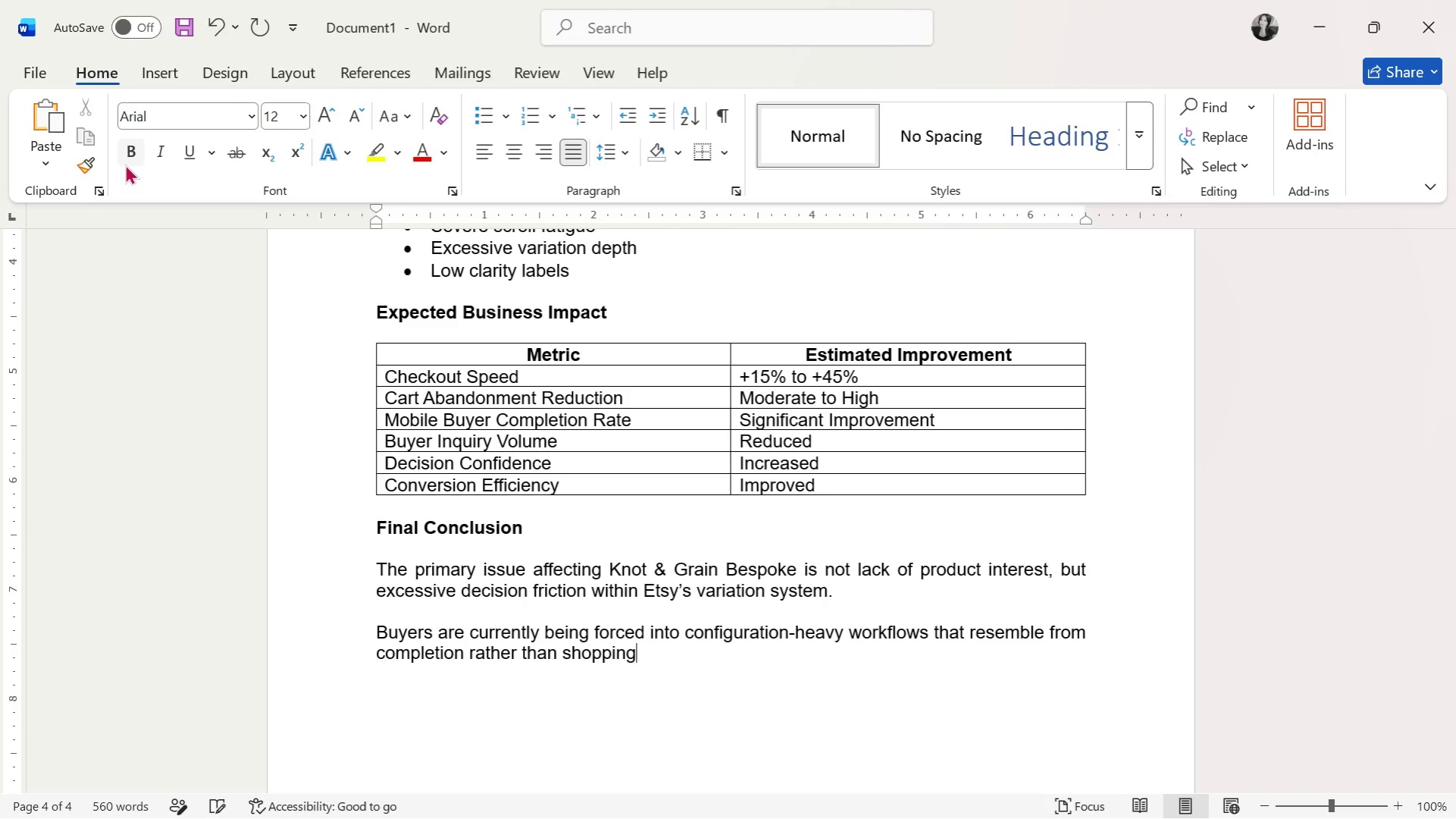 
key(Enter)
 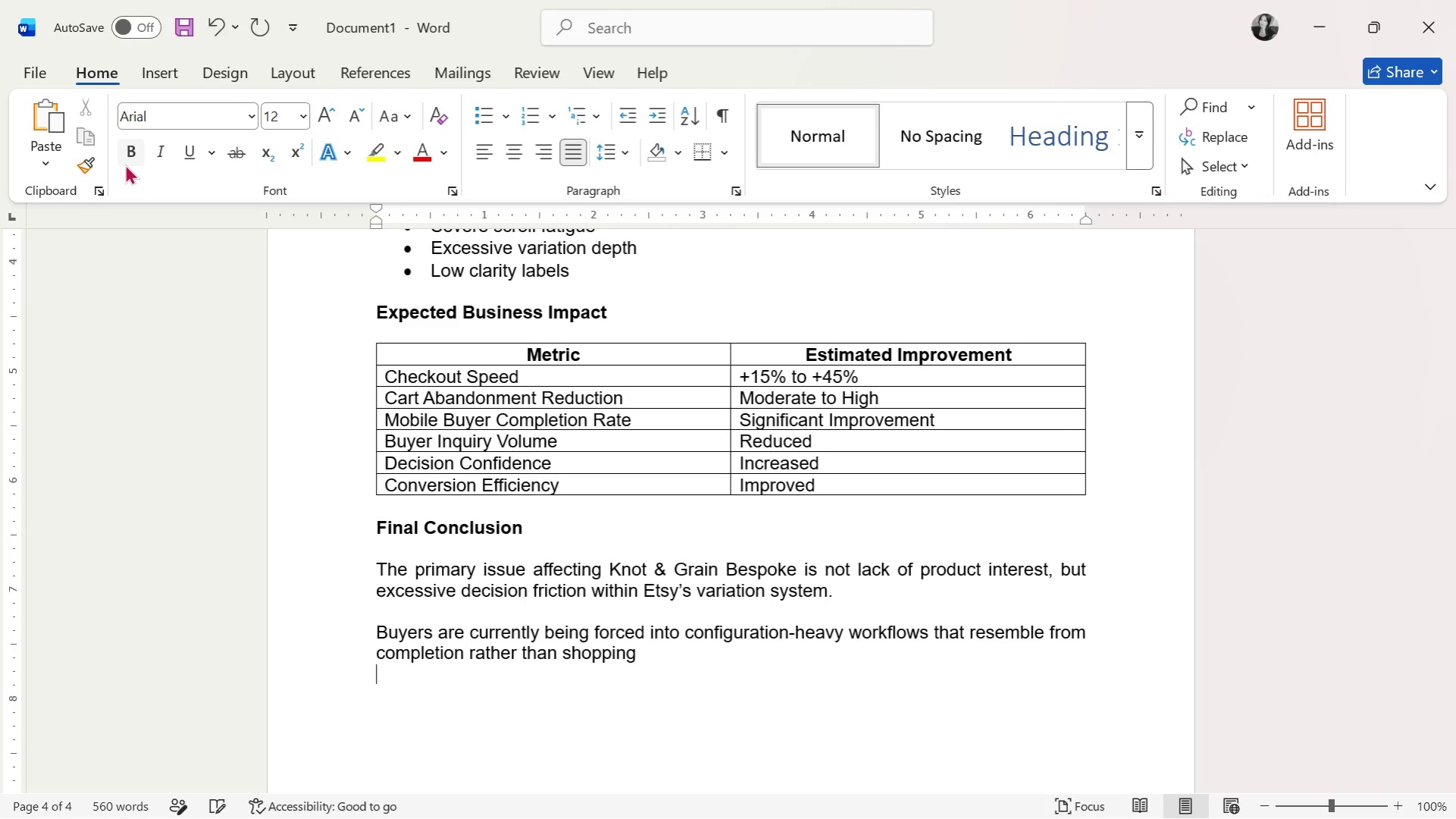 
key(Backspace)
 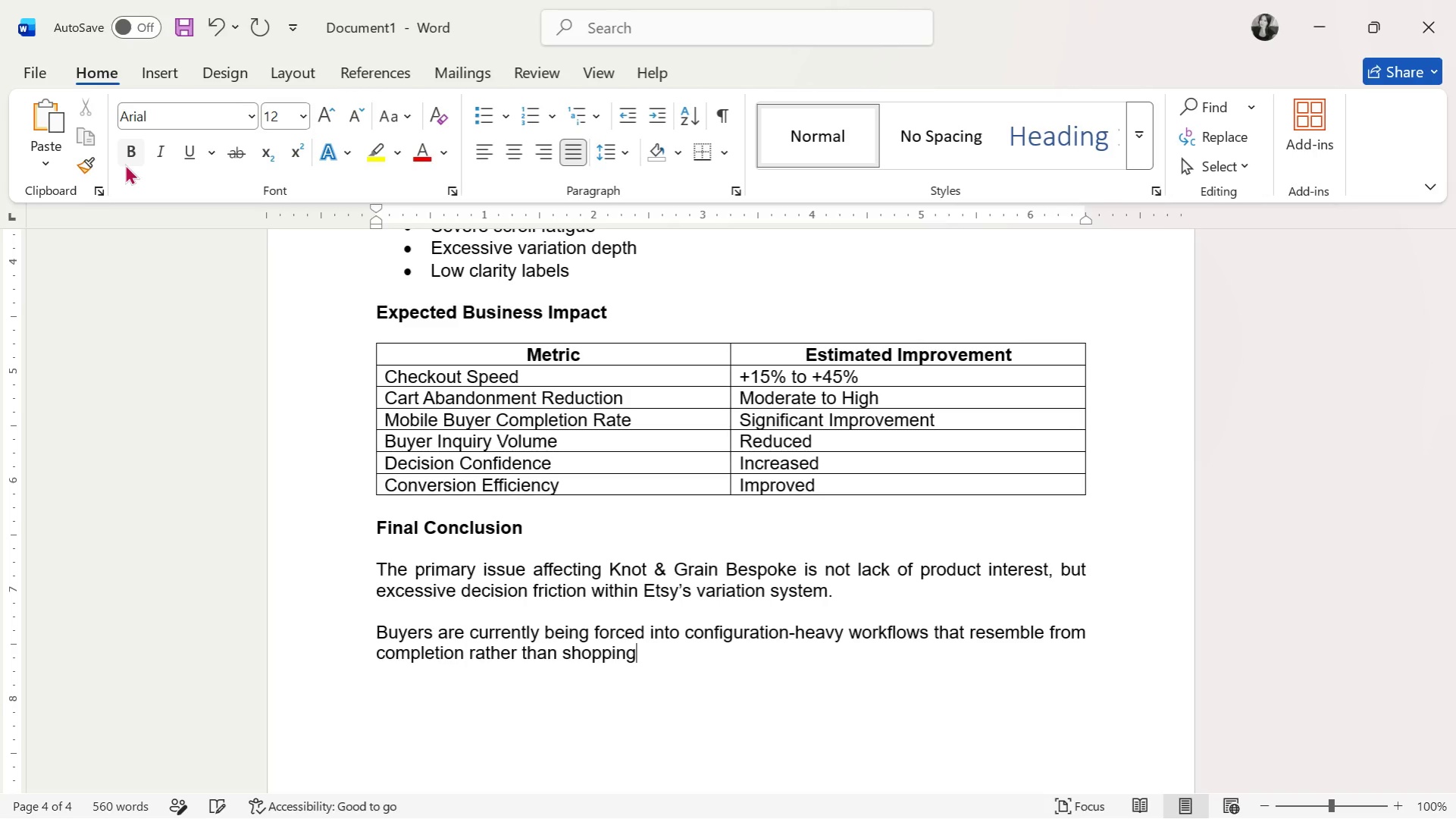 
key(Period)
 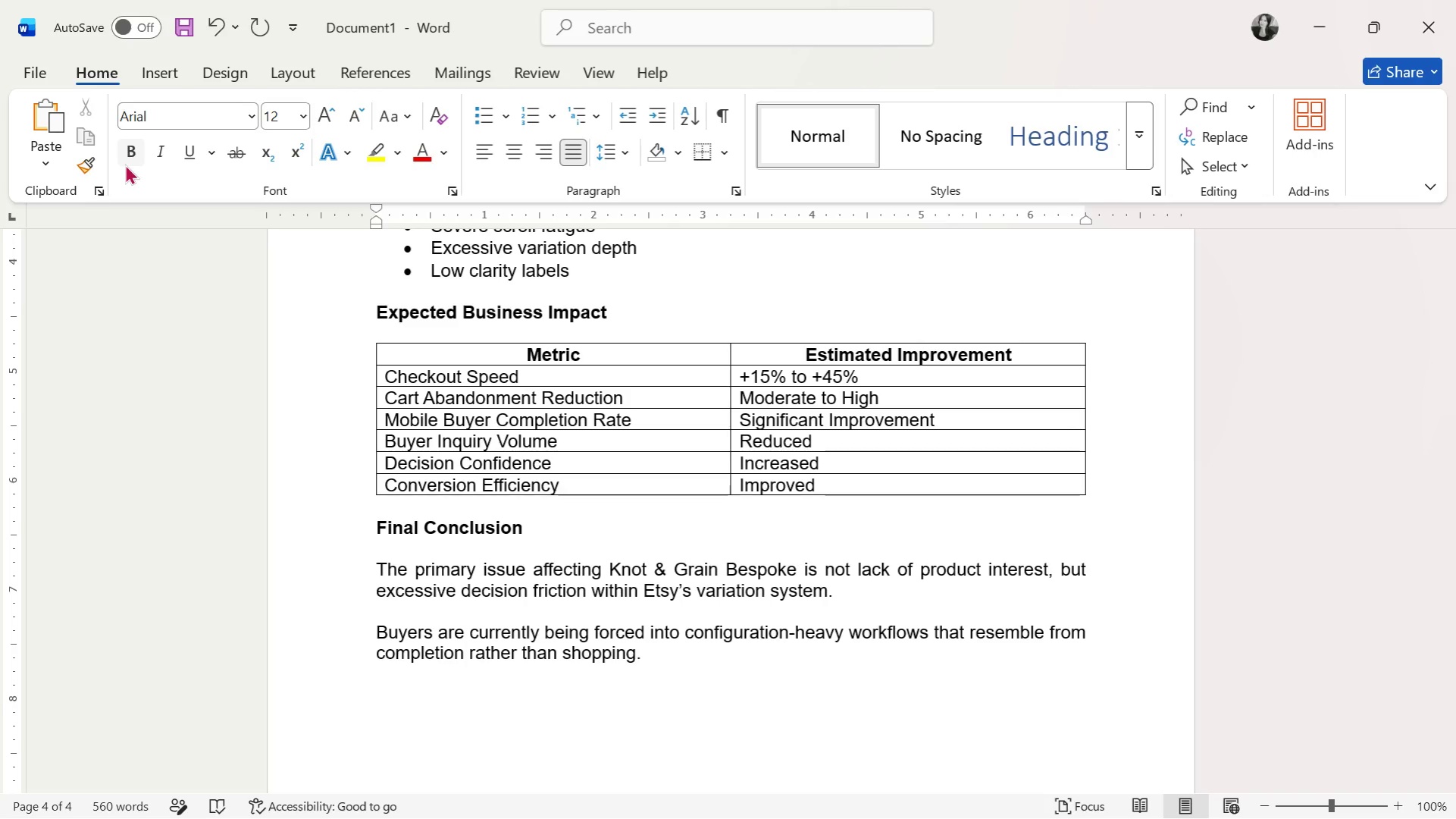 
key(Enter)
 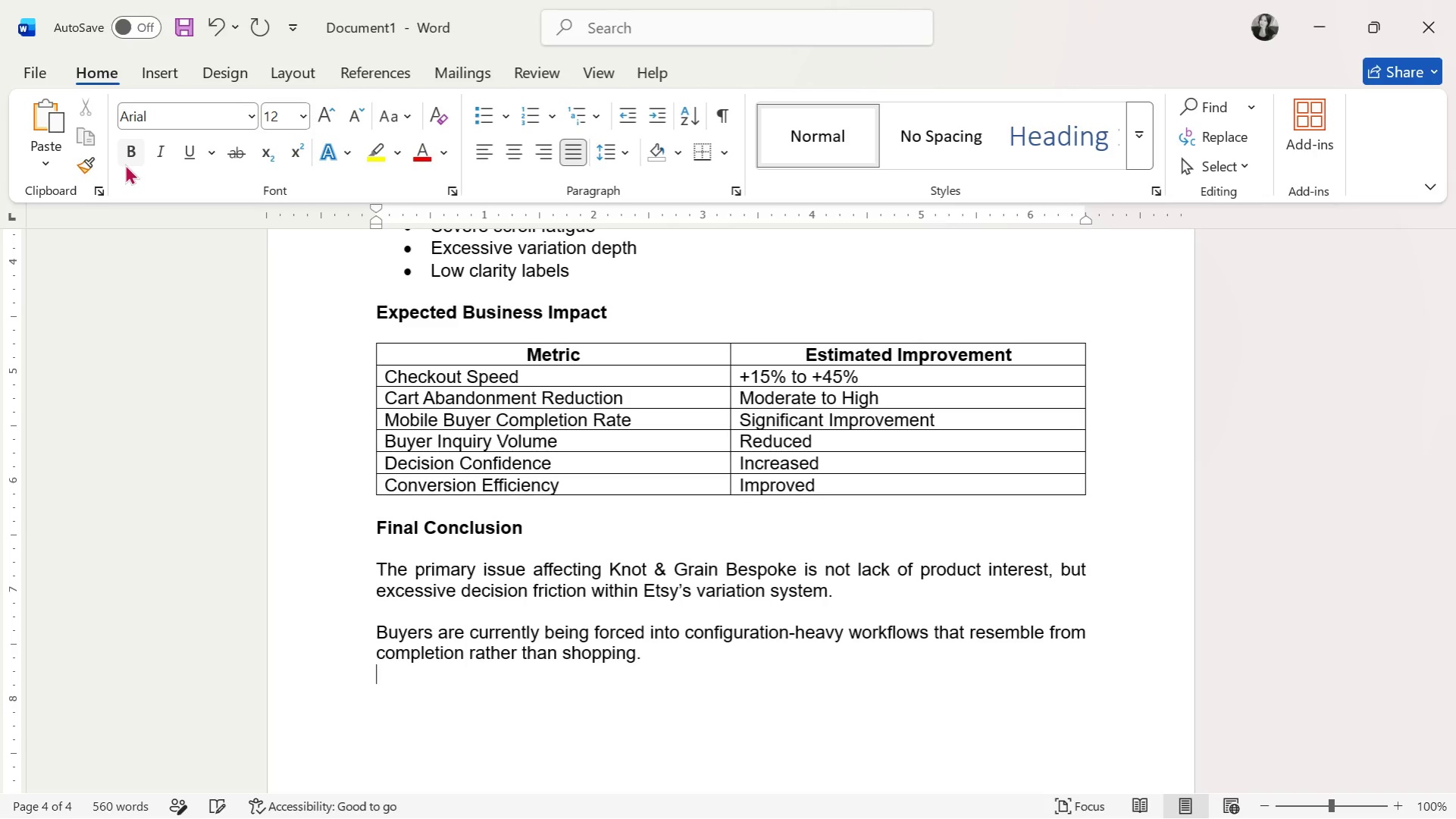 
key(Enter)
 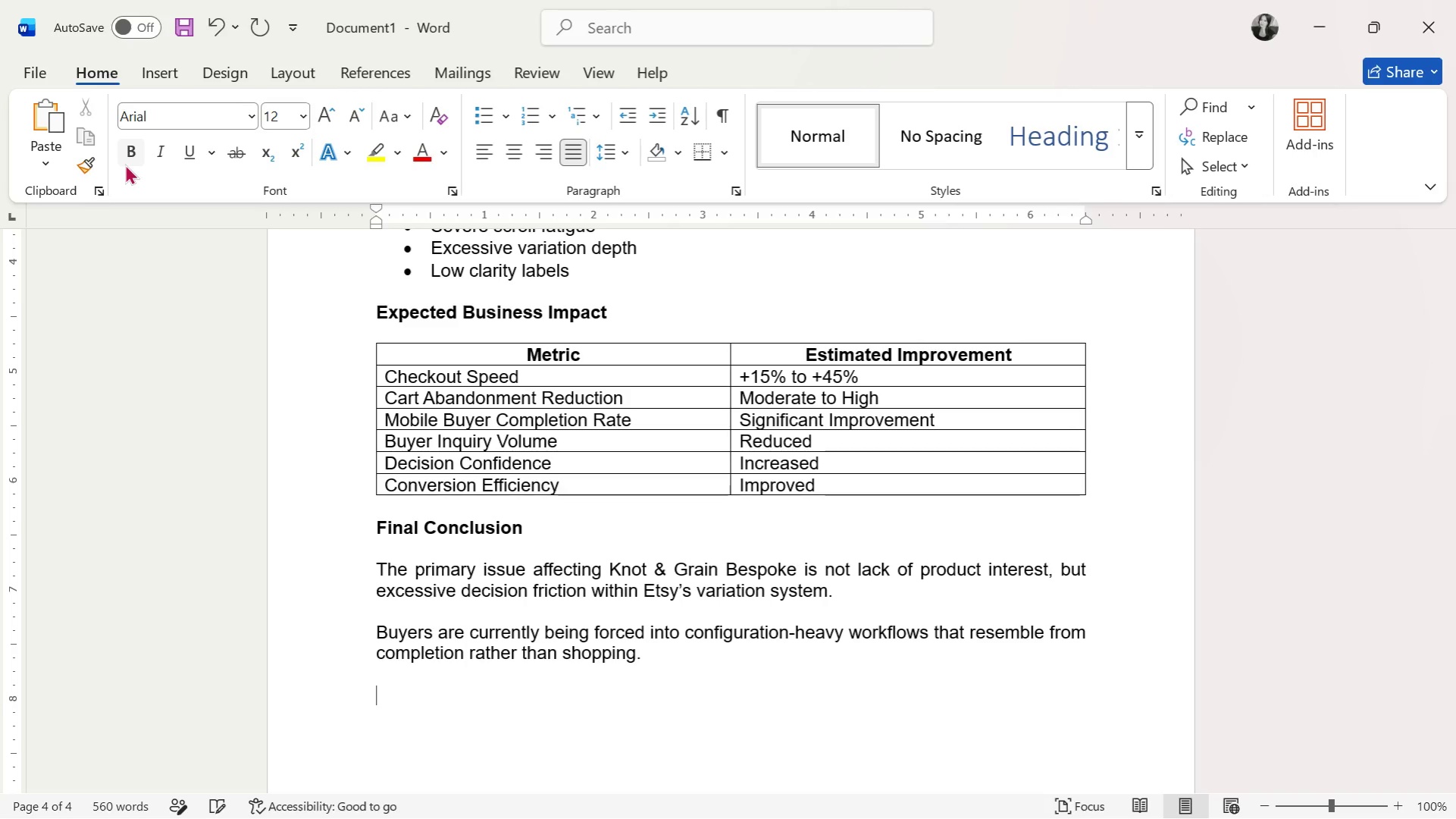 
type(The strongest opportunities )
 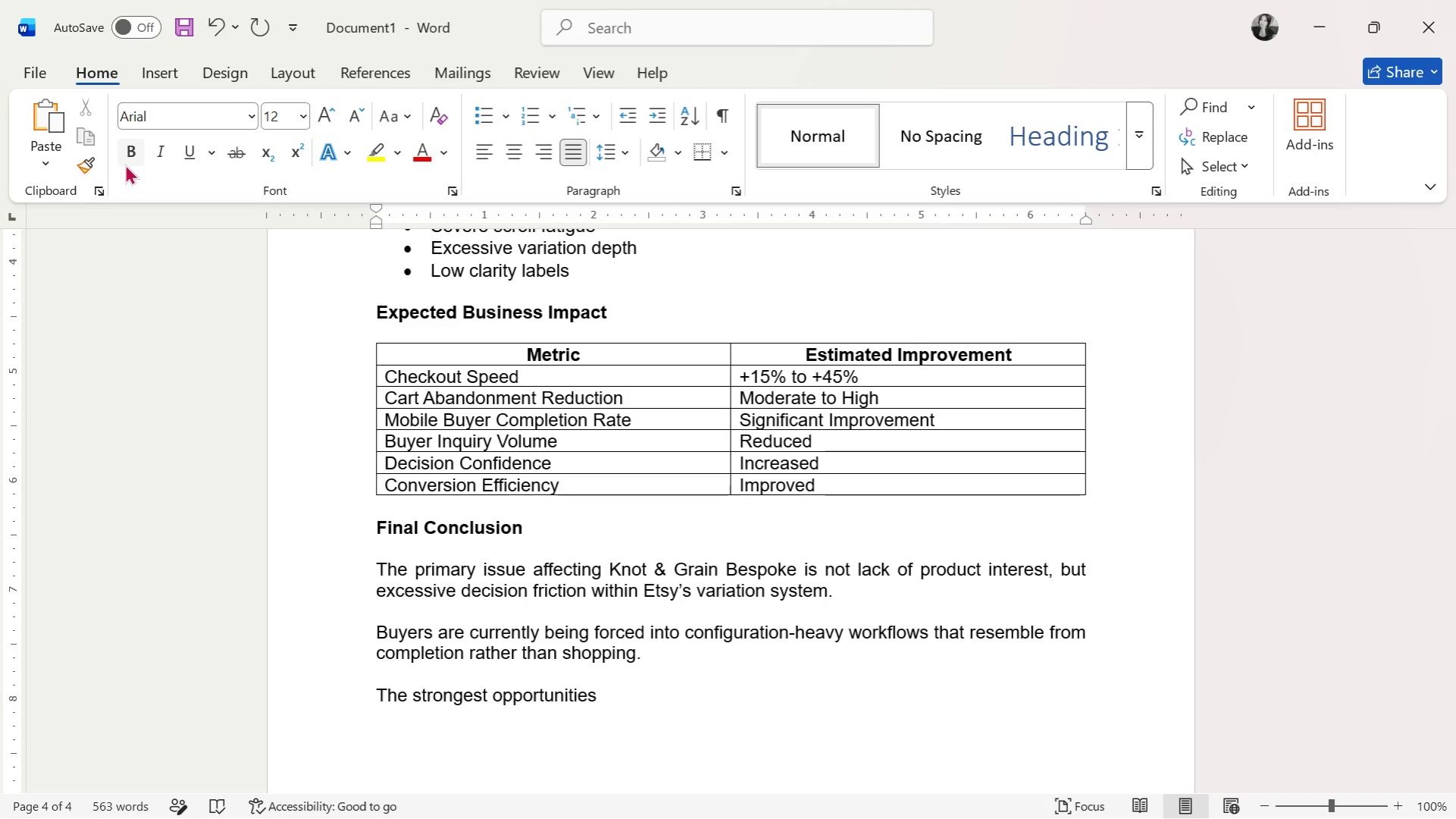 
type(for improvement are:)
 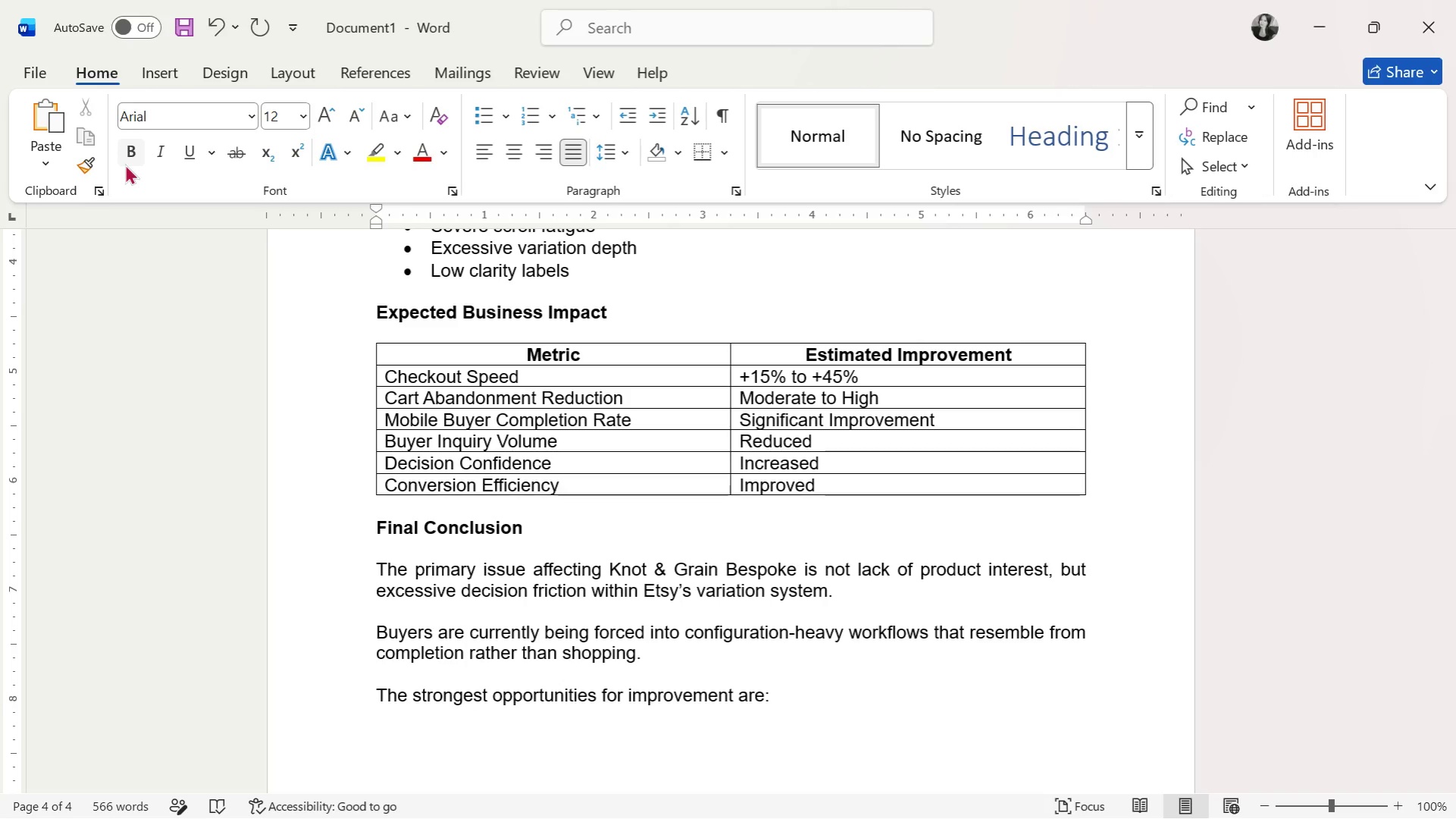 
scroll: coordinate [775, 575], scroll_direction: down, amount: 9.0
 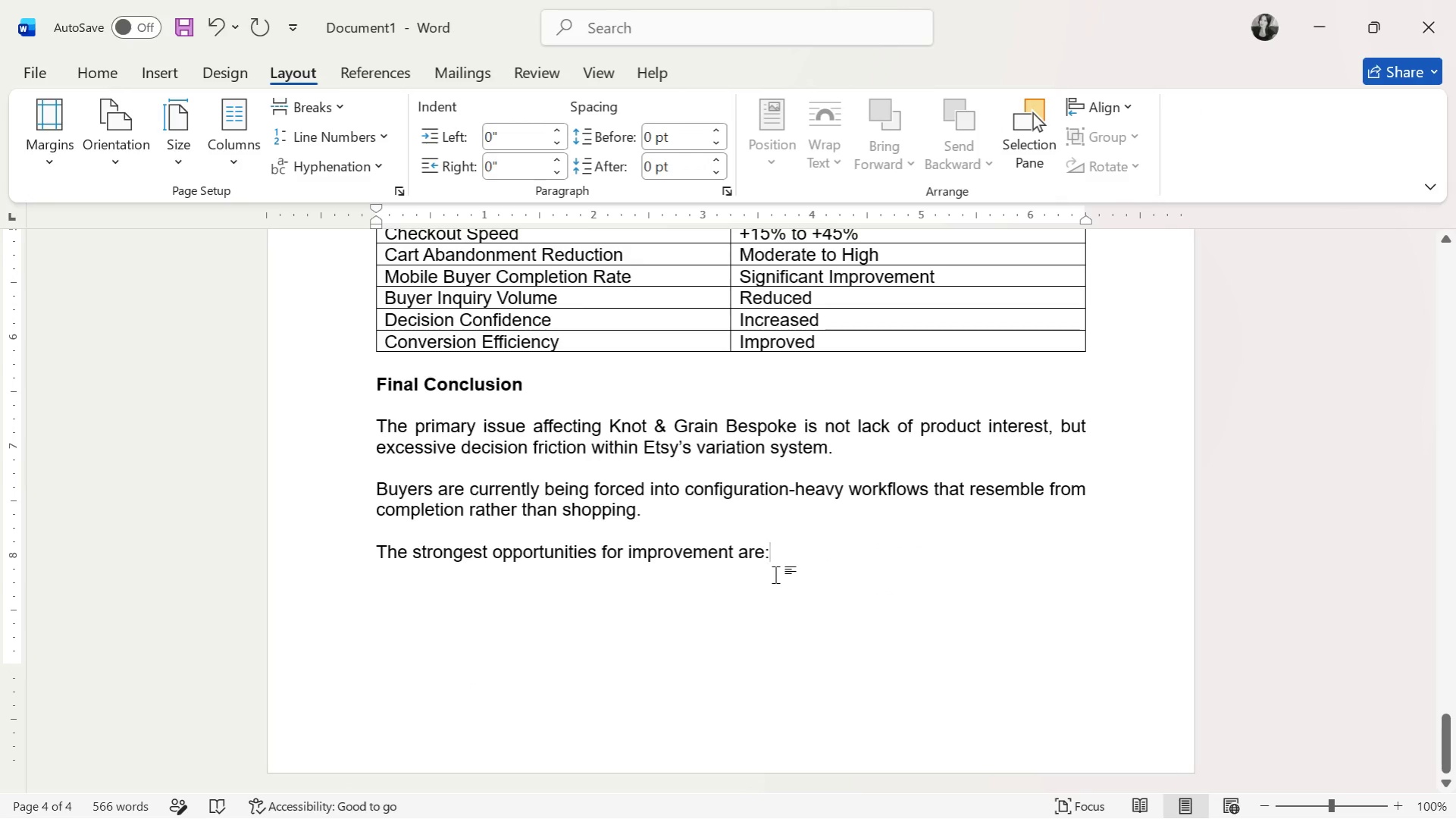 
key(Enter)
 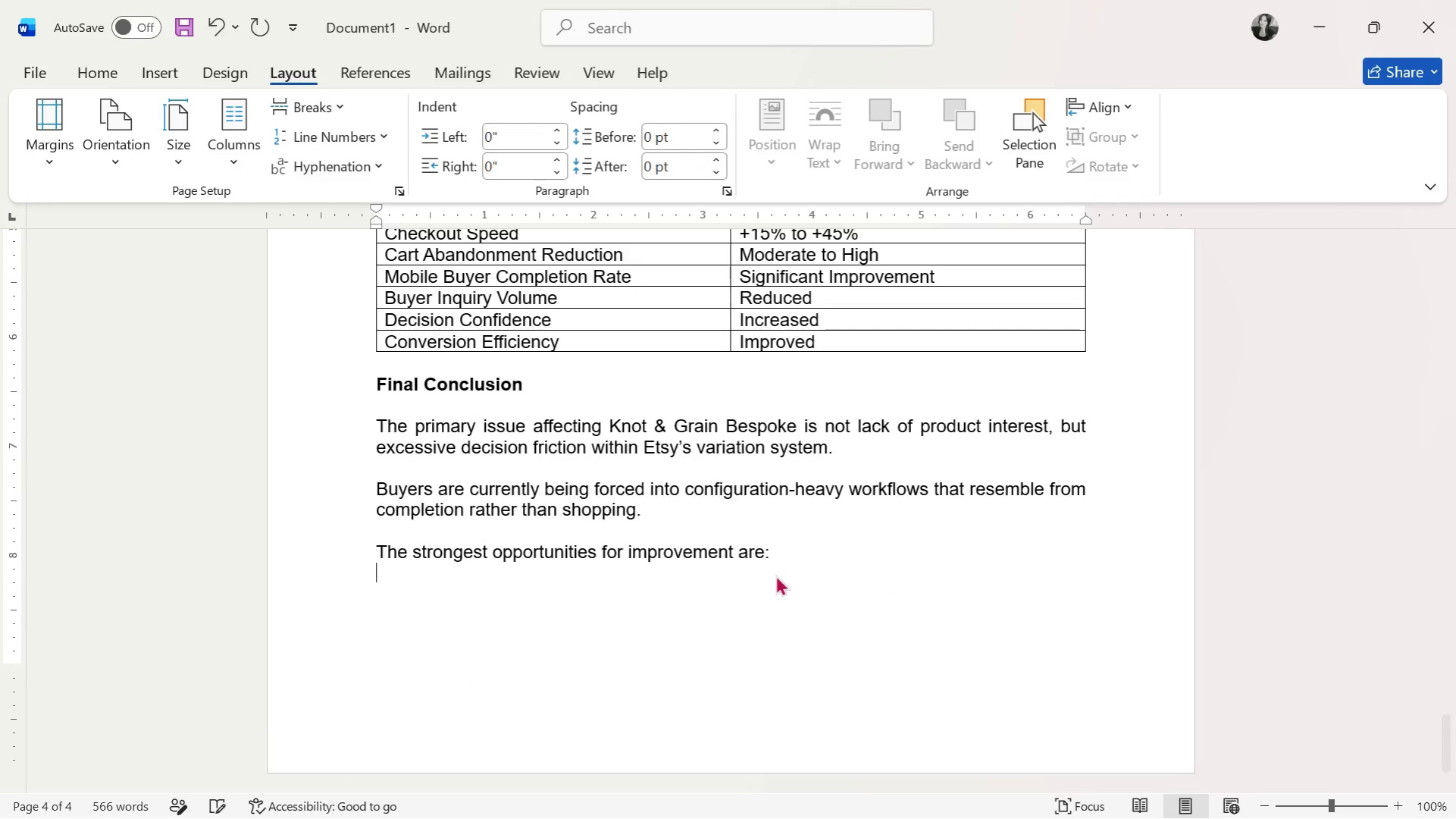 
key(Enter)
 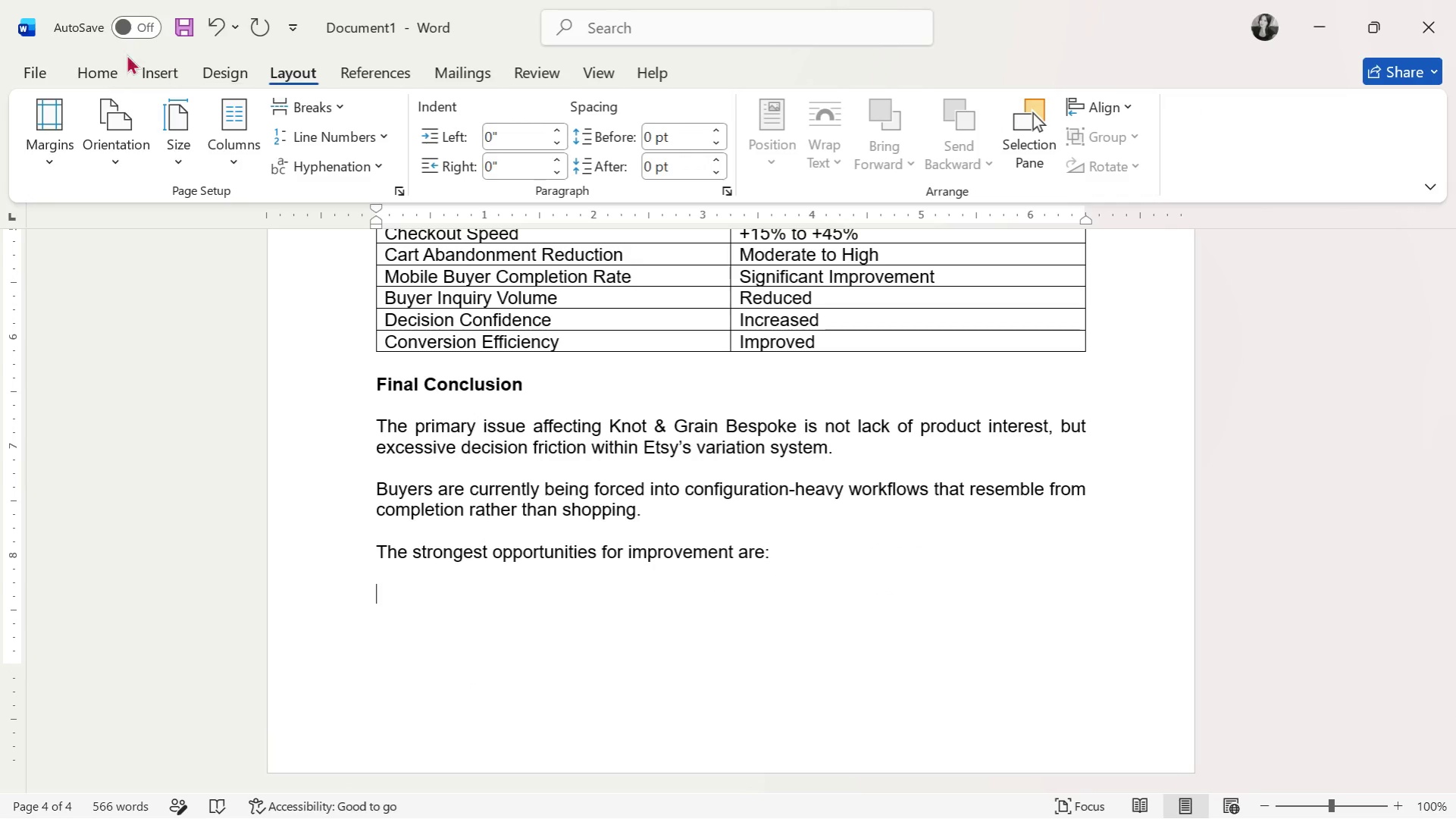 
left_click([91, 74])
 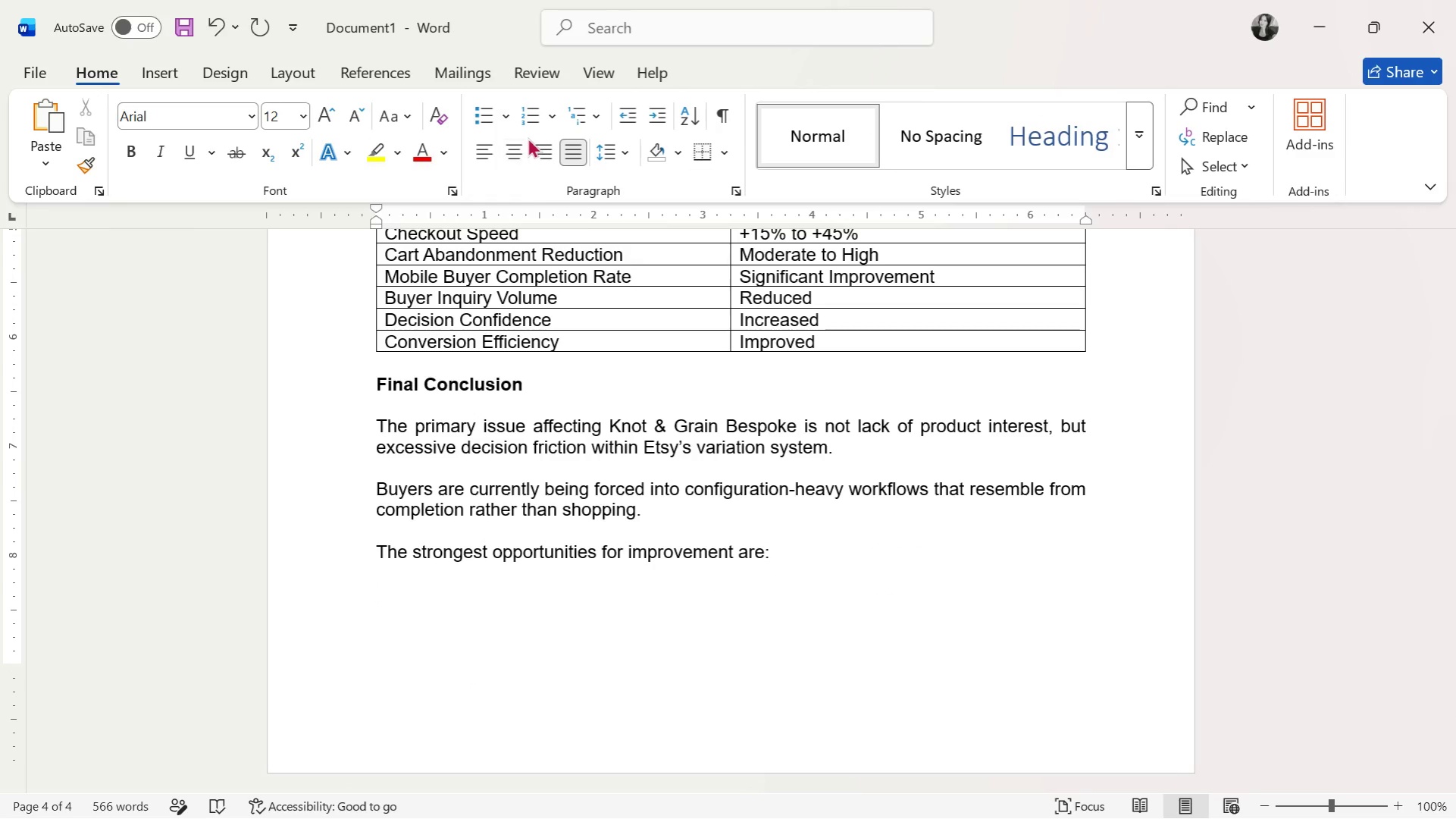 
left_click([487, 108])
 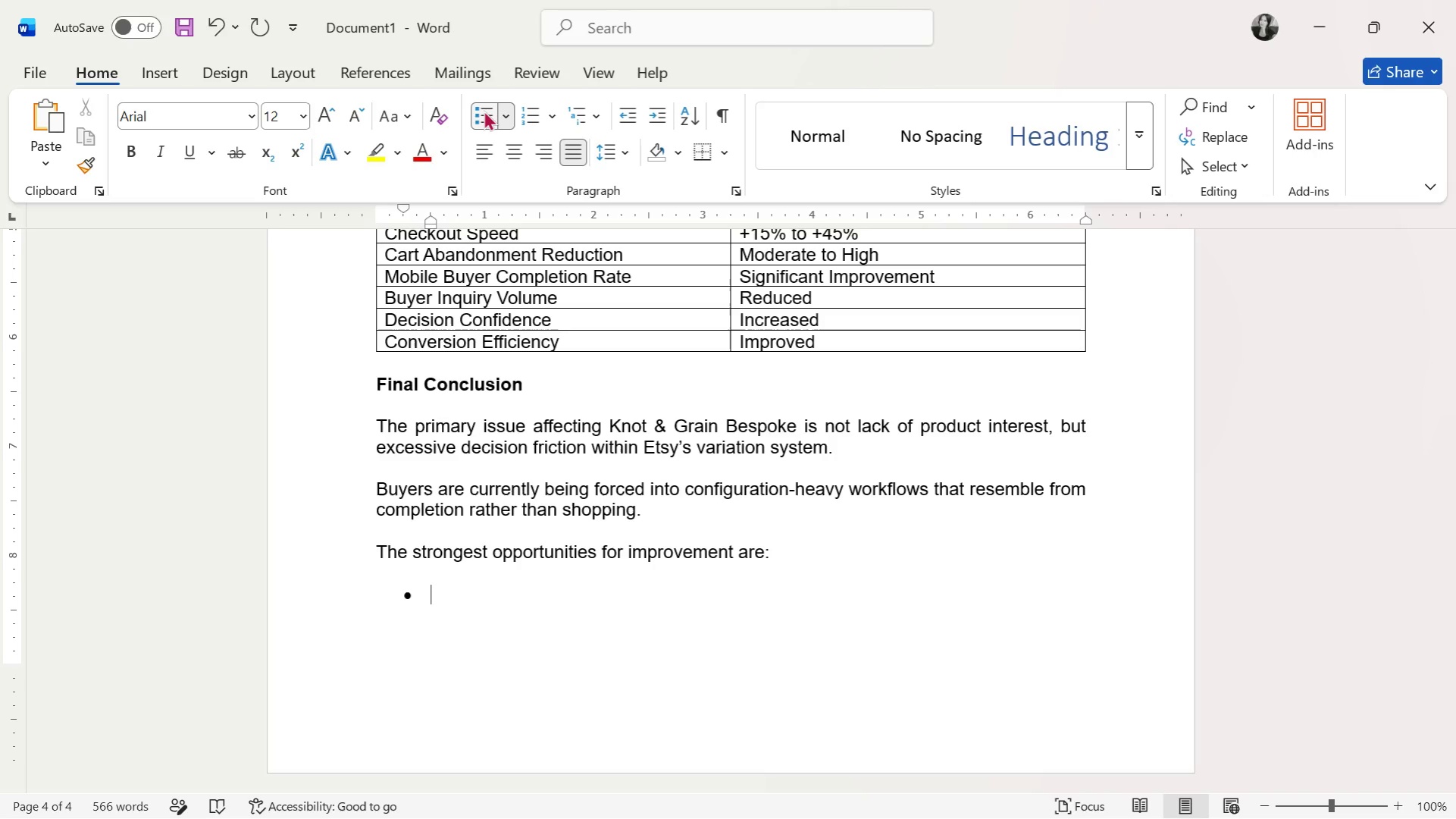 
type(Reducing dropdown depth)
 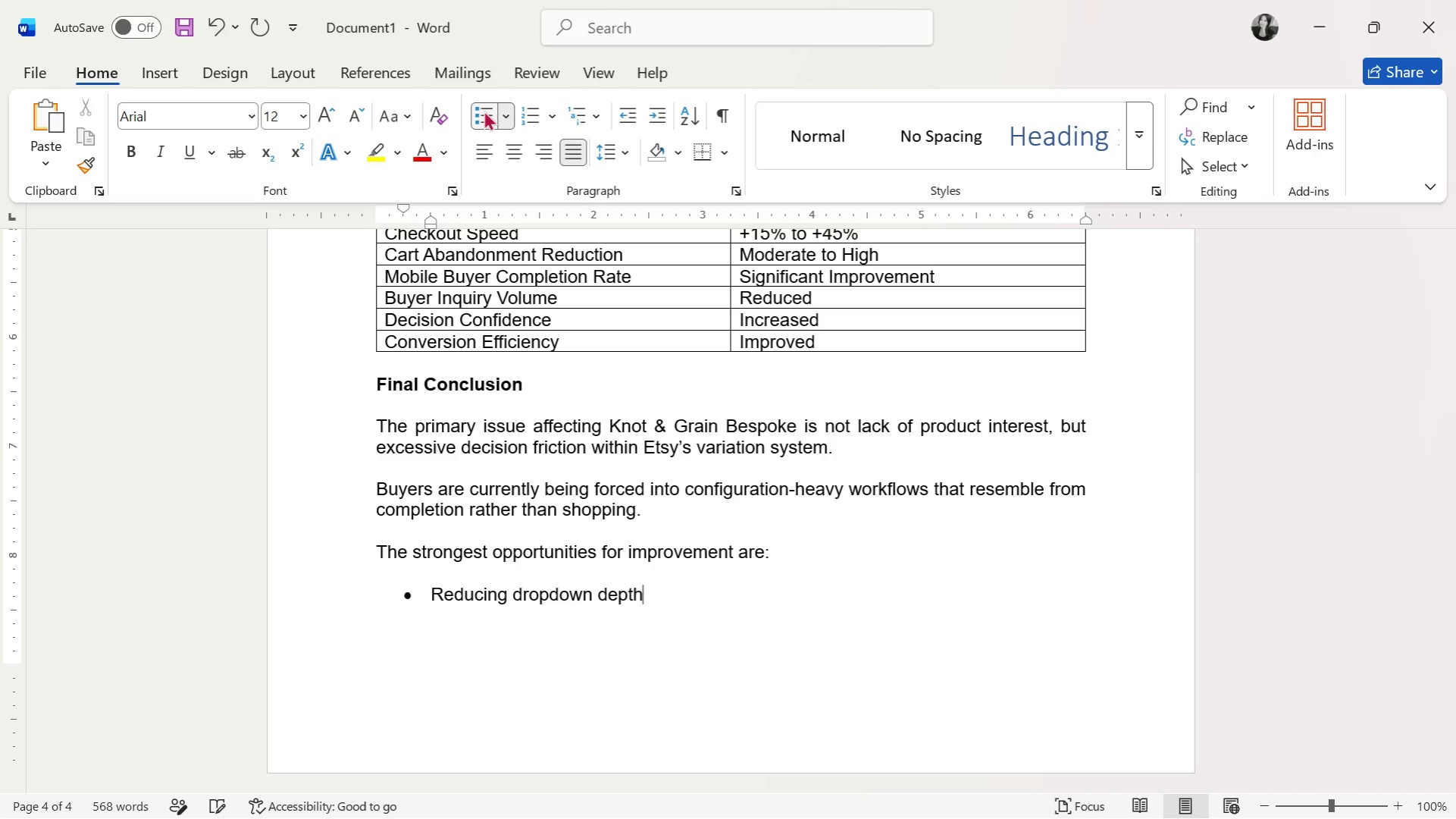 
key(Enter)
 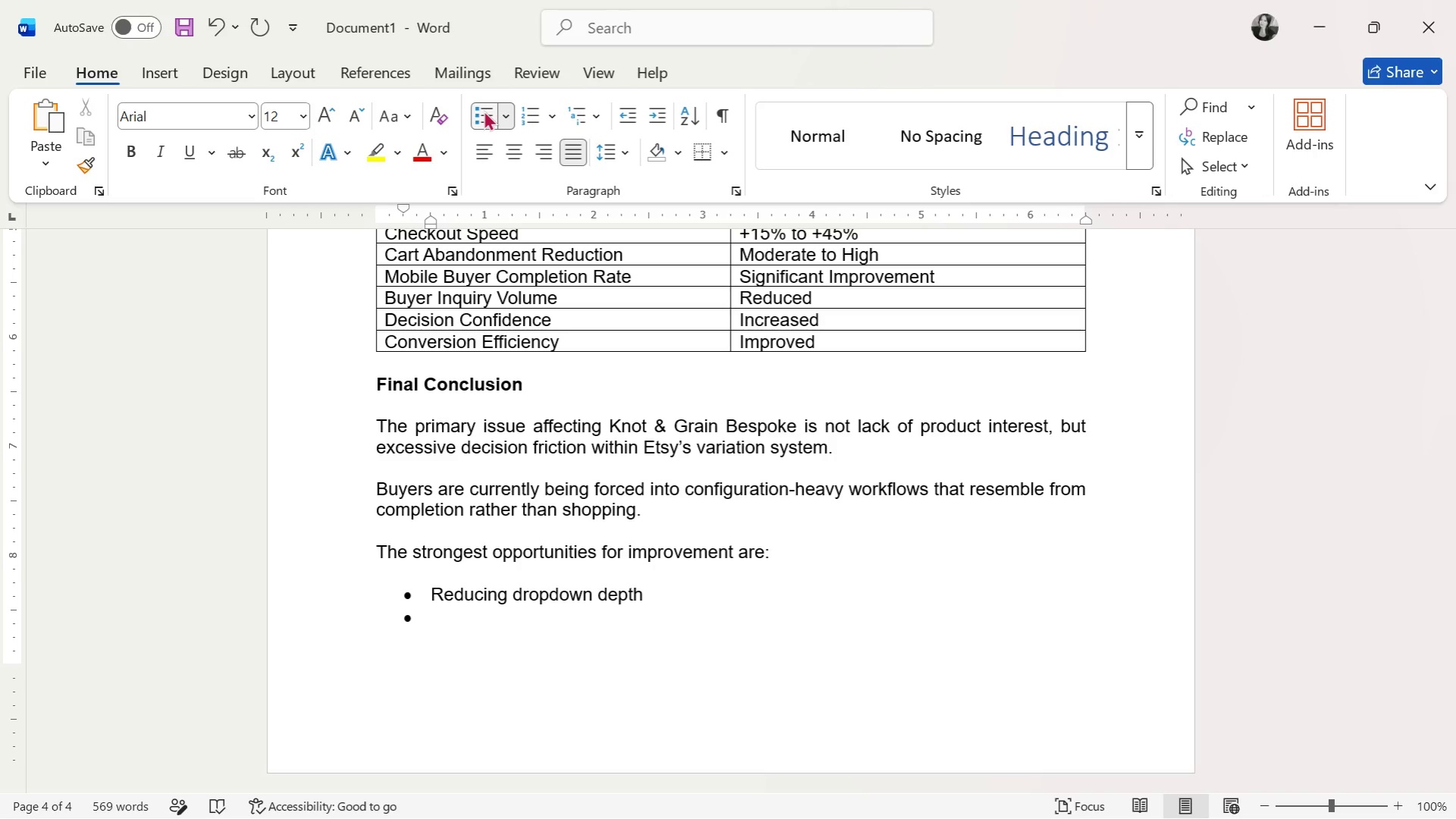 
type(Simplifying wood selections')
key(Backspace)
 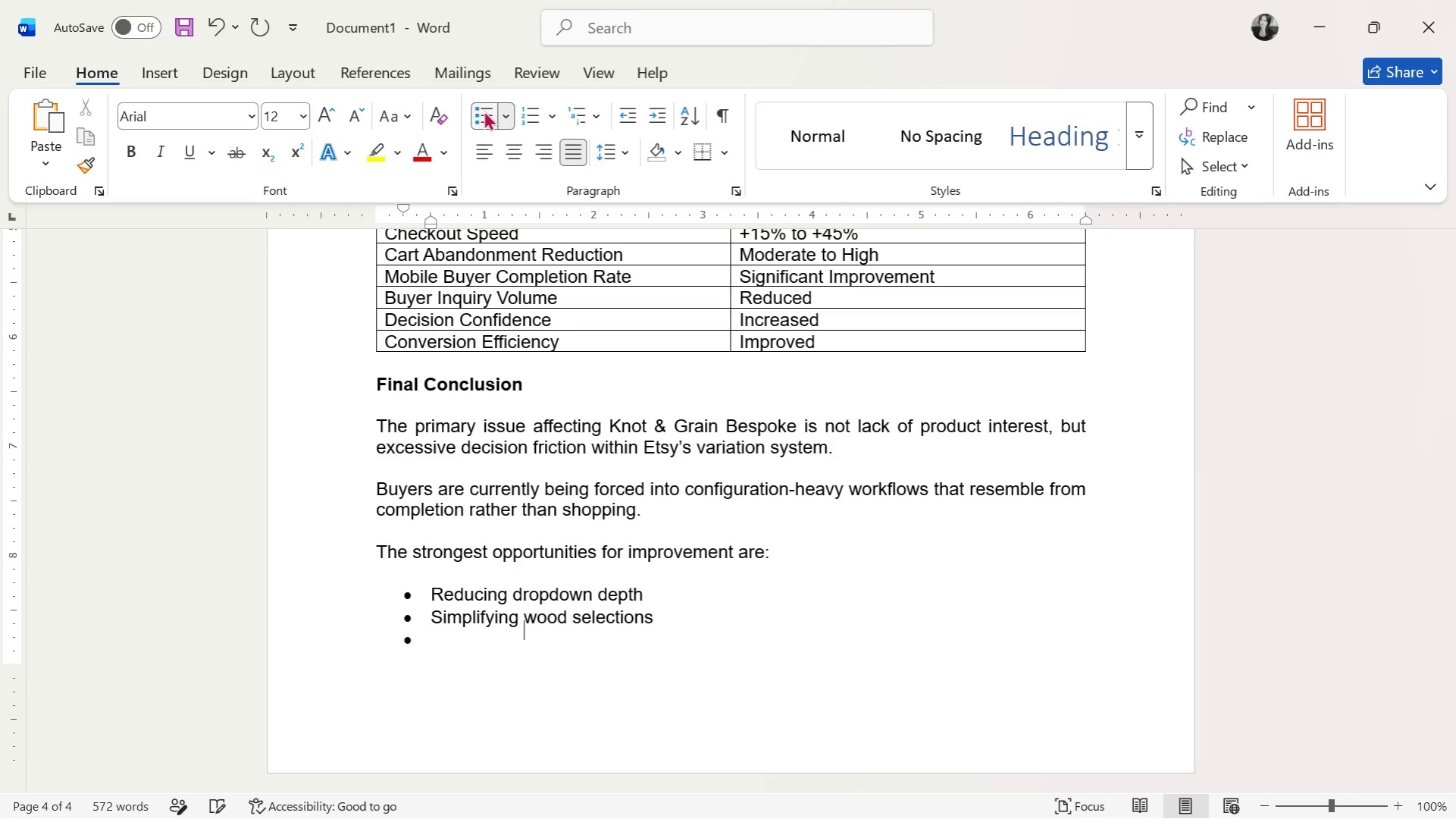 
key(Enter)
 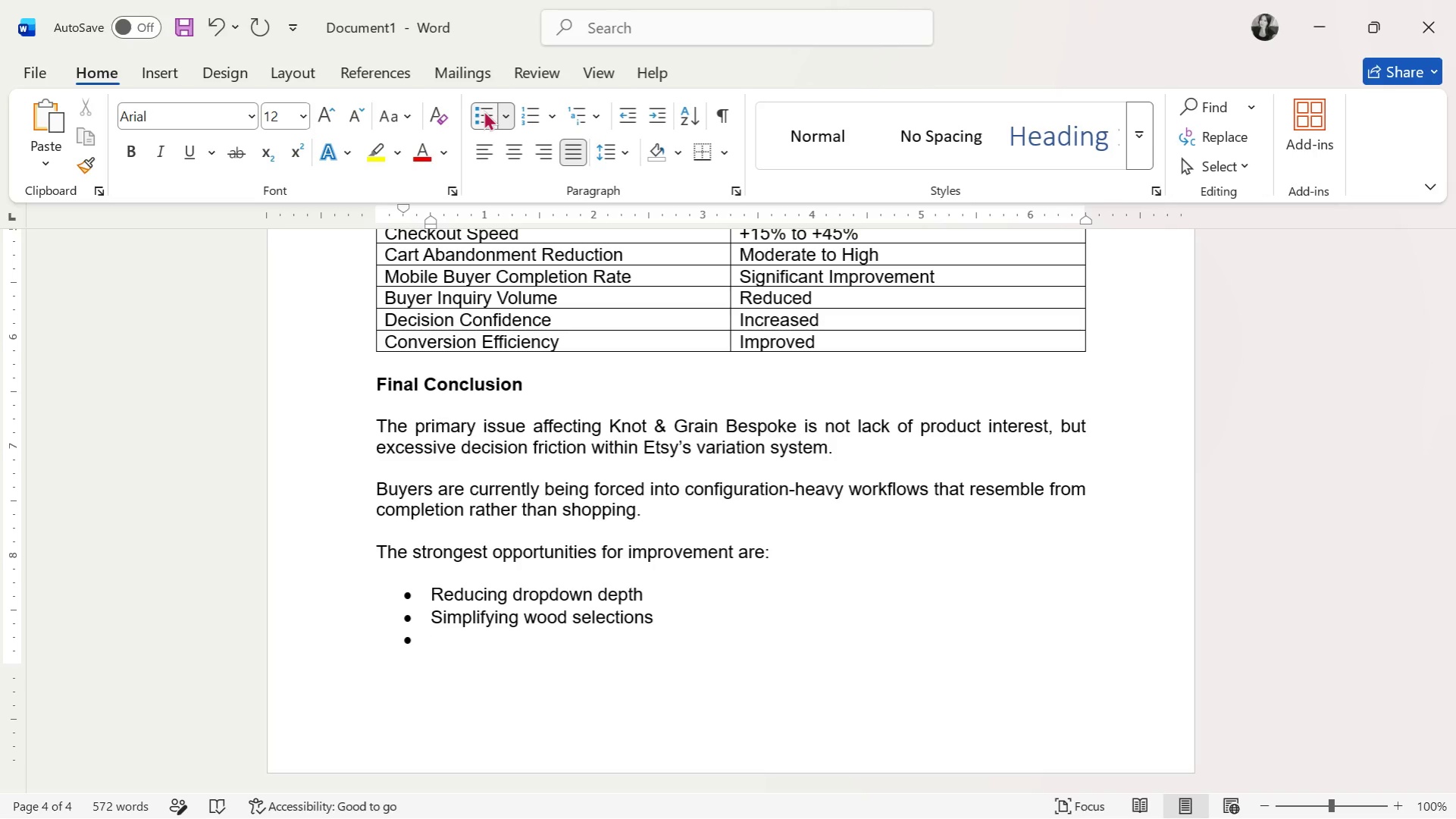 
type(Cra)
key(Backspace)
type(eating curated preset paths)
 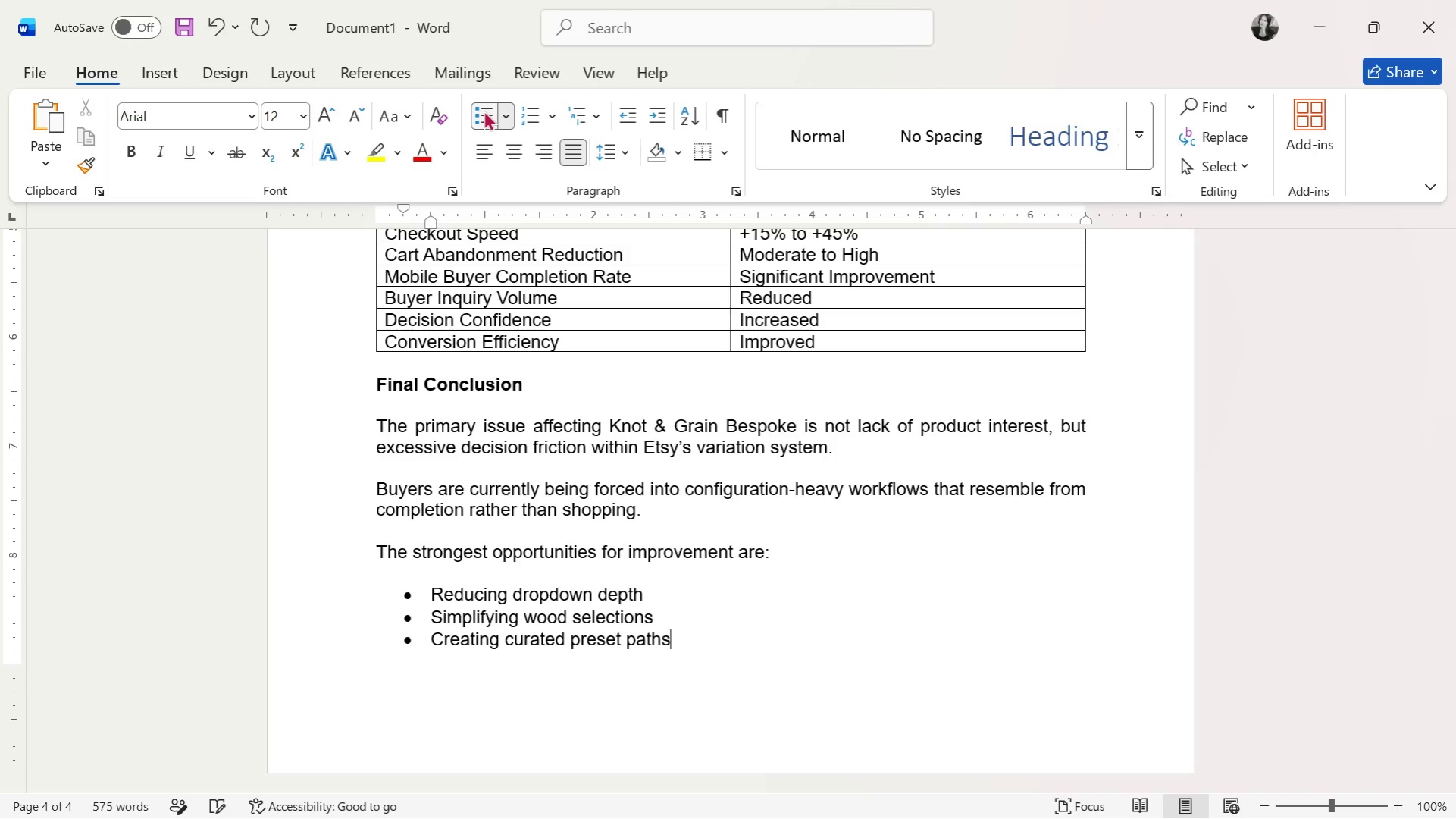 
key(Enter)
 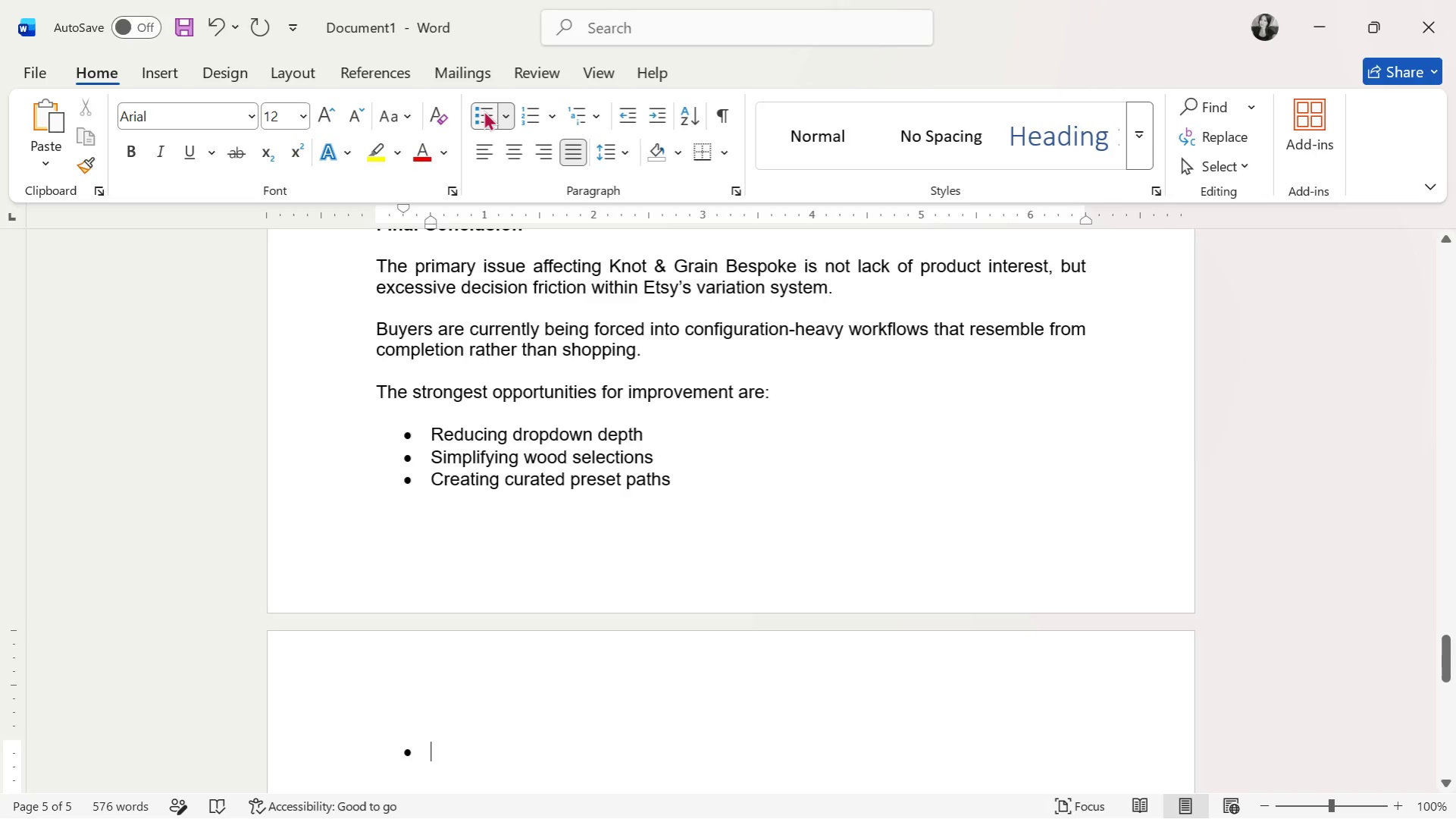 
type(Em)
key(Backspace)
type(liminating repetitive options)
 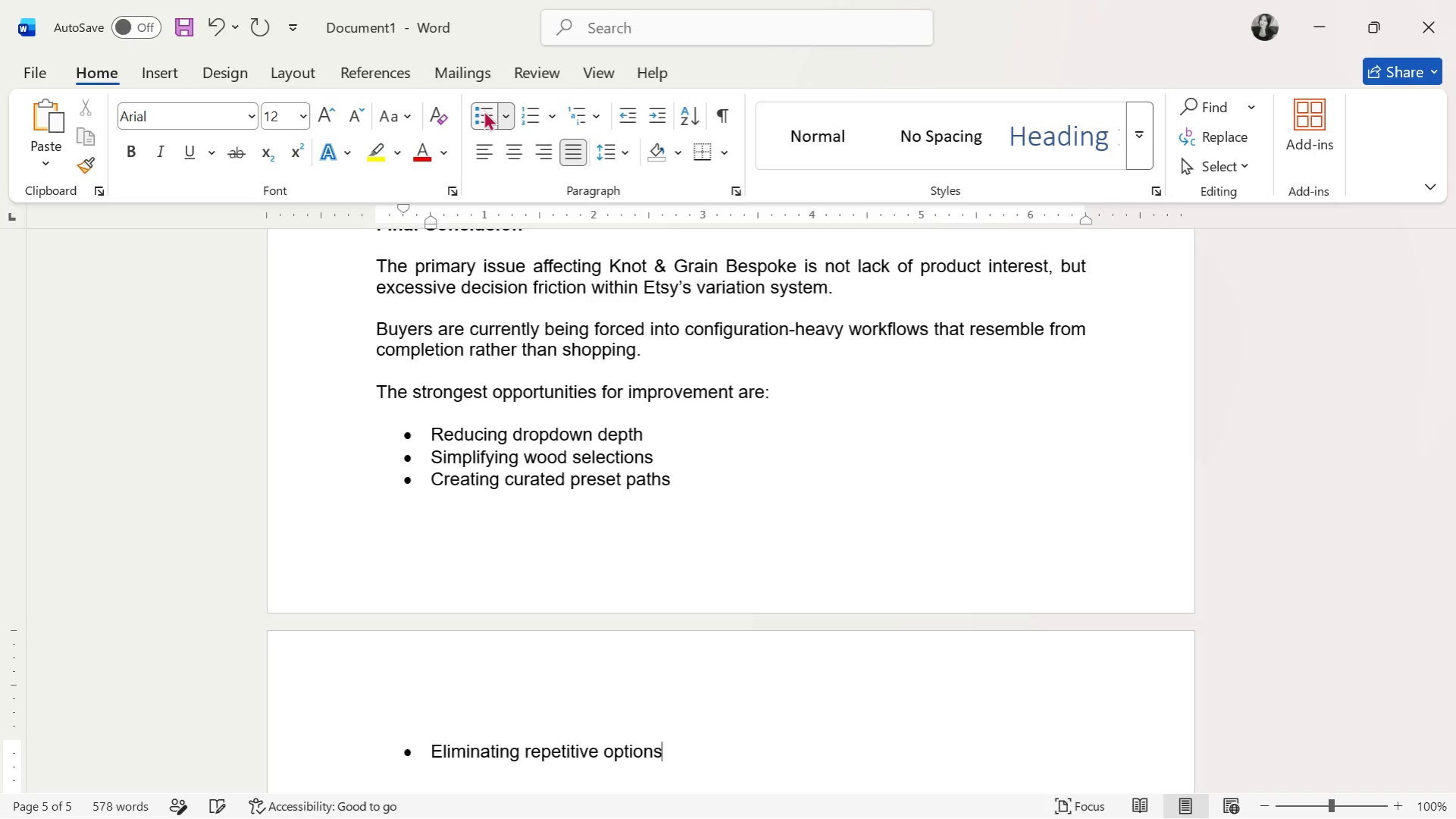 
key(Enter)
 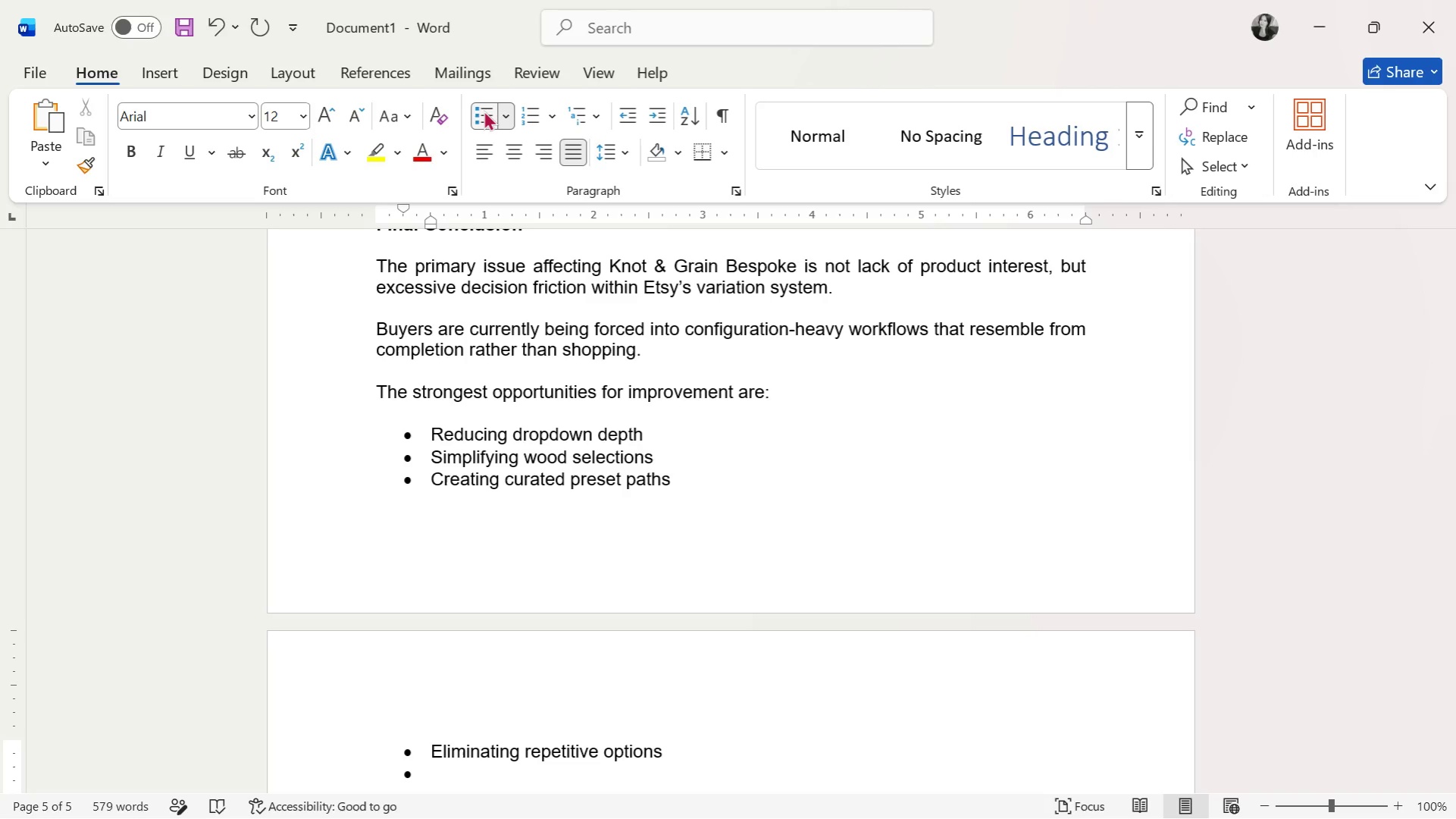 
type(Improving mobile readability)
 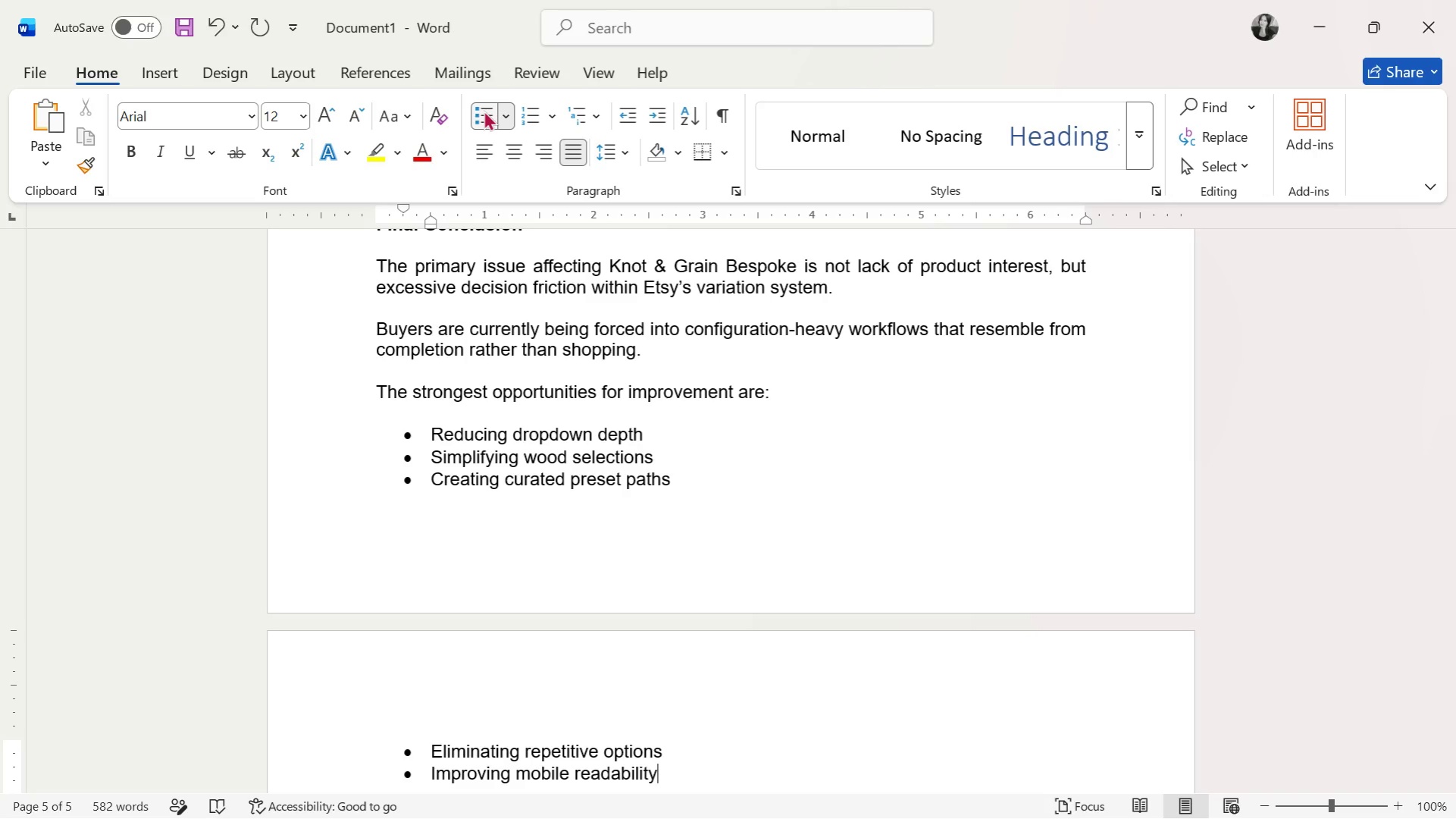 
key(Enter)
 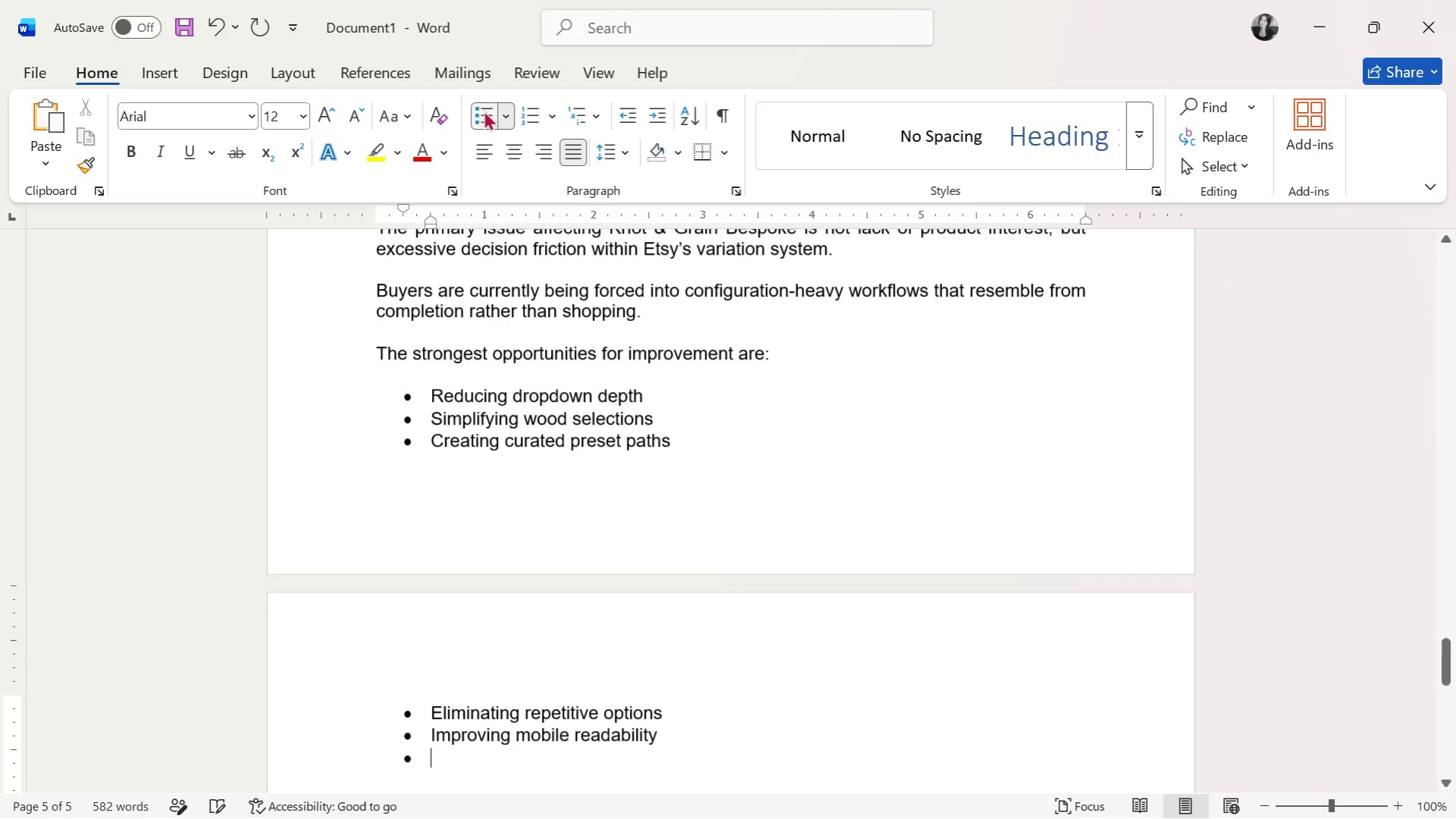 
key(Enter)
 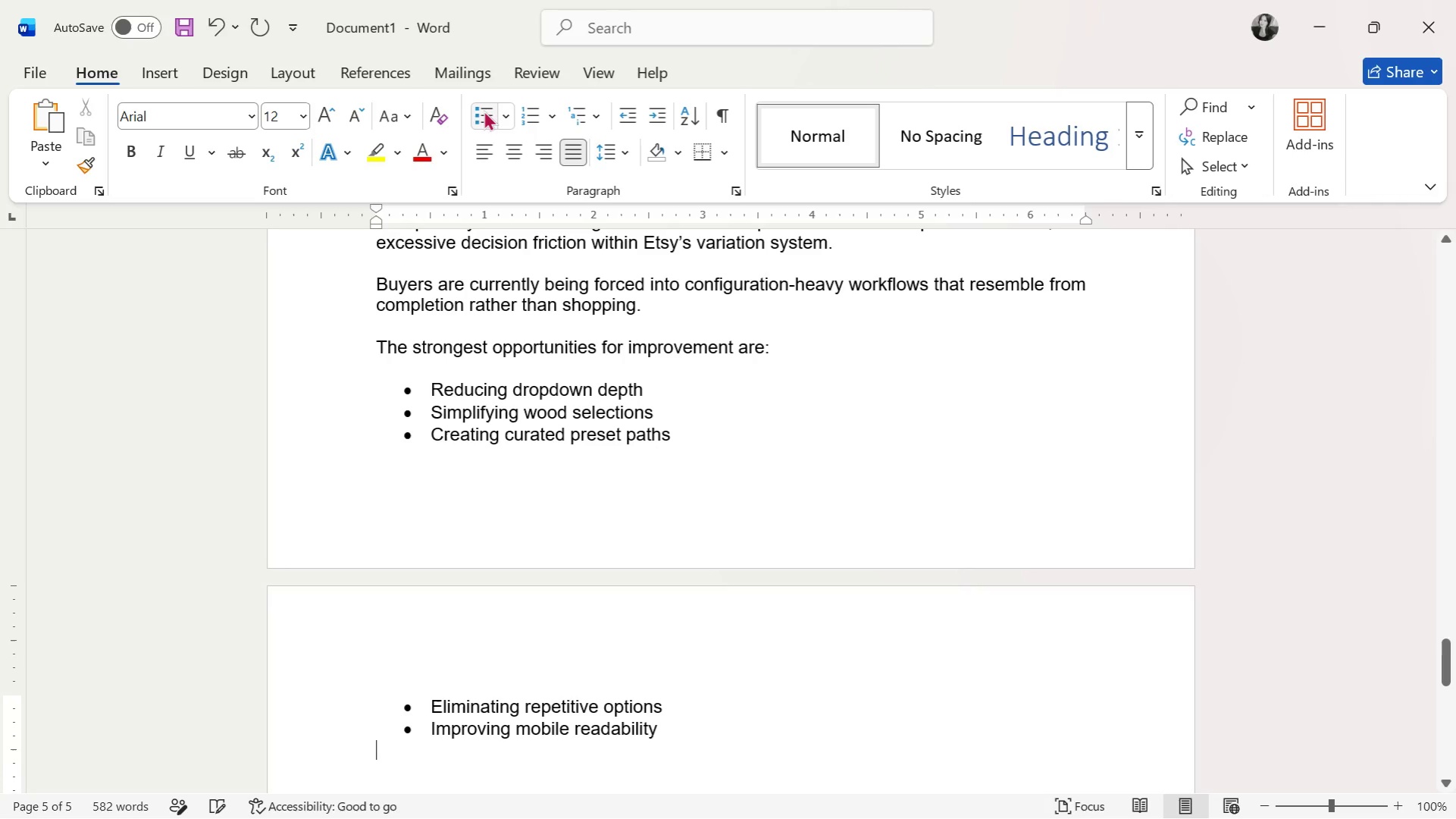 
key(Enter)
 